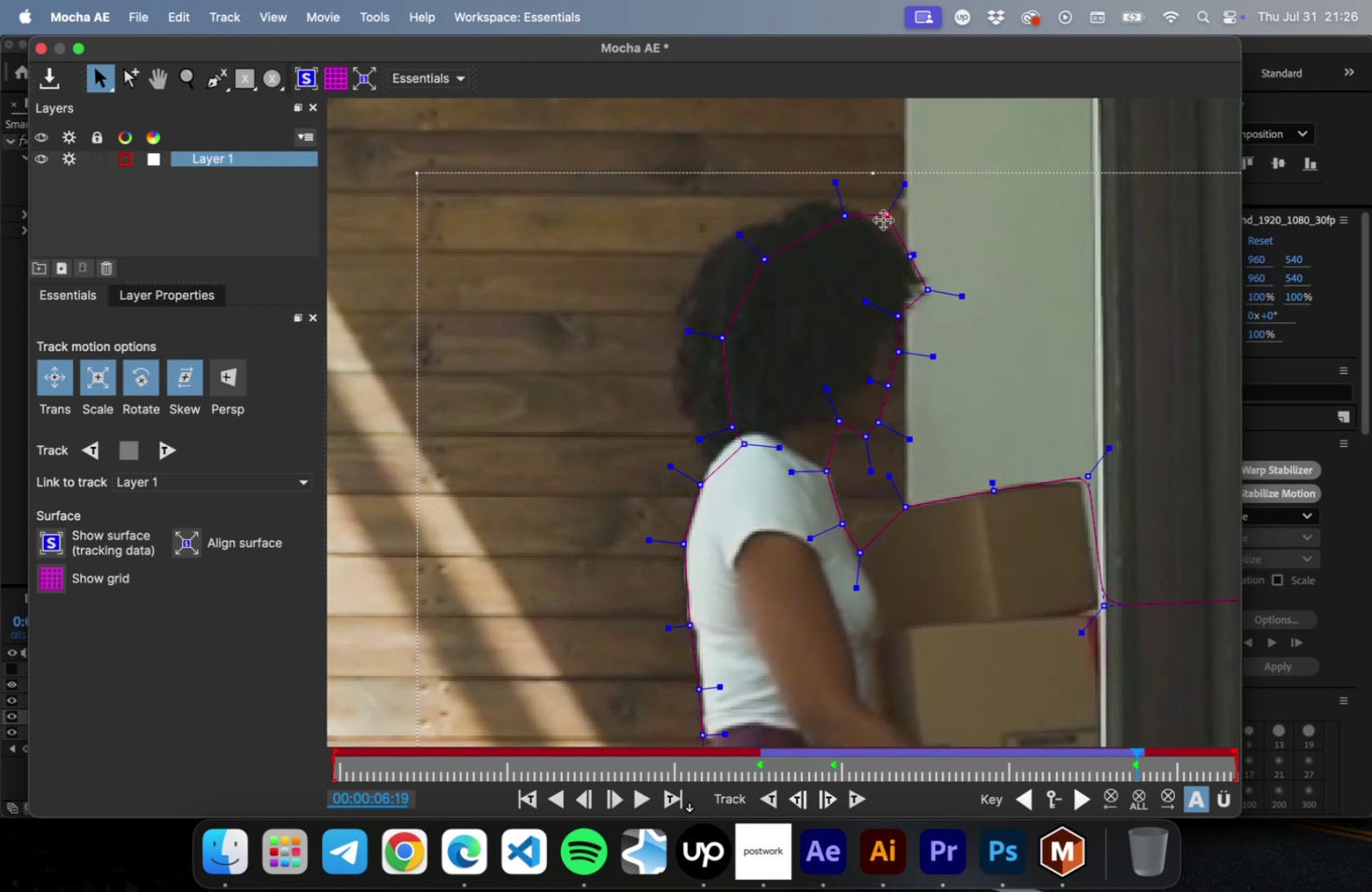 
left_click_drag(start_coordinate=[892, 221], to_coordinate=[860, 223])
 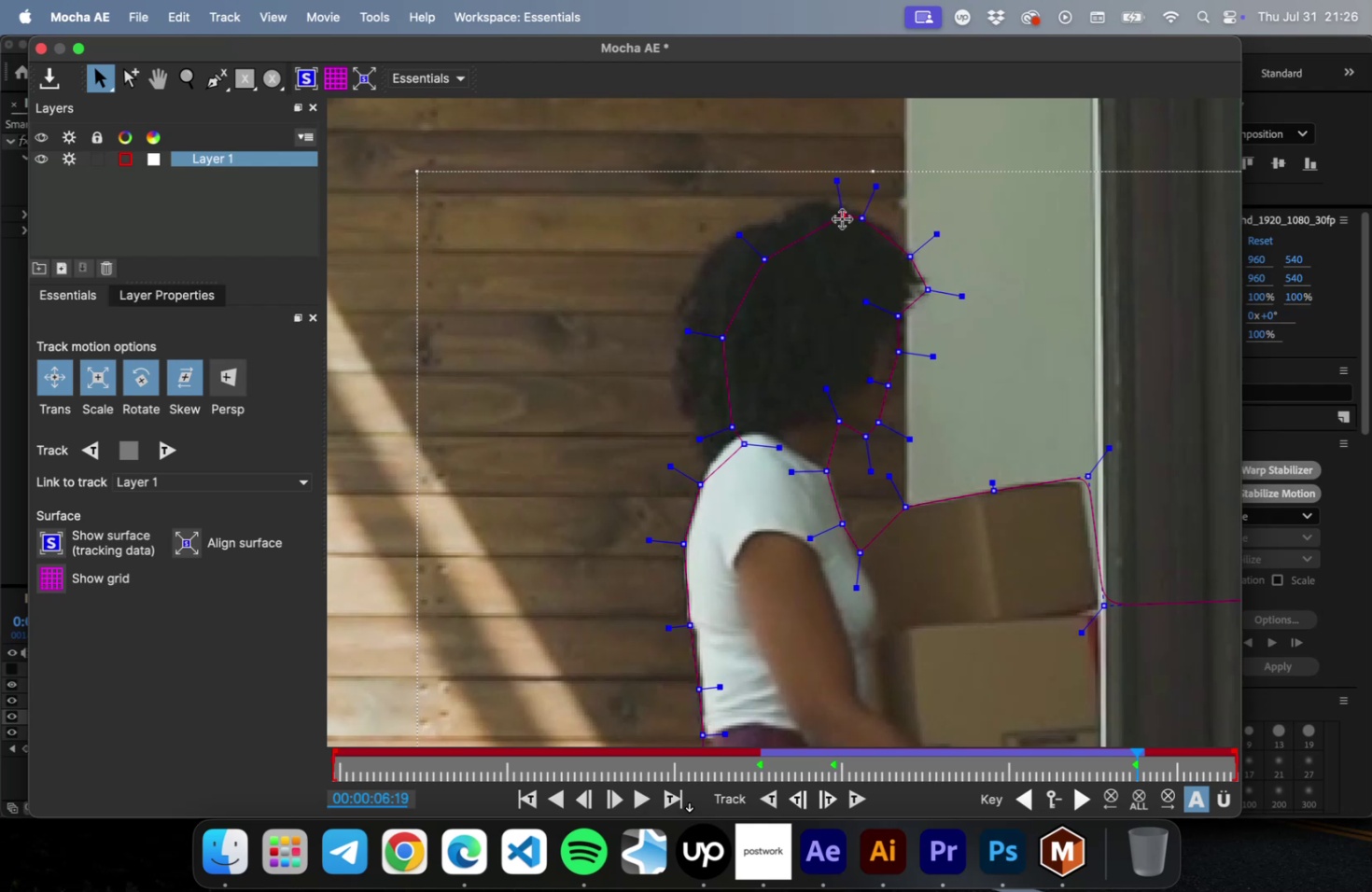 
left_click_drag(start_coordinate=[845, 221], to_coordinate=[809, 199])
 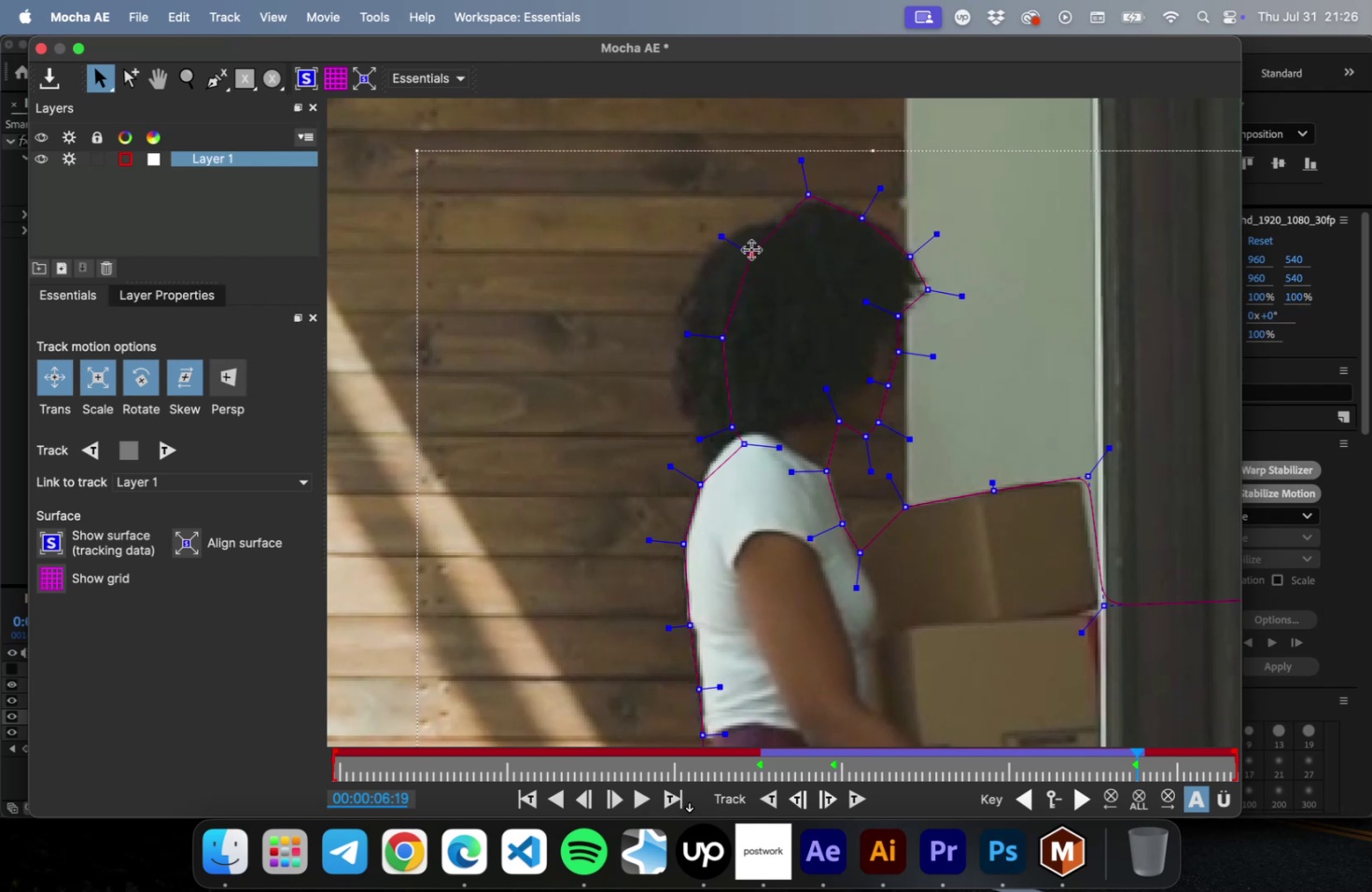 
left_click_drag(start_coordinate=[765, 256], to_coordinate=[722, 237])
 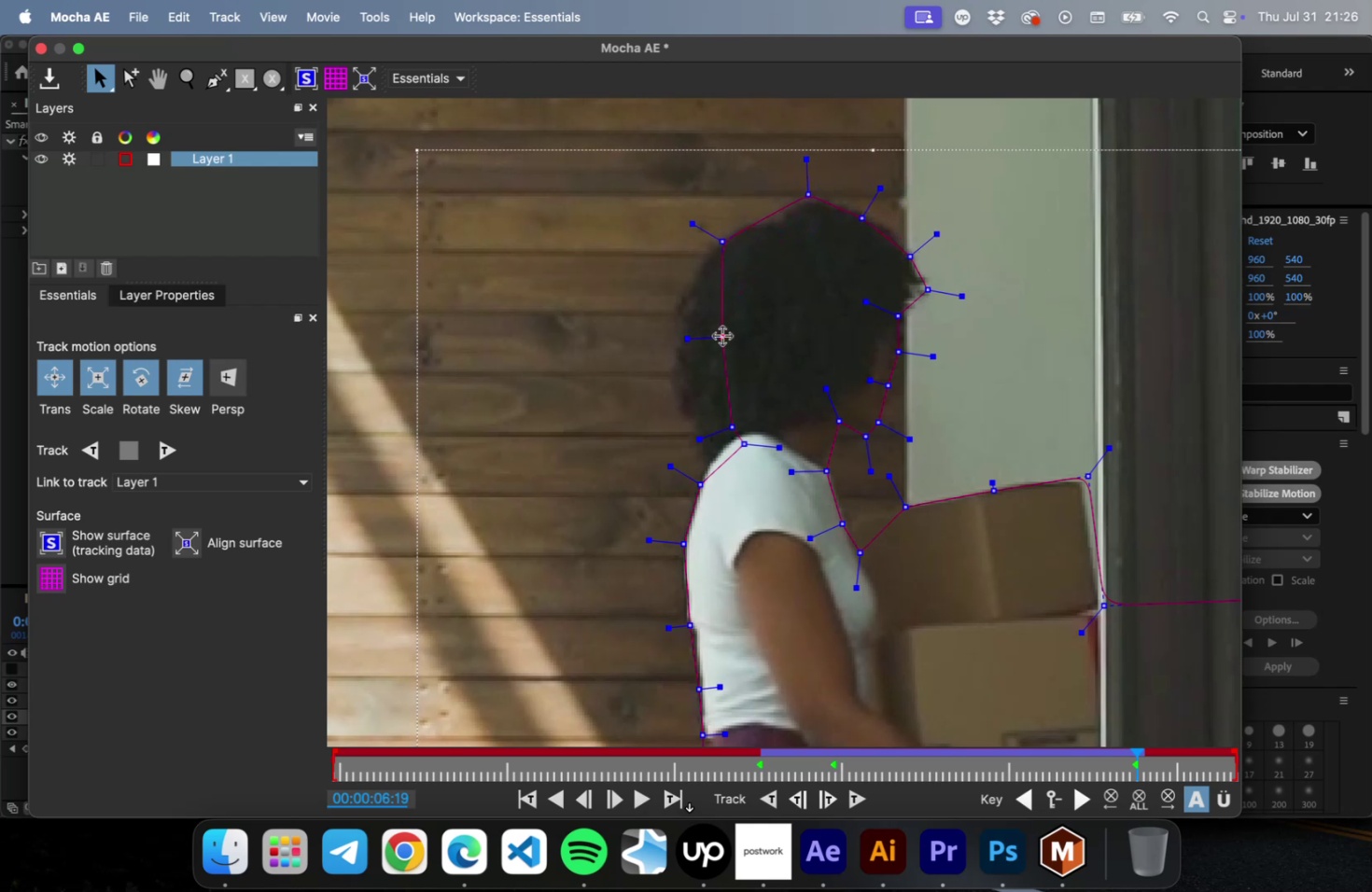 
left_click_drag(start_coordinate=[723, 337], to_coordinate=[681, 317])
 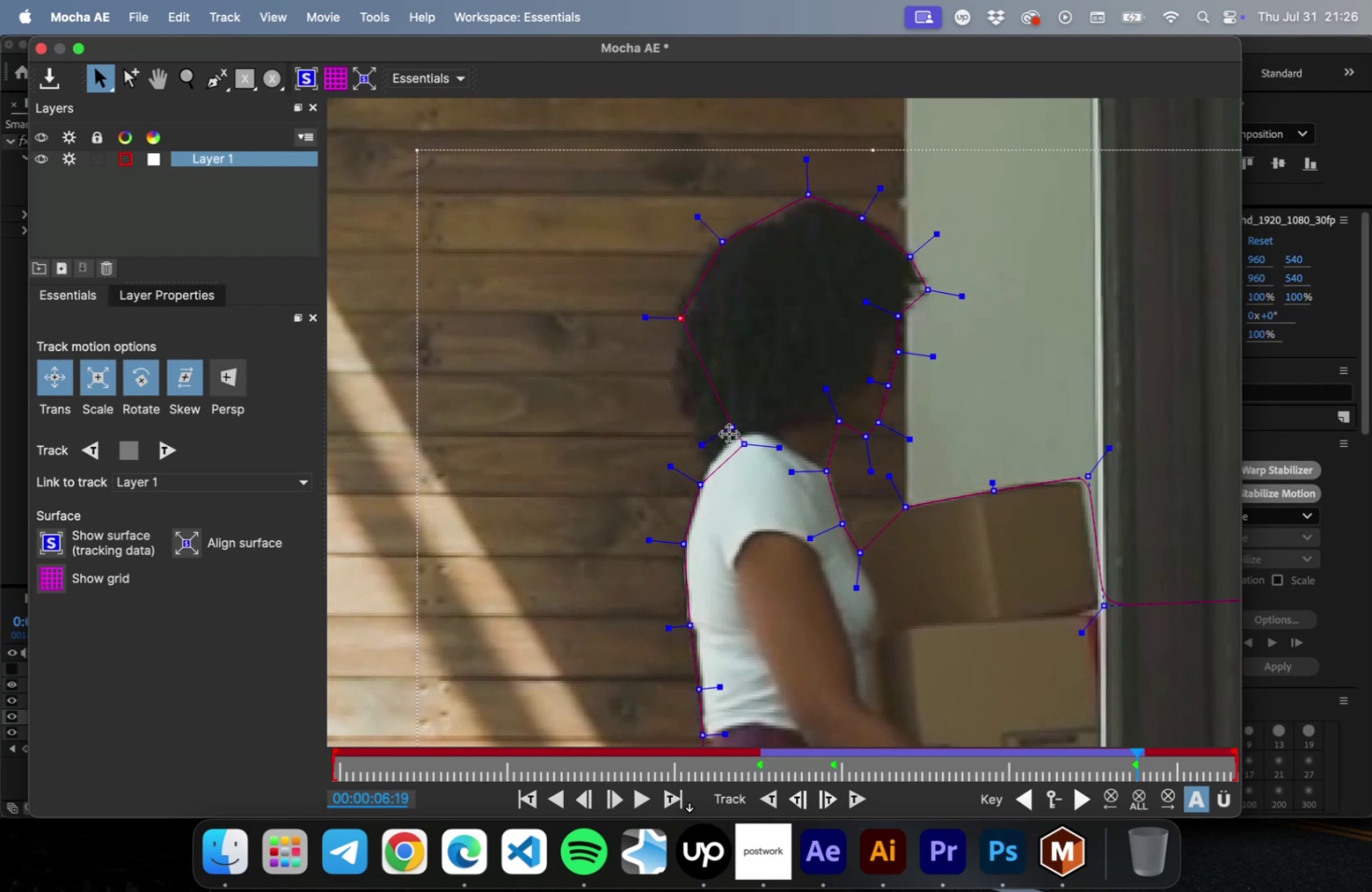 
left_click_drag(start_coordinate=[727, 427], to_coordinate=[676, 413])
 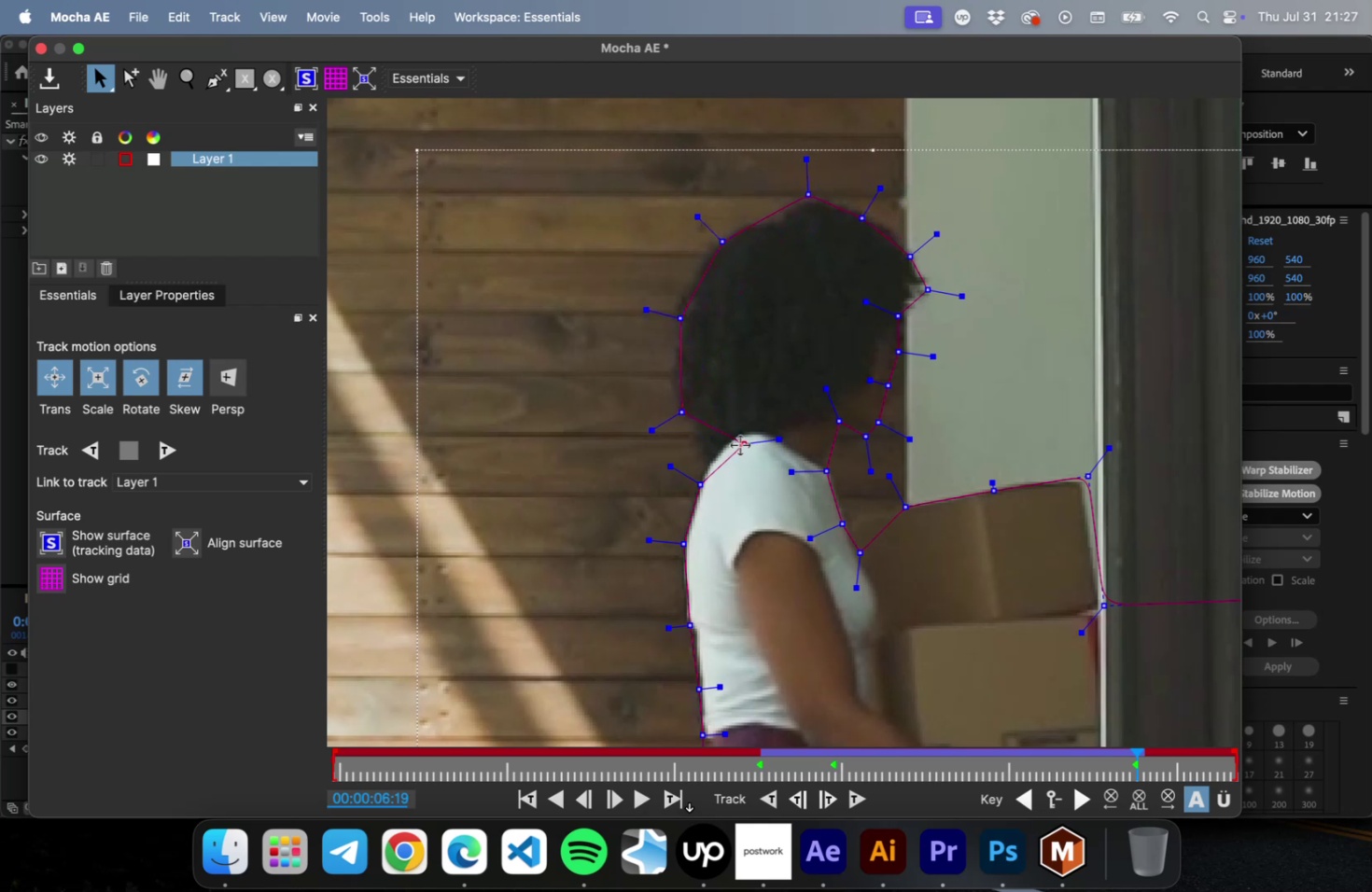 
left_click_drag(start_coordinate=[740, 445], to_coordinate=[702, 454])
 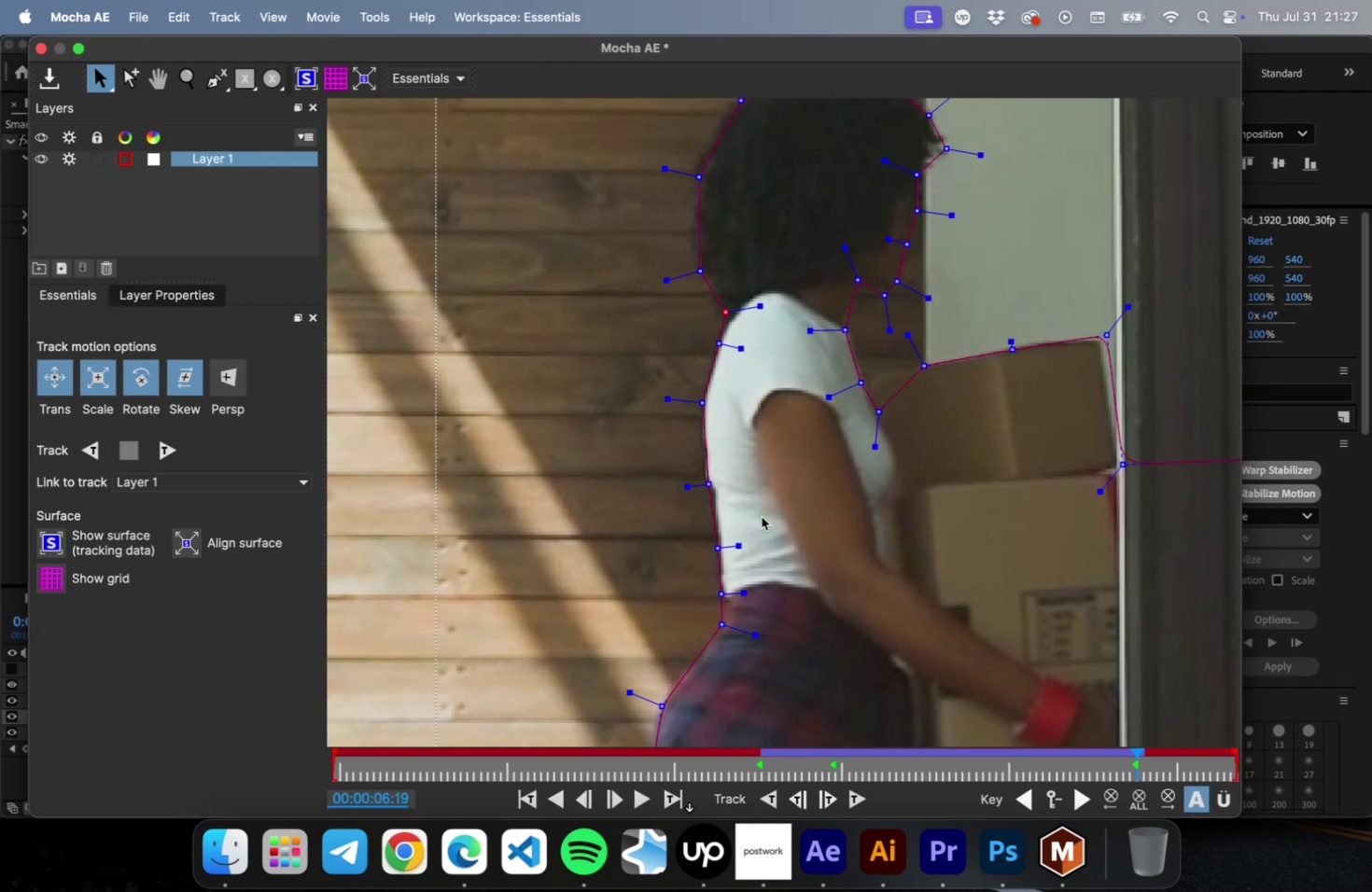 
scroll: coordinate [854, 568], scroll_direction: down, amount: 15.0
 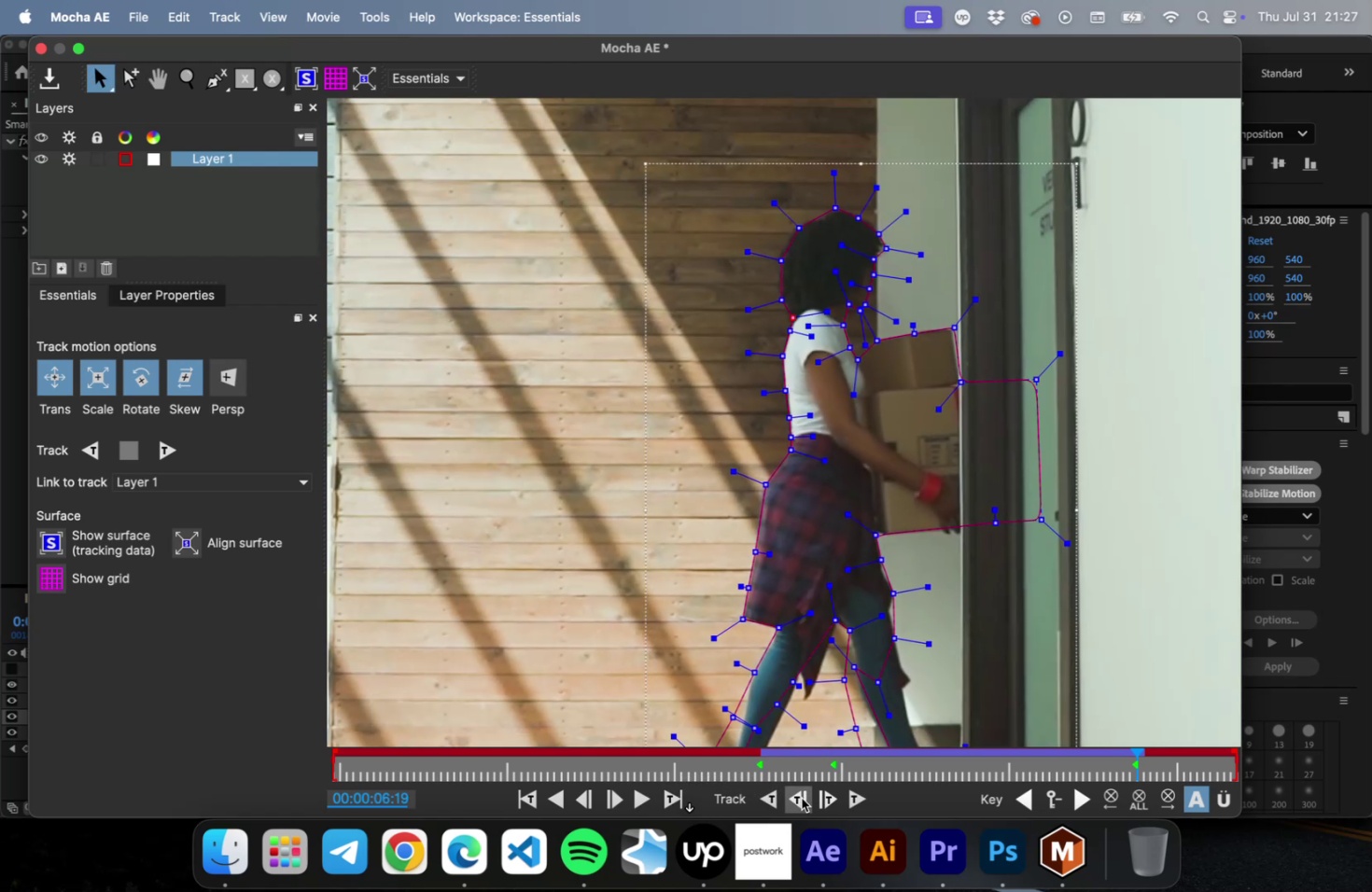 
left_click([801, 797])
 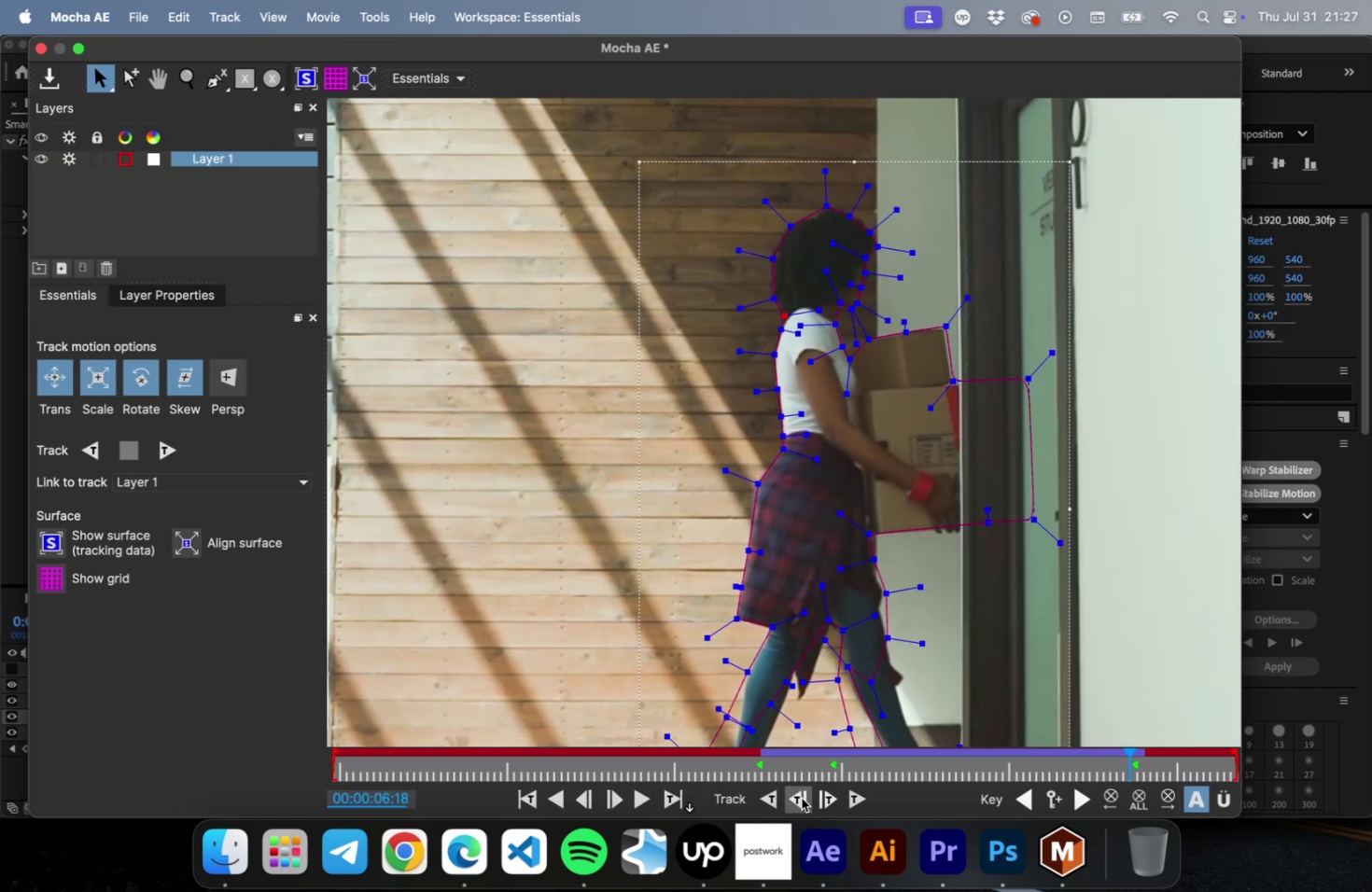 
left_click([801, 797])
 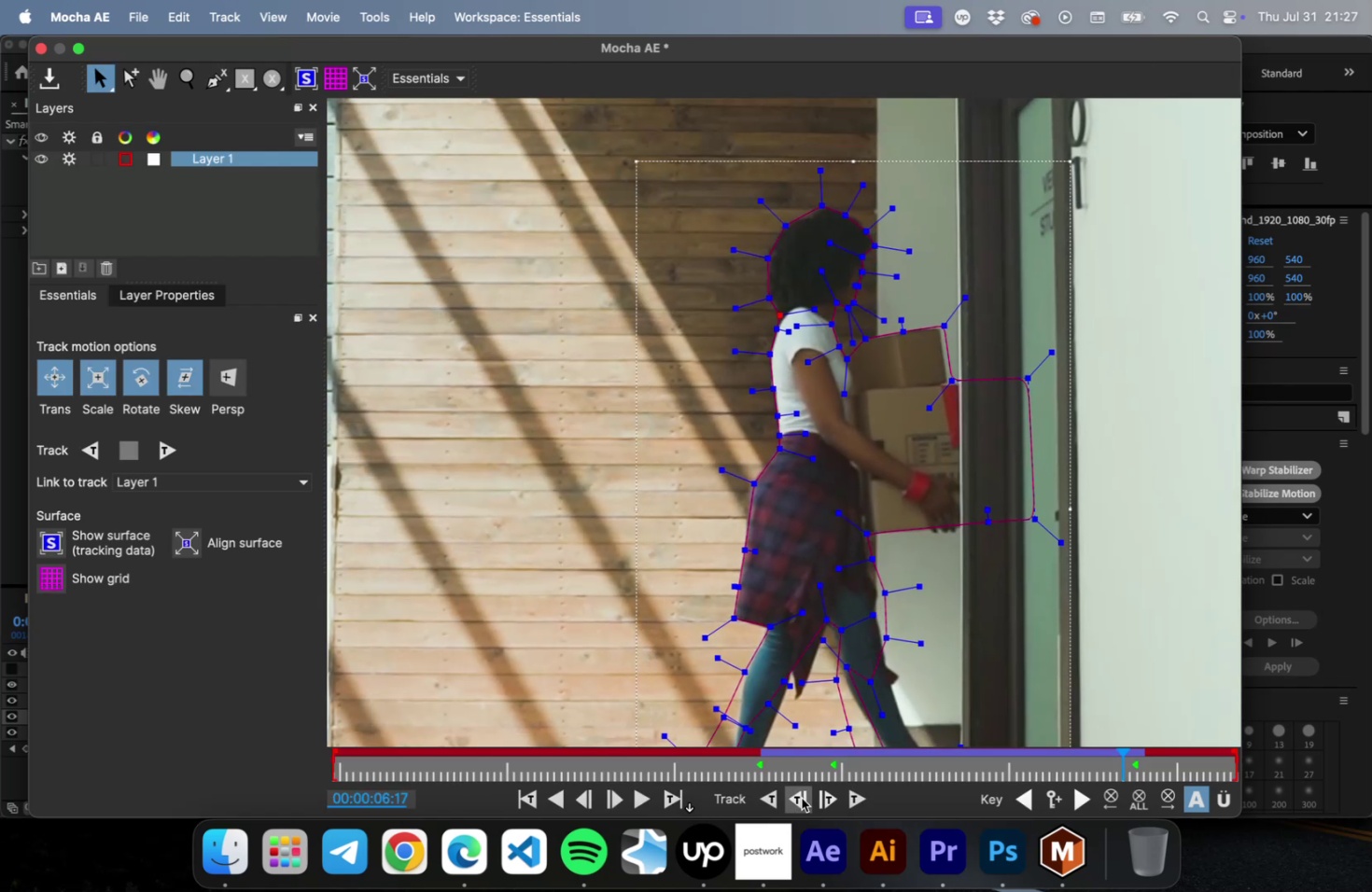 
left_click([801, 797])
 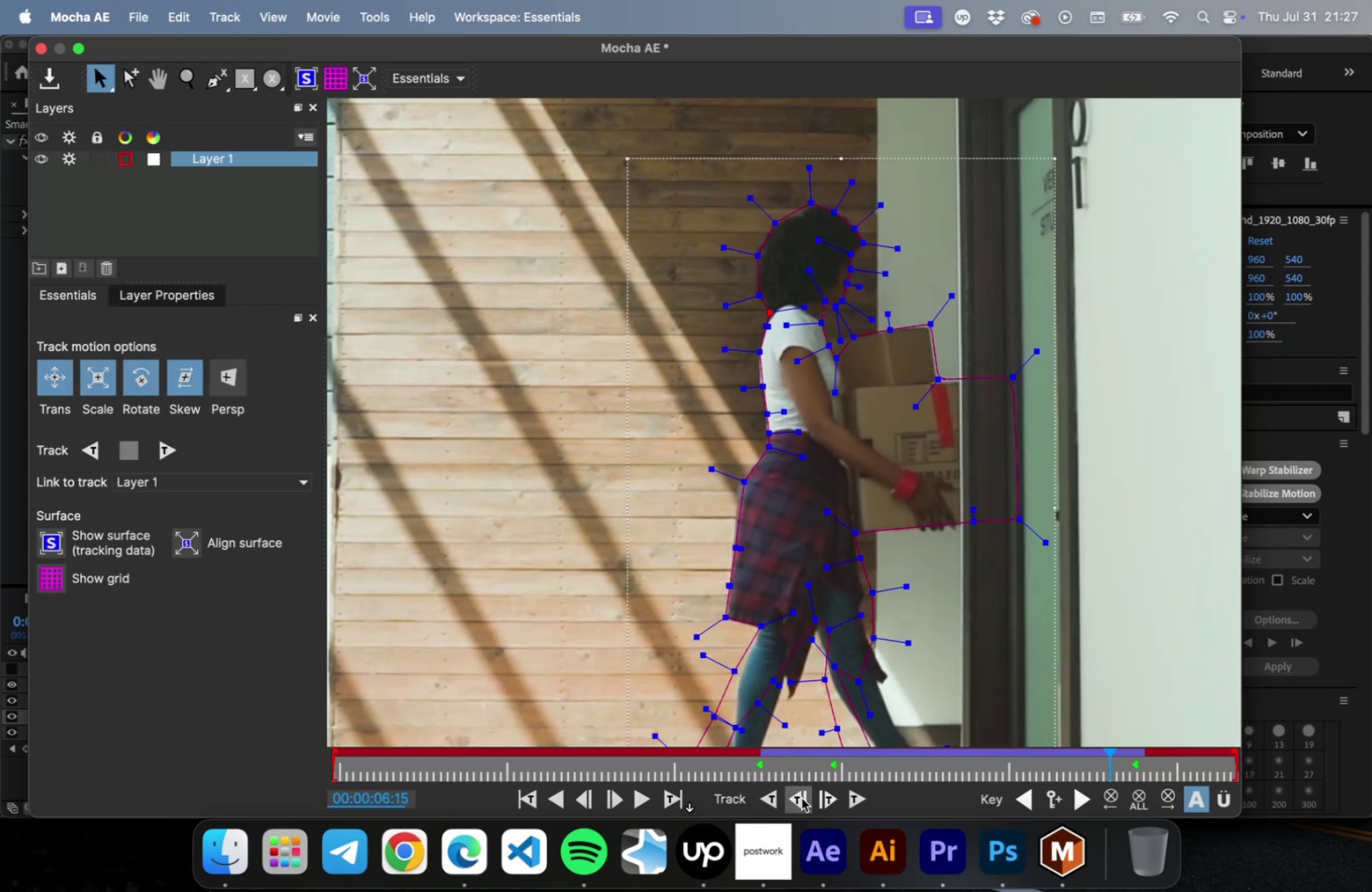 
double_click([801, 797])
 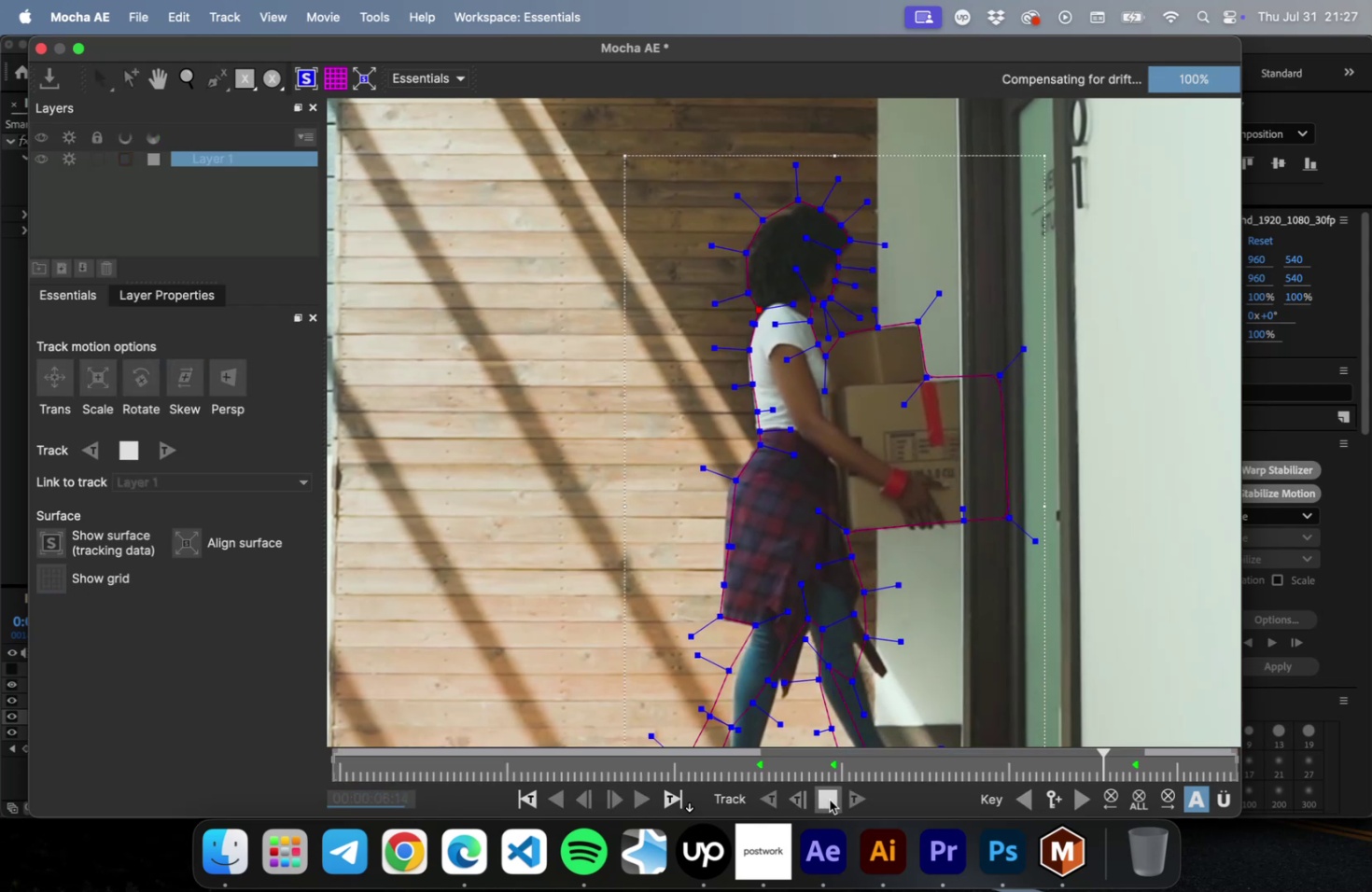 
left_click([829, 799])
 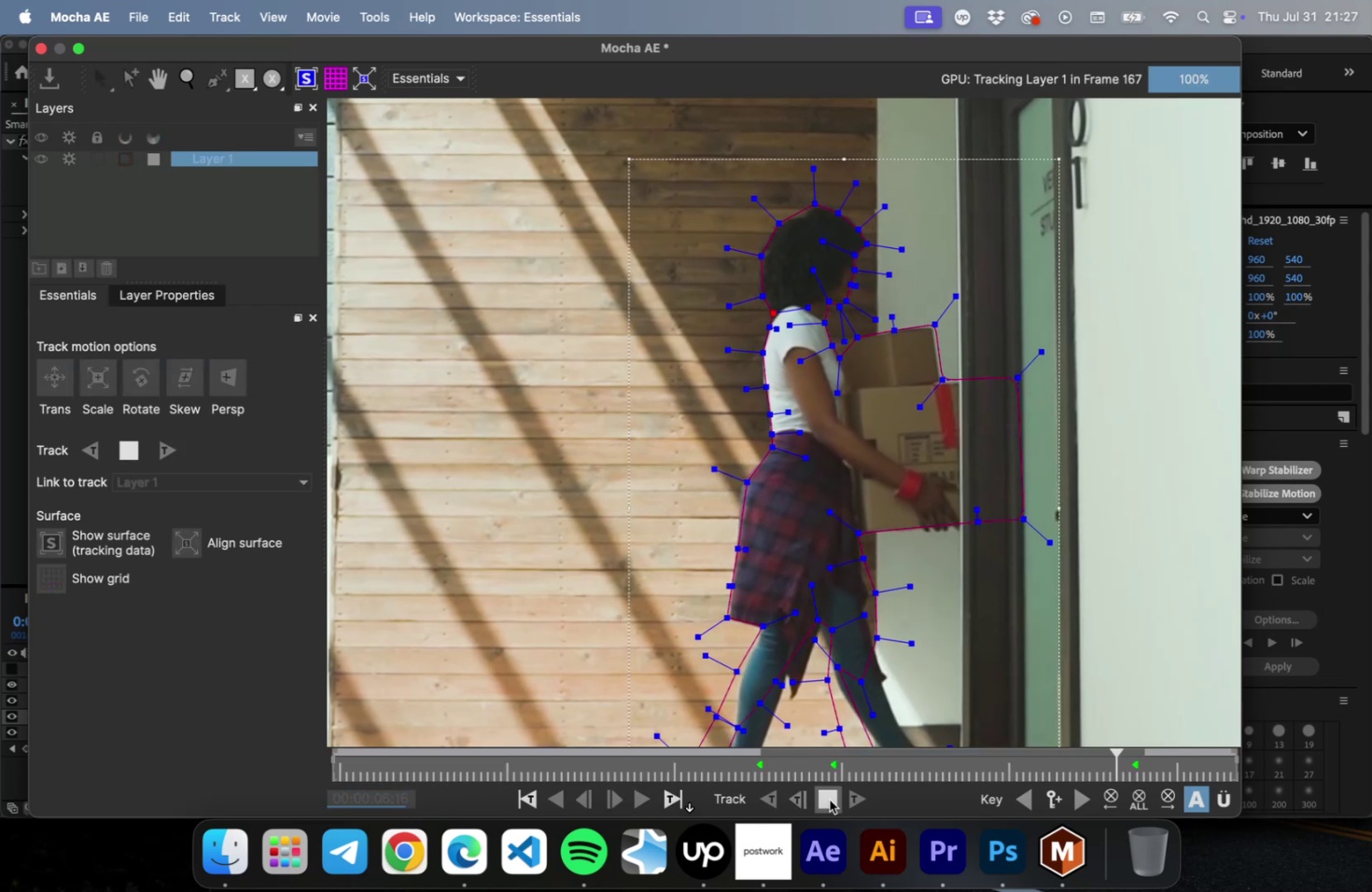 
left_click([829, 799])
 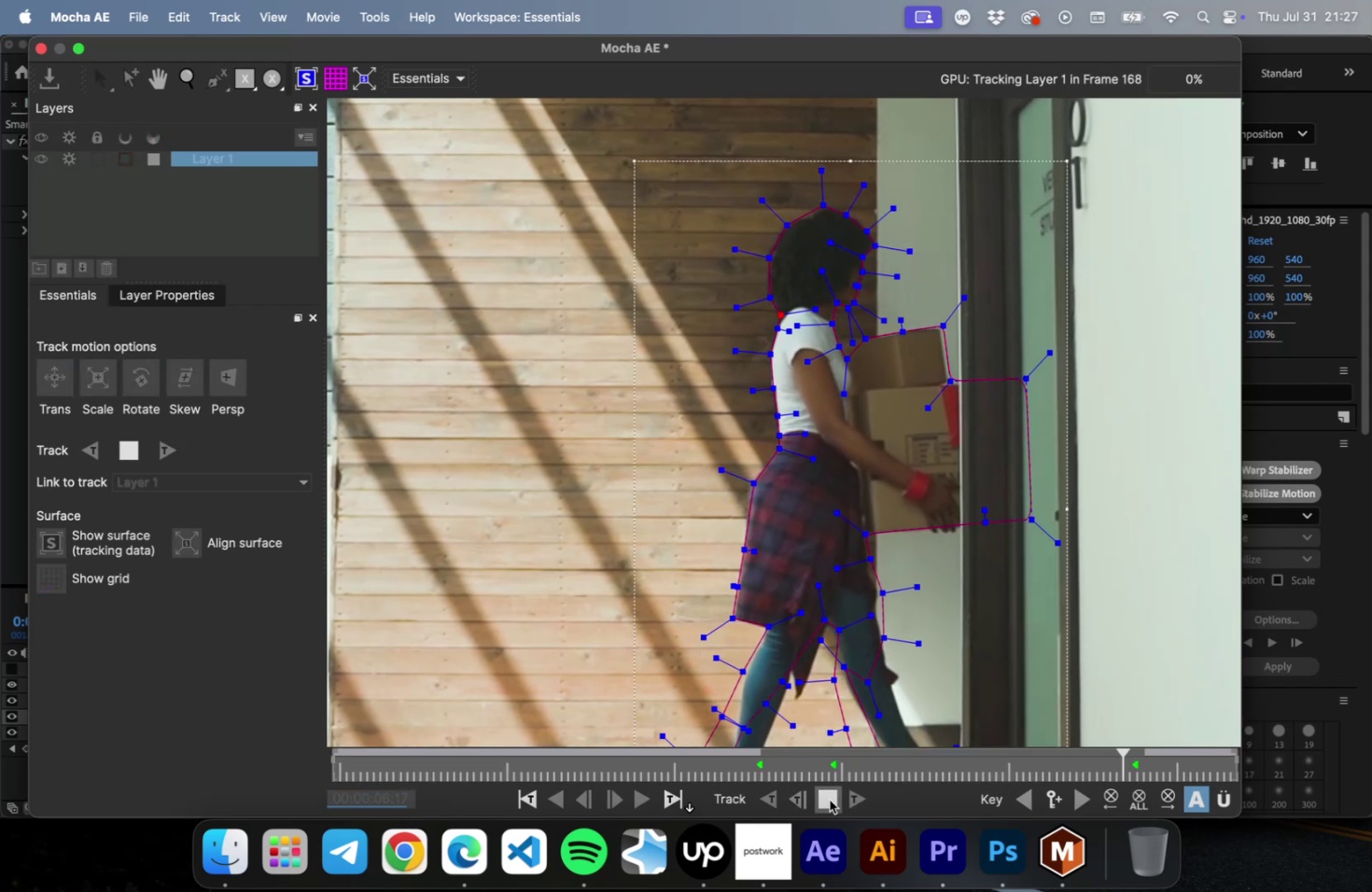 
double_click([829, 799])
 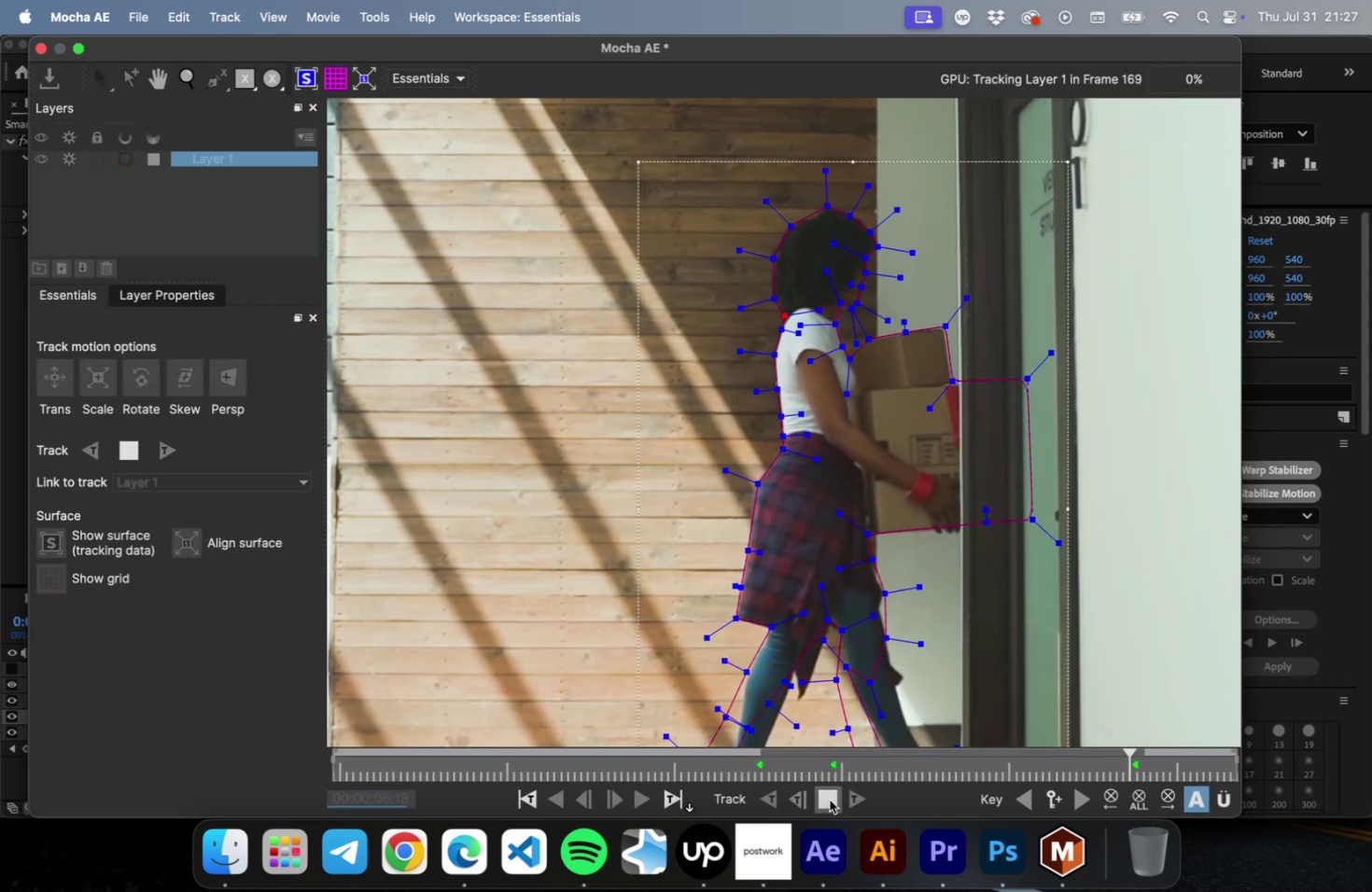 
left_click([829, 799])
 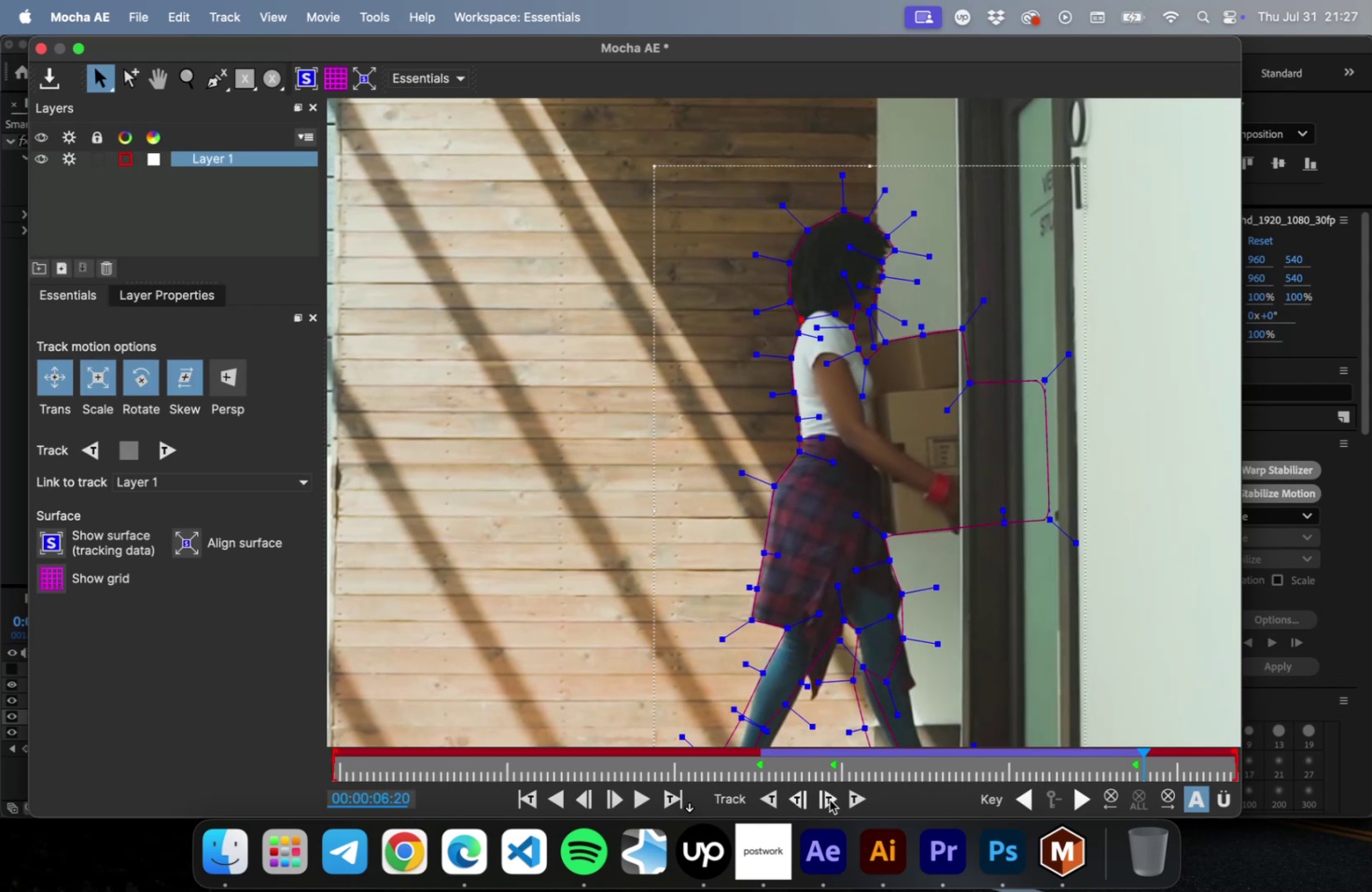 
double_click([829, 799])
 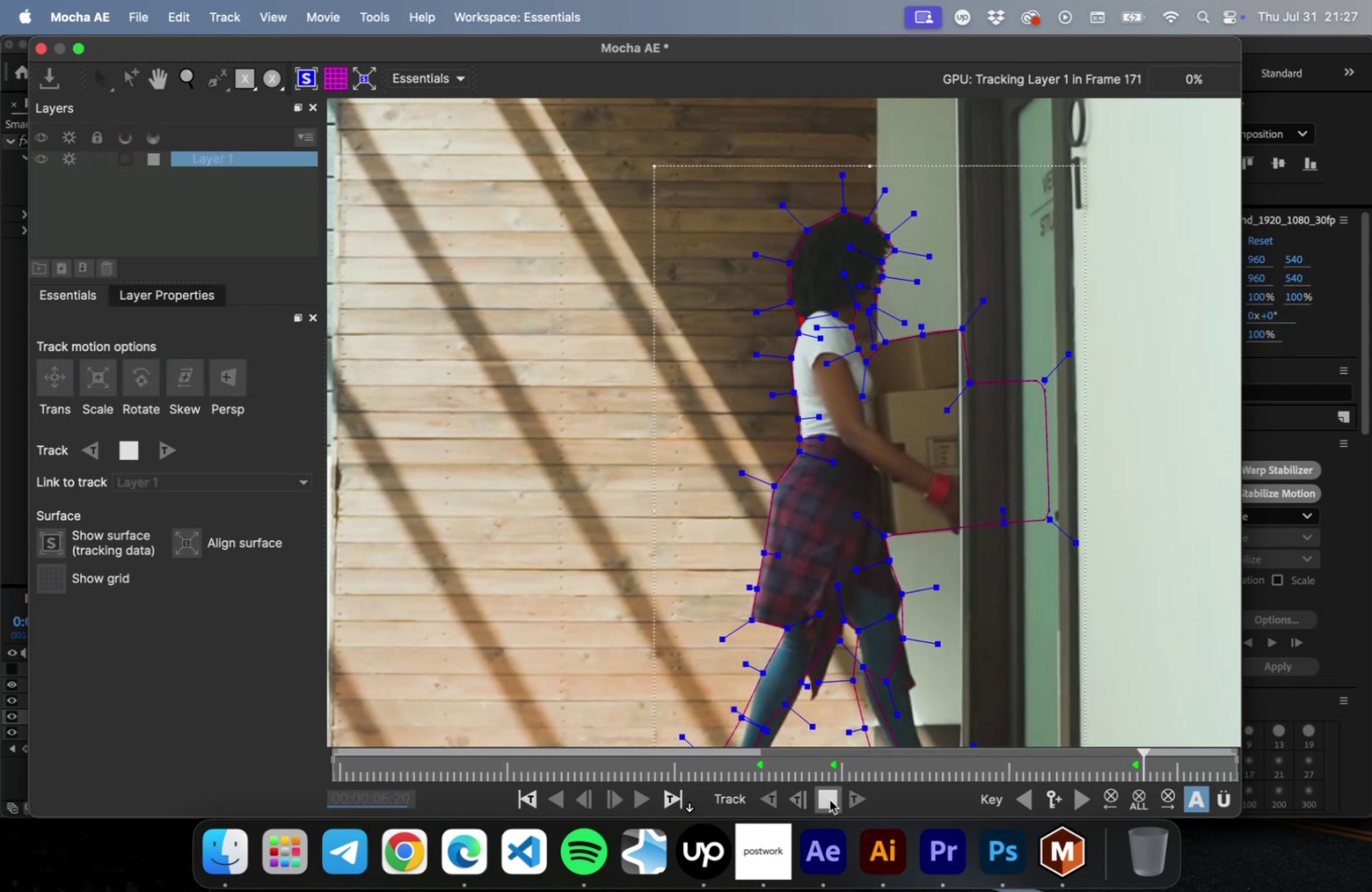 
triple_click([829, 799])
 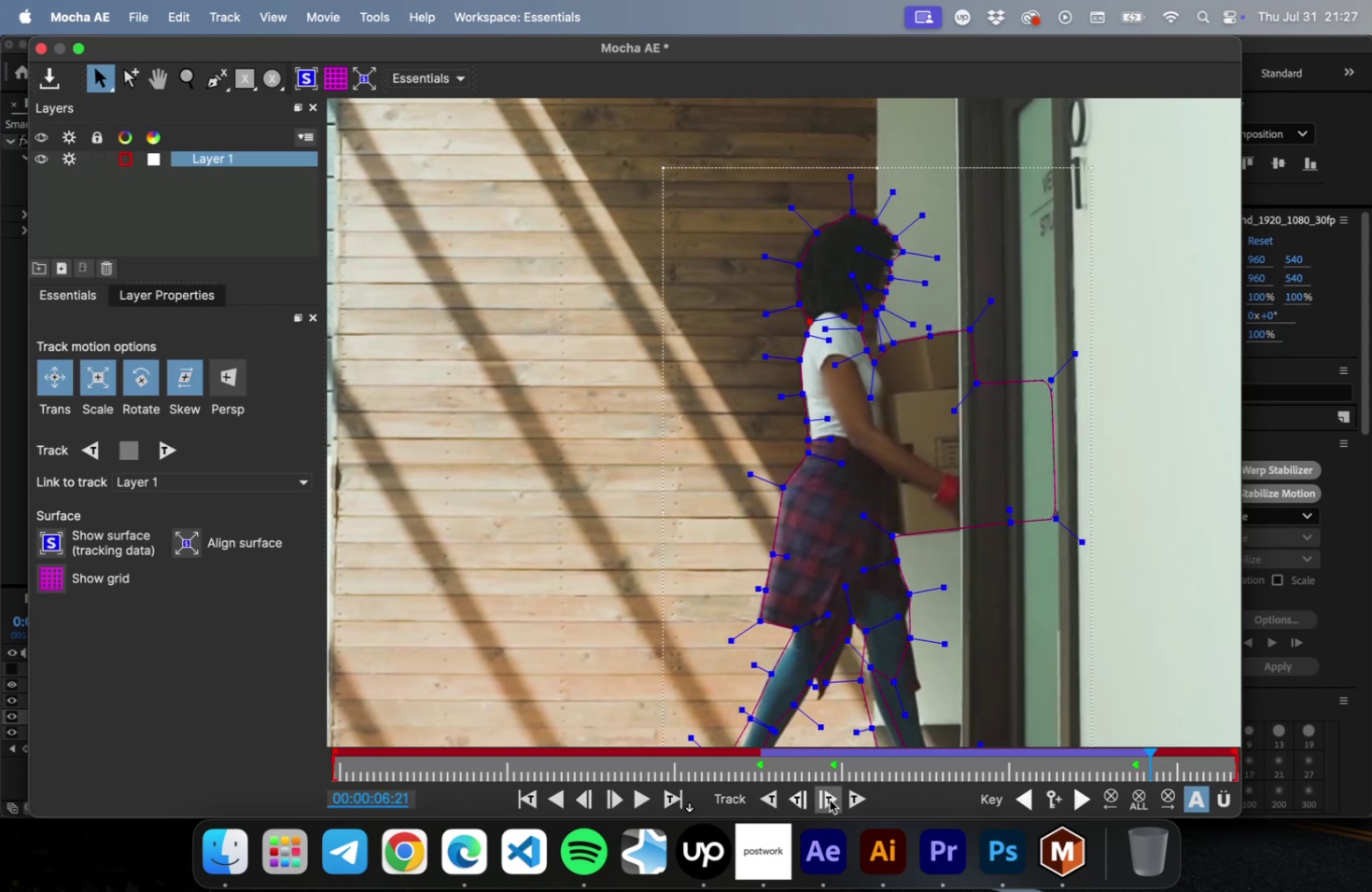 
triple_click([829, 799])
 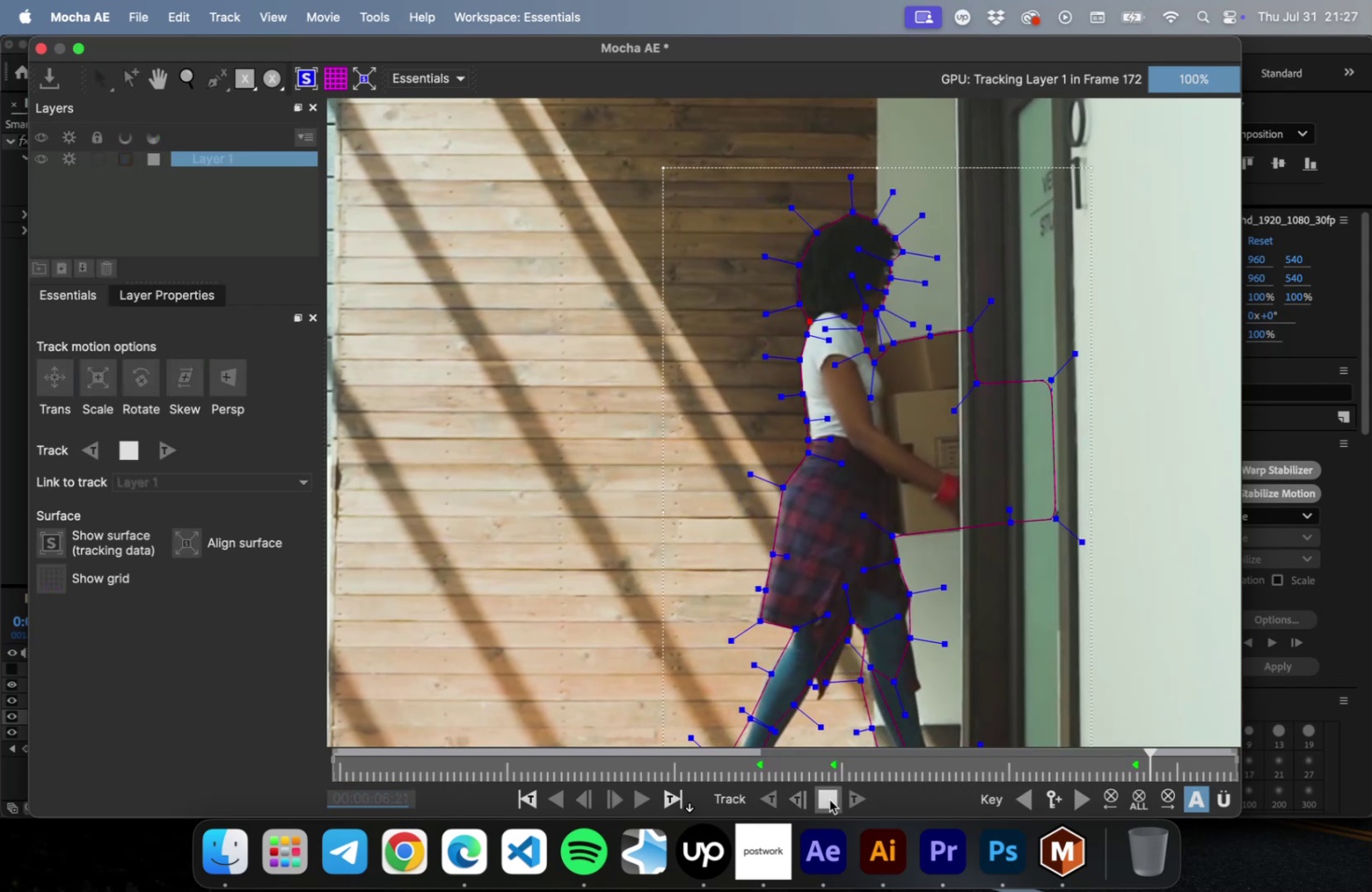 
triple_click([829, 799])
 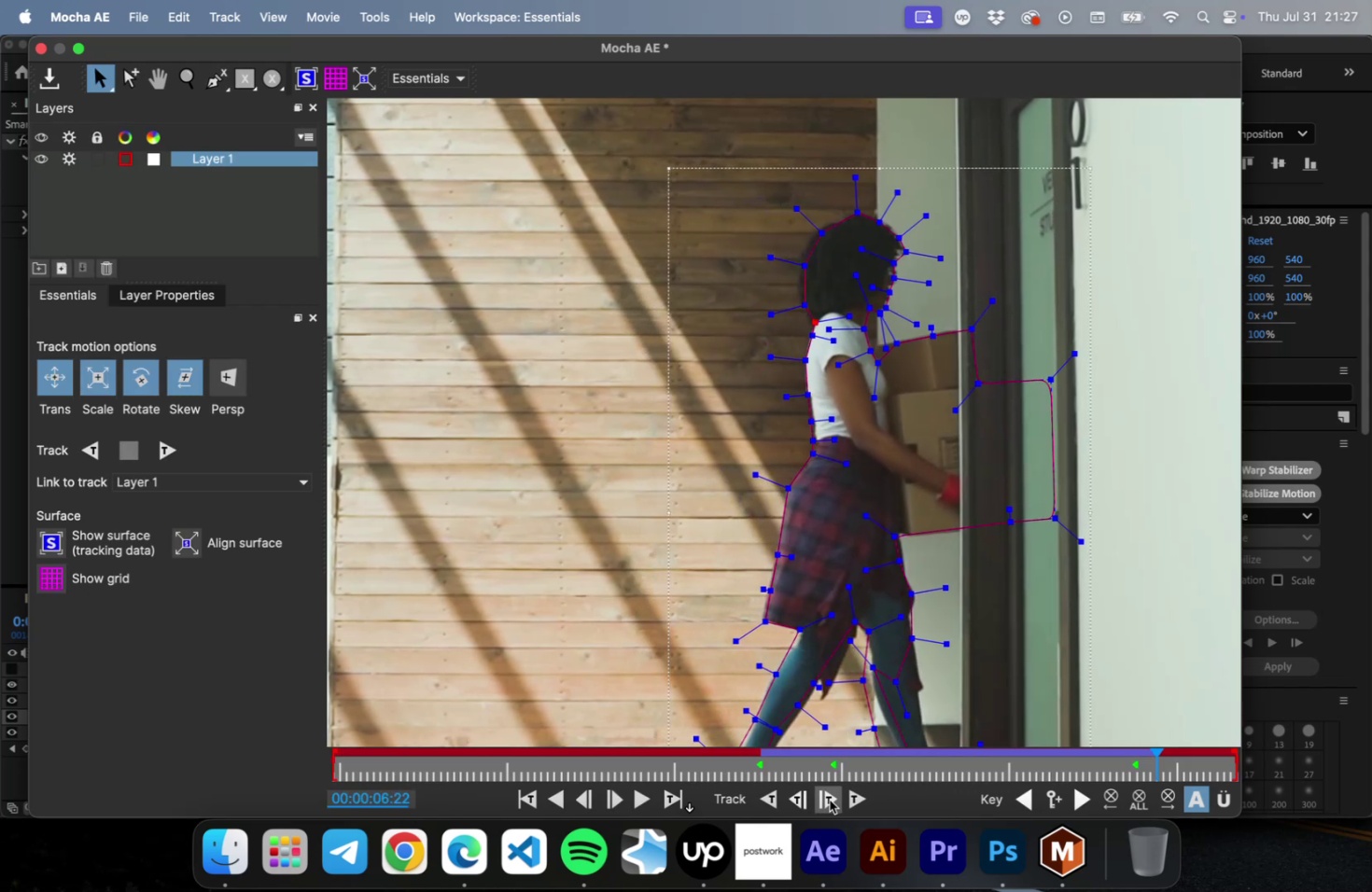 
triple_click([829, 799])
 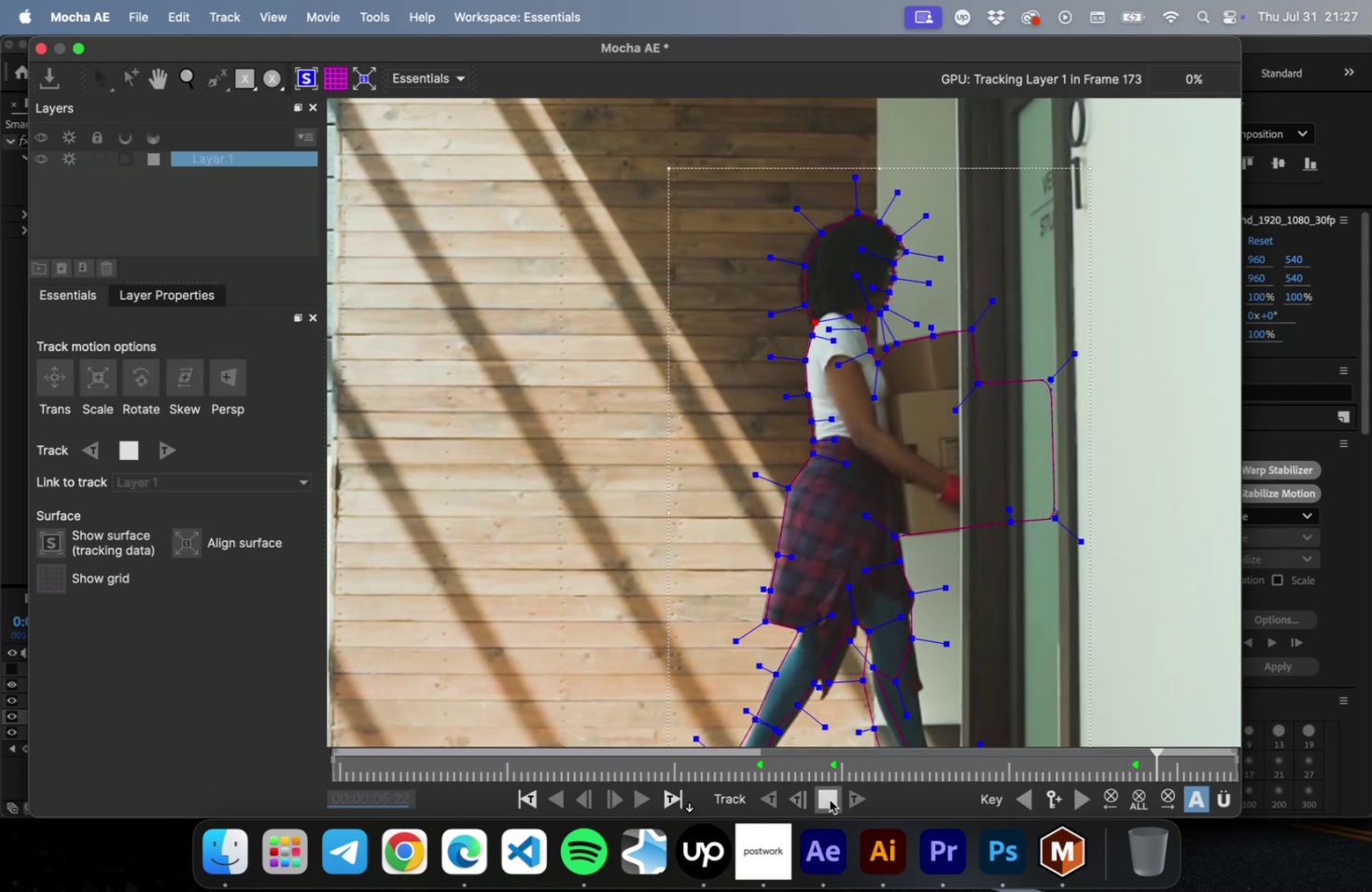 
left_click([829, 799])
 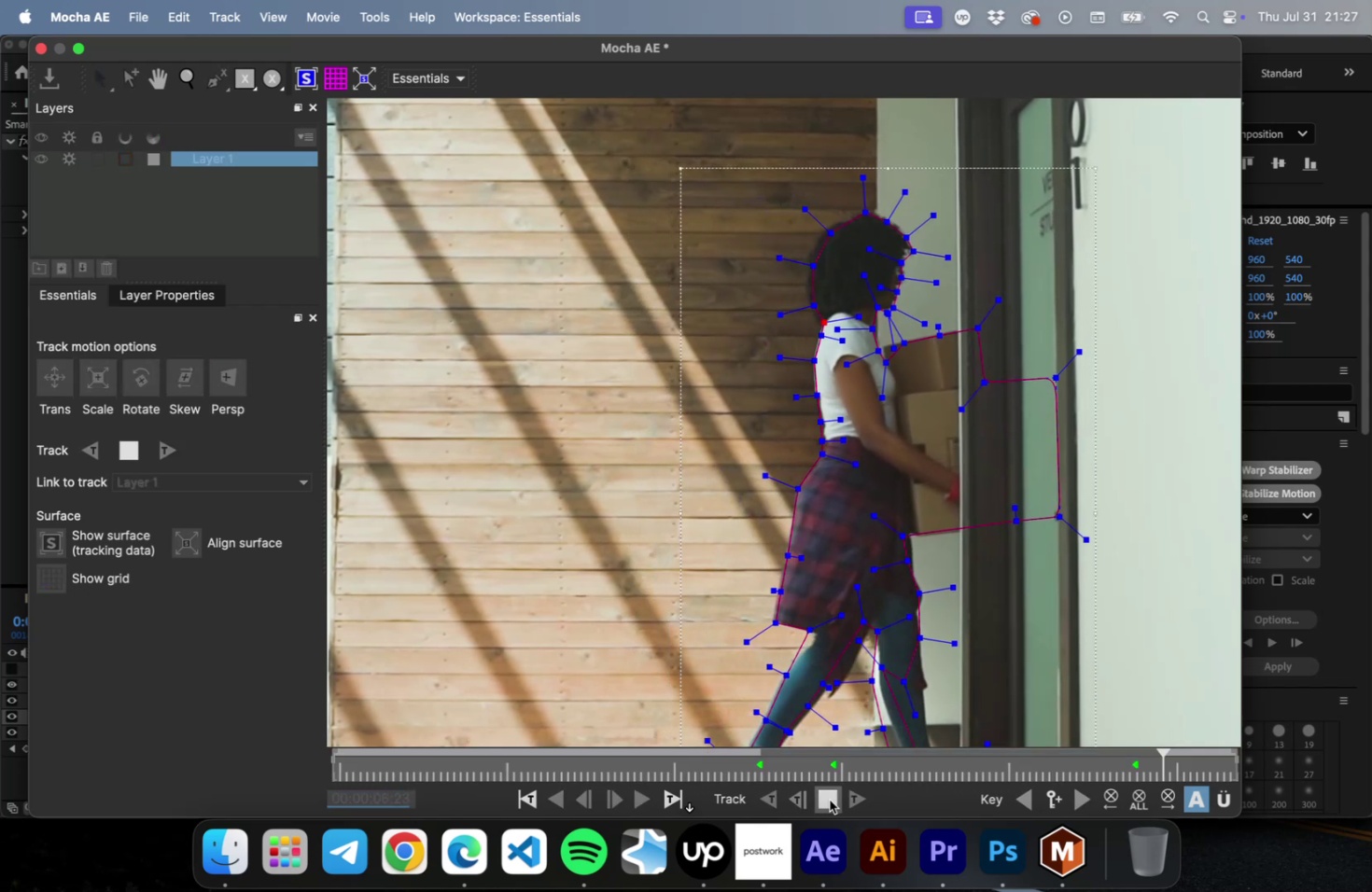 
left_click([829, 799])
 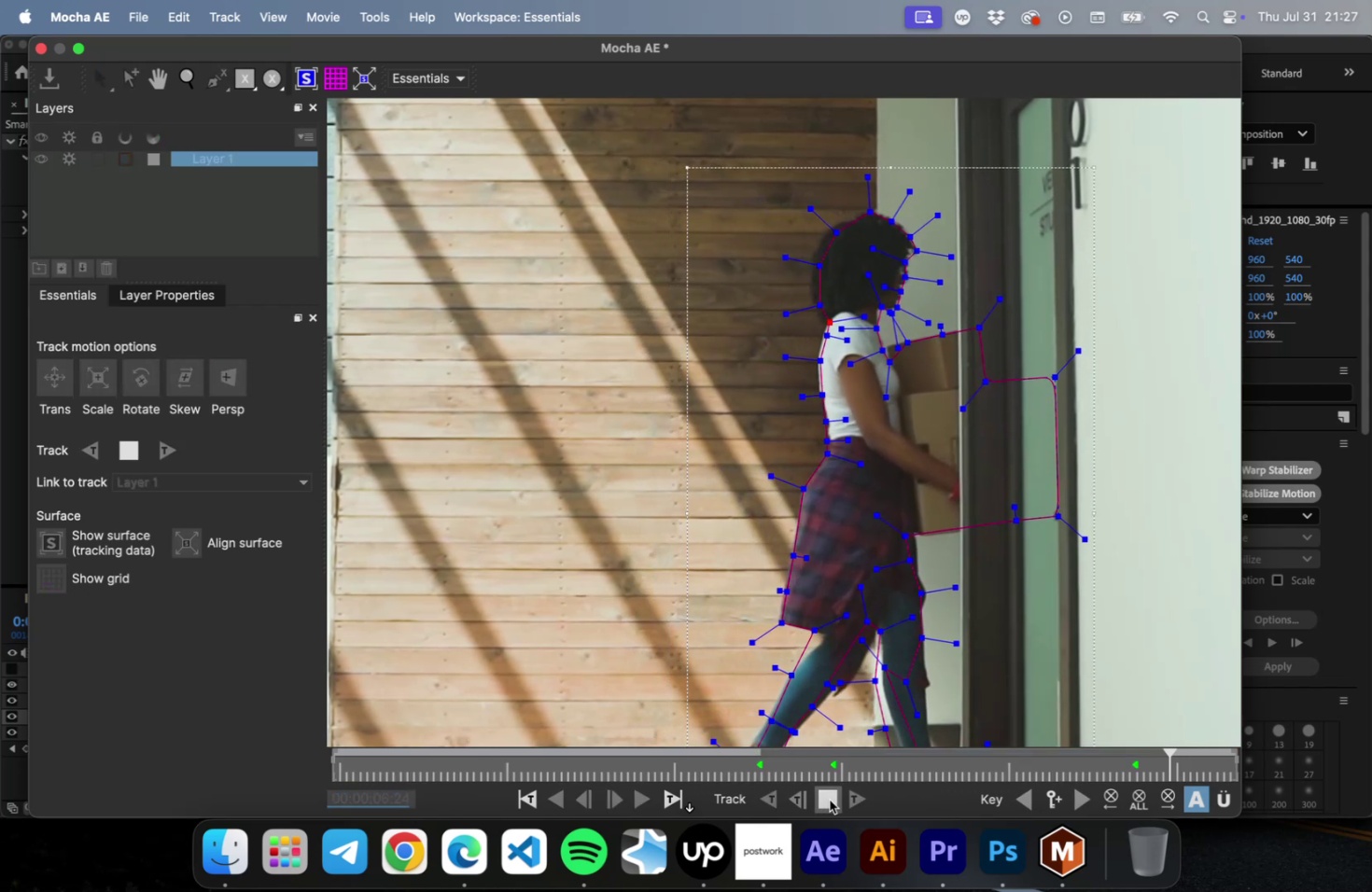 
left_click([829, 799])
 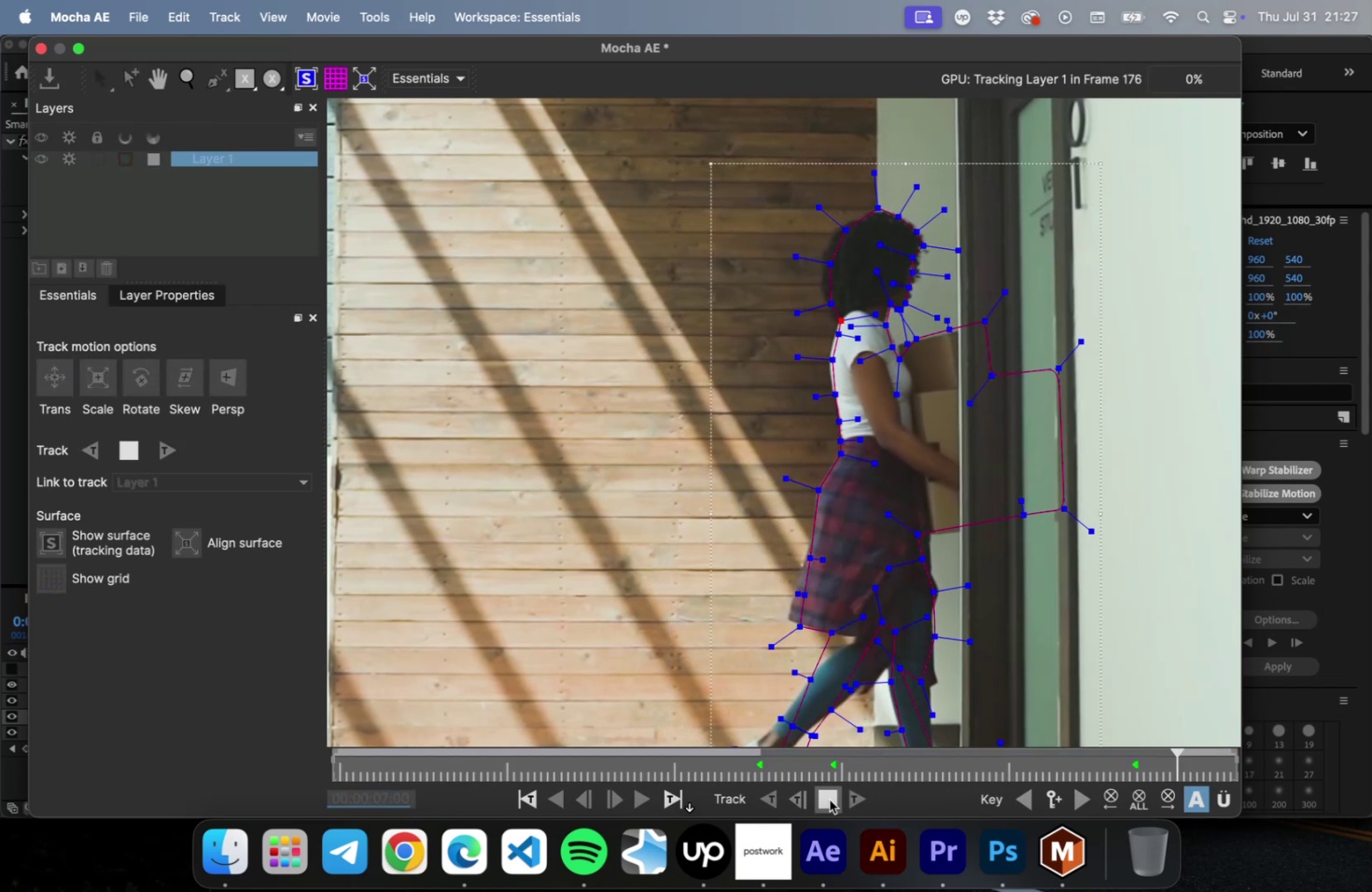 
left_click([829, 799])
 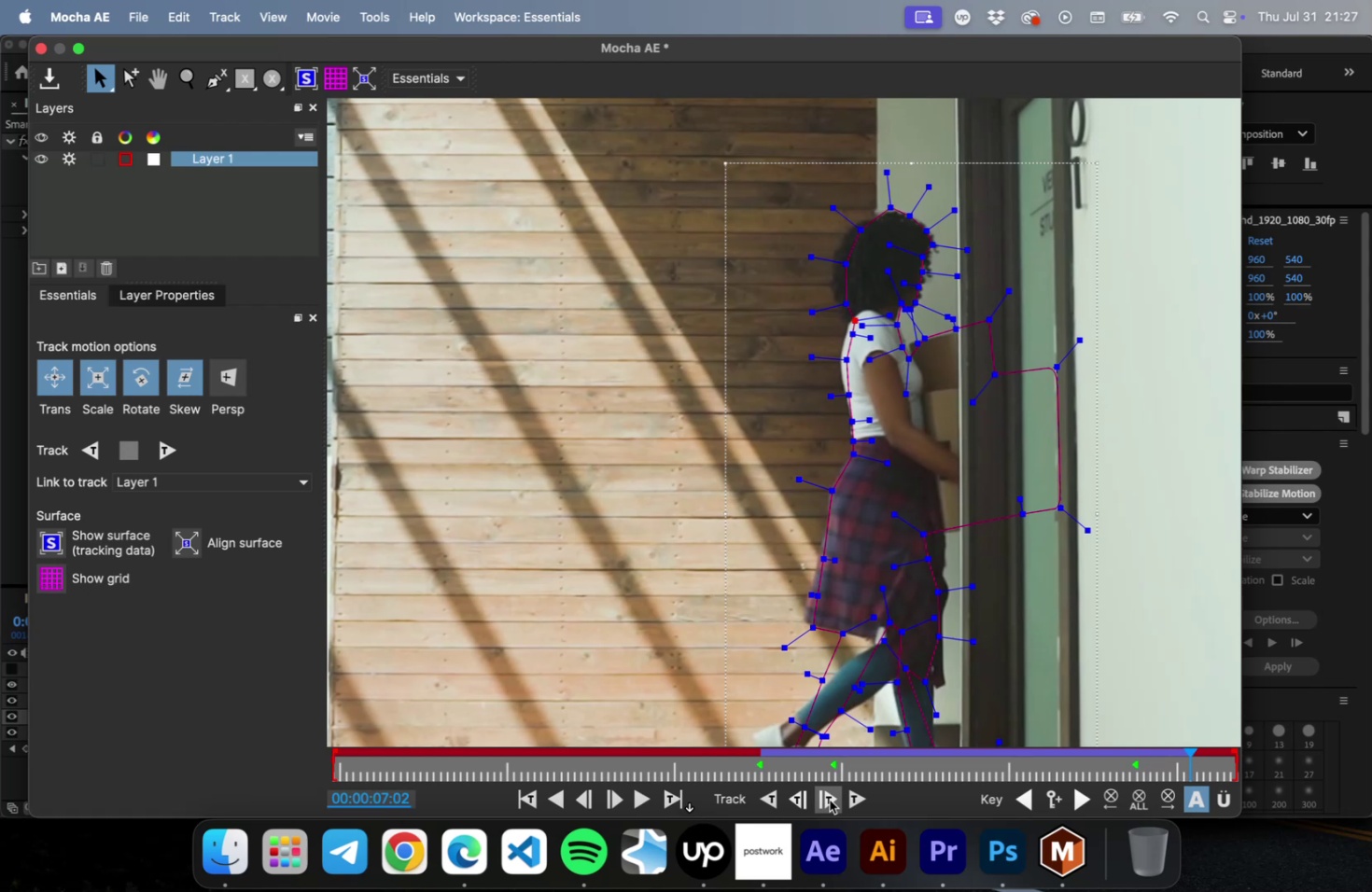 
double_click([829, 799])
 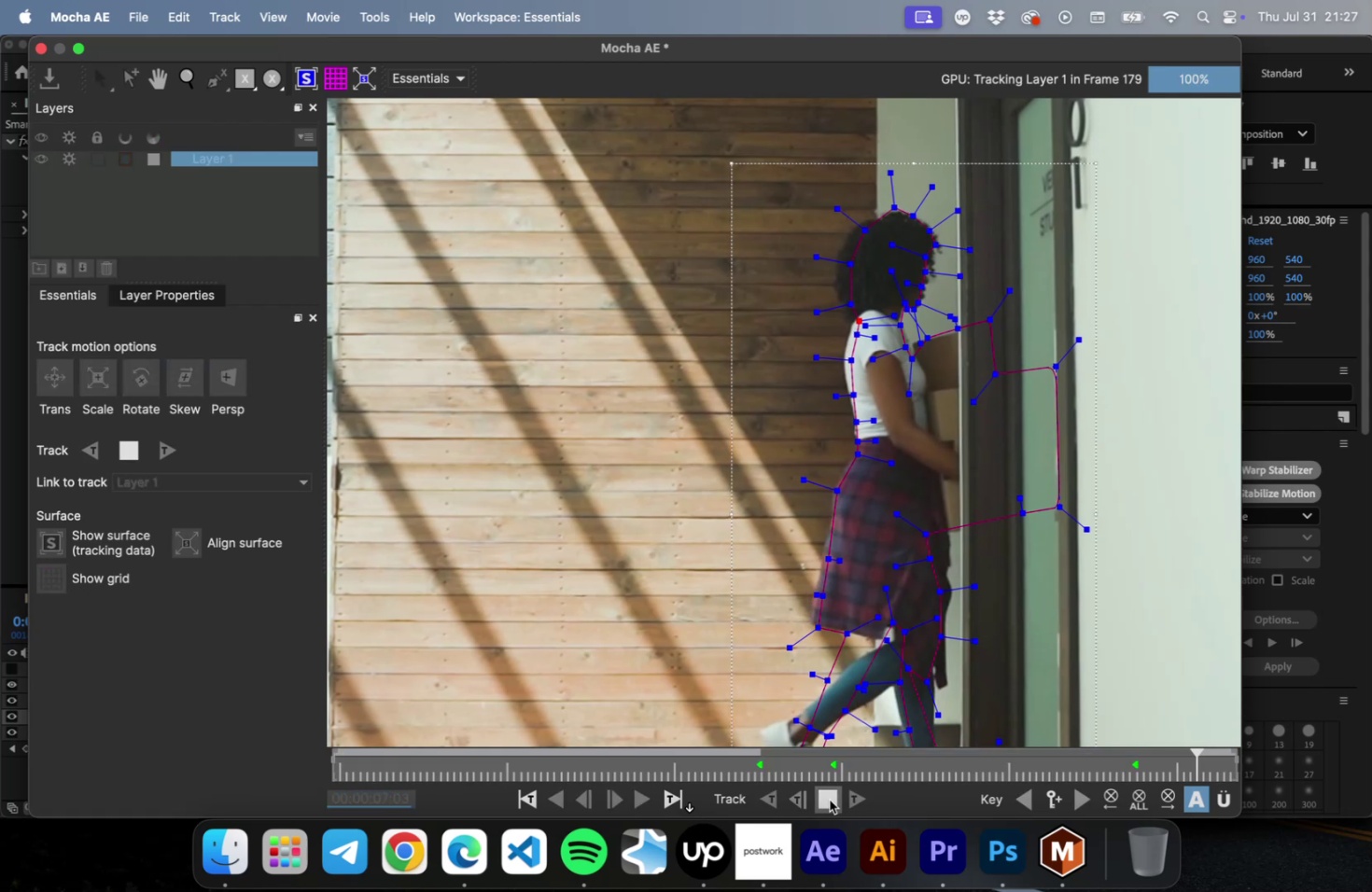 
triple_click([829, 799])
 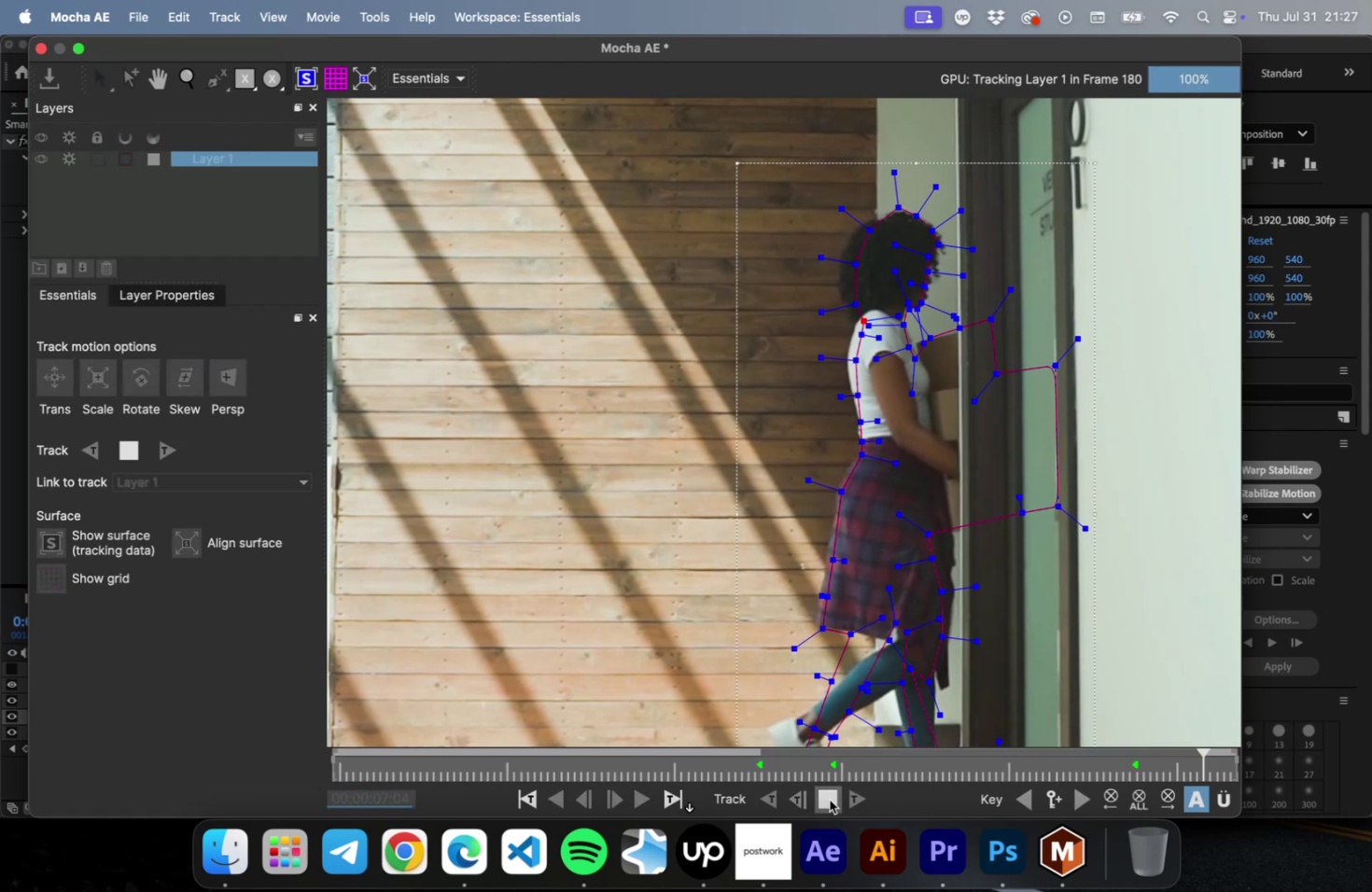 
triple_click([829, 799])
 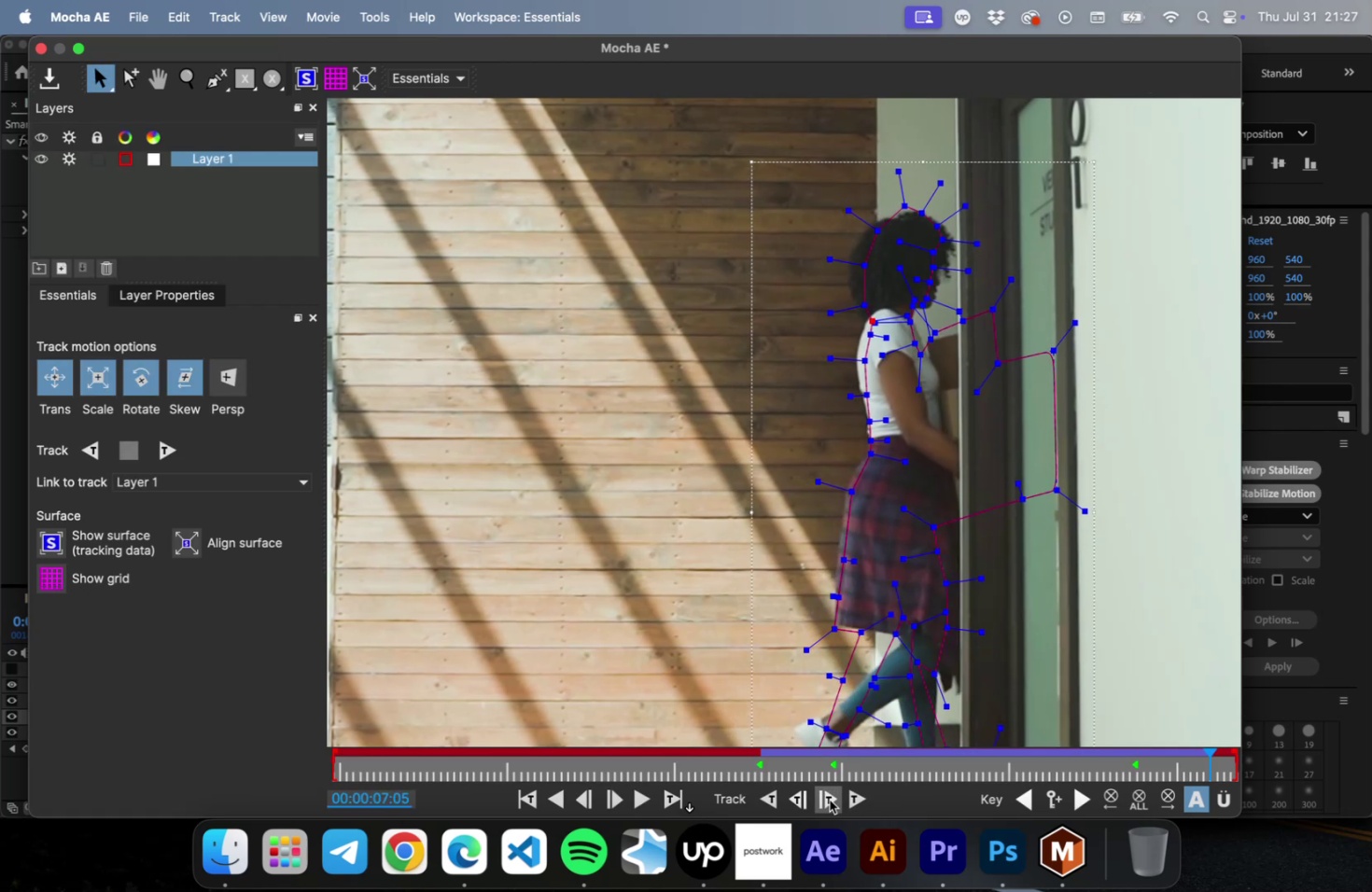 
left_click([829, 799])
 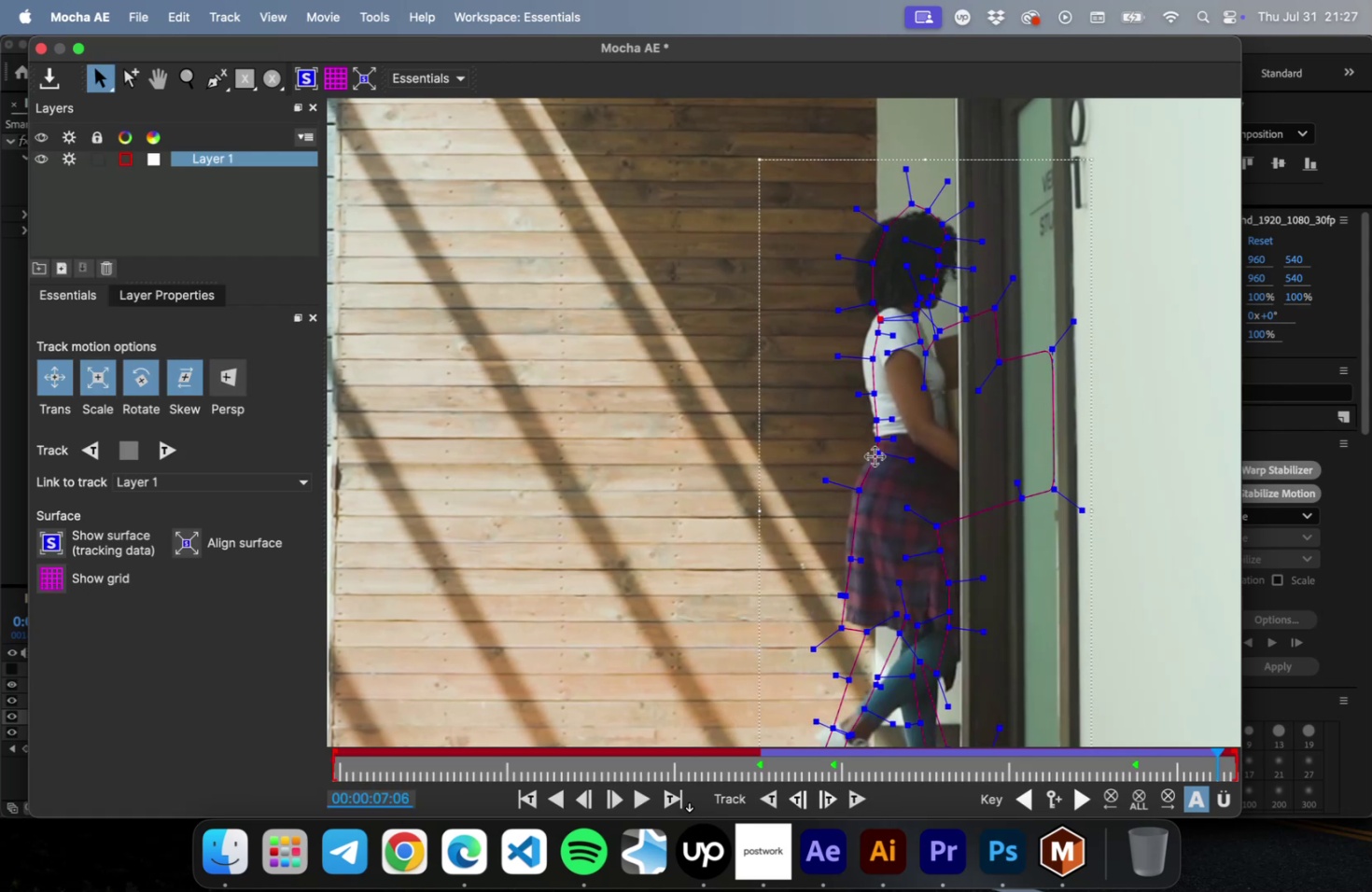 
scroll: coordinate [876, 457], scroll_direction: up, amount: 23.0
 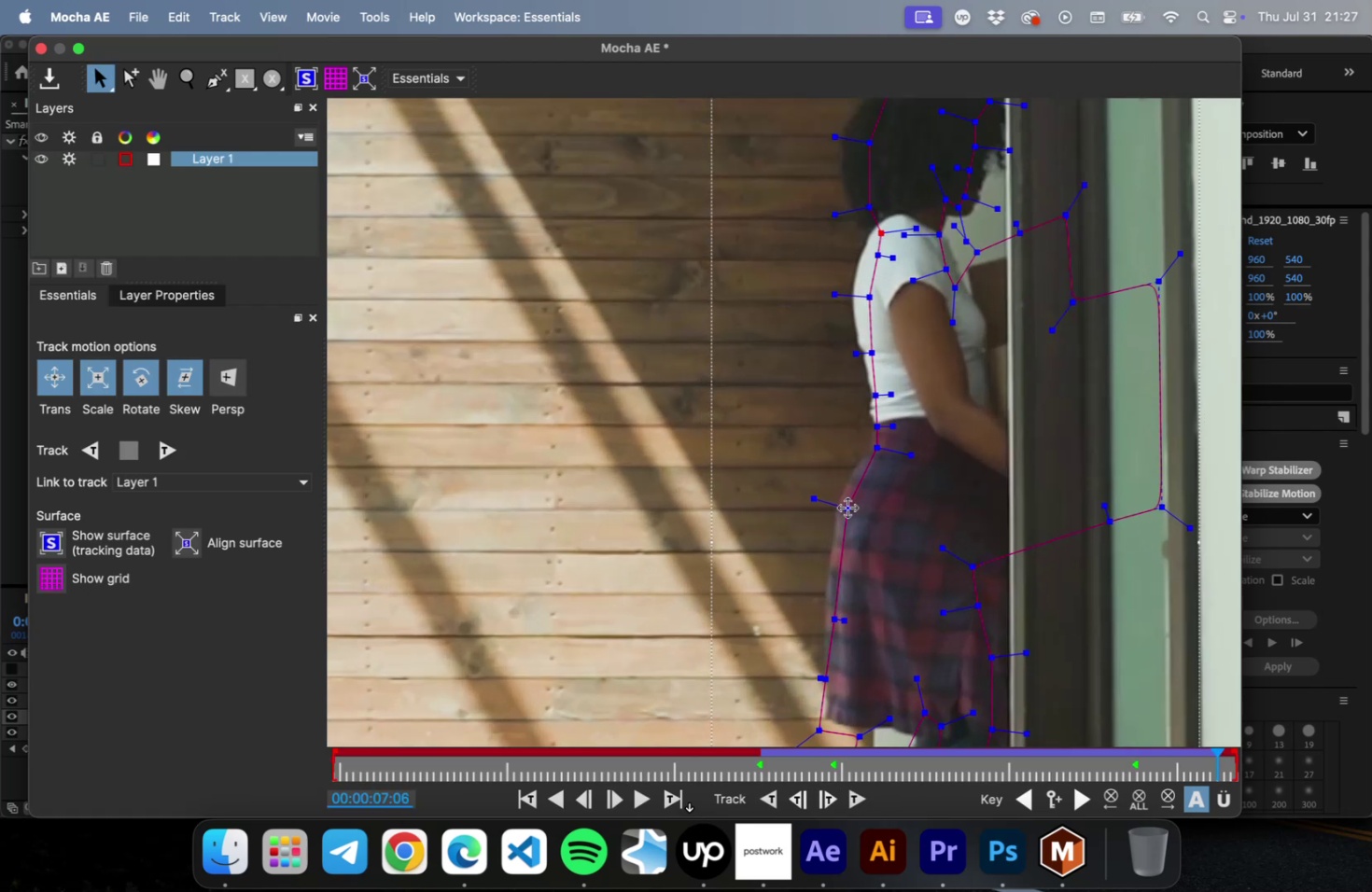 
left_click_drag(start_coordinate=[847, 508], to_coordinate=[838, 508])
 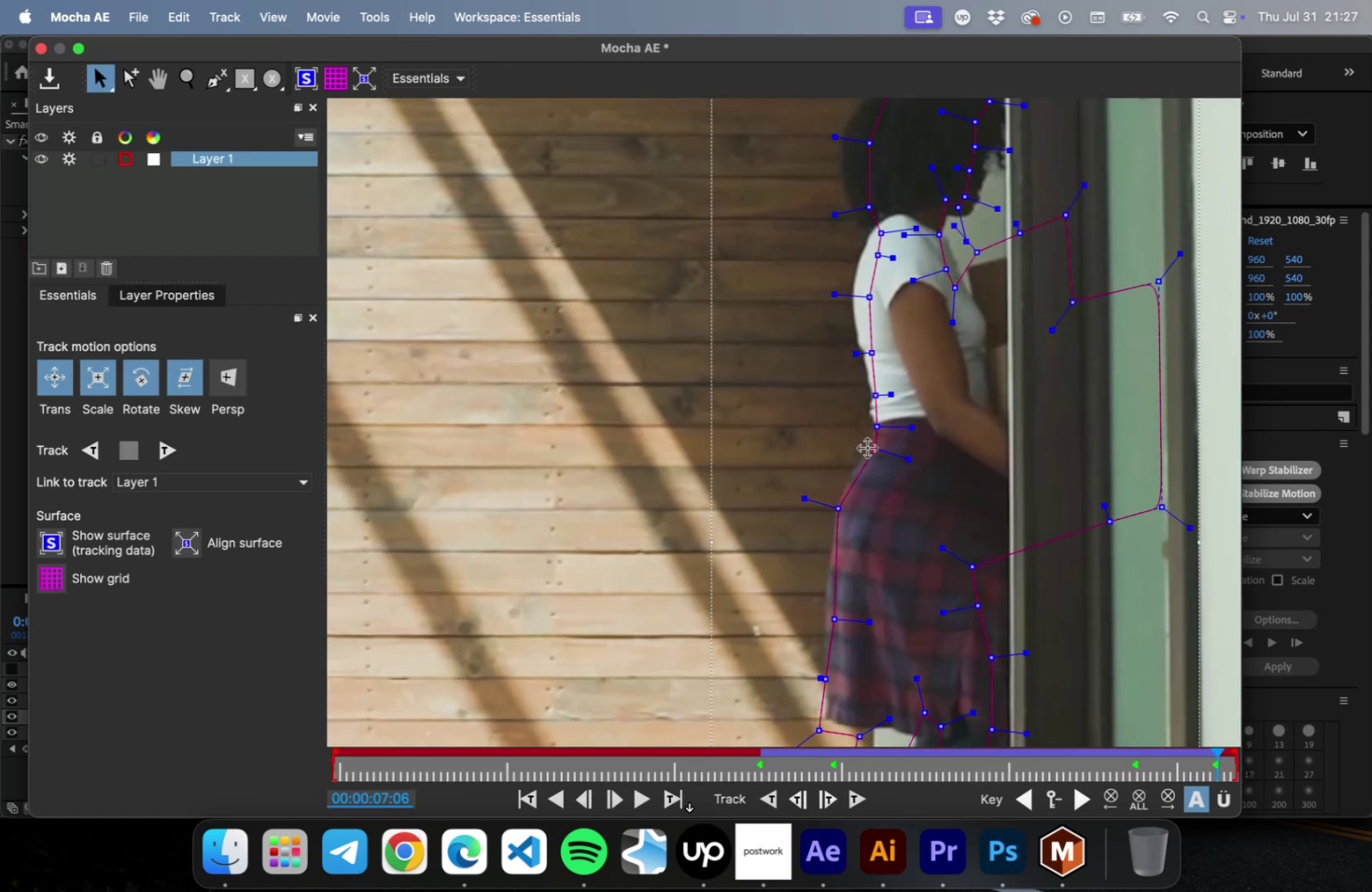 
left_click_drag(start_coordinate=[870, 448], to_coordinate=[857, 449])
 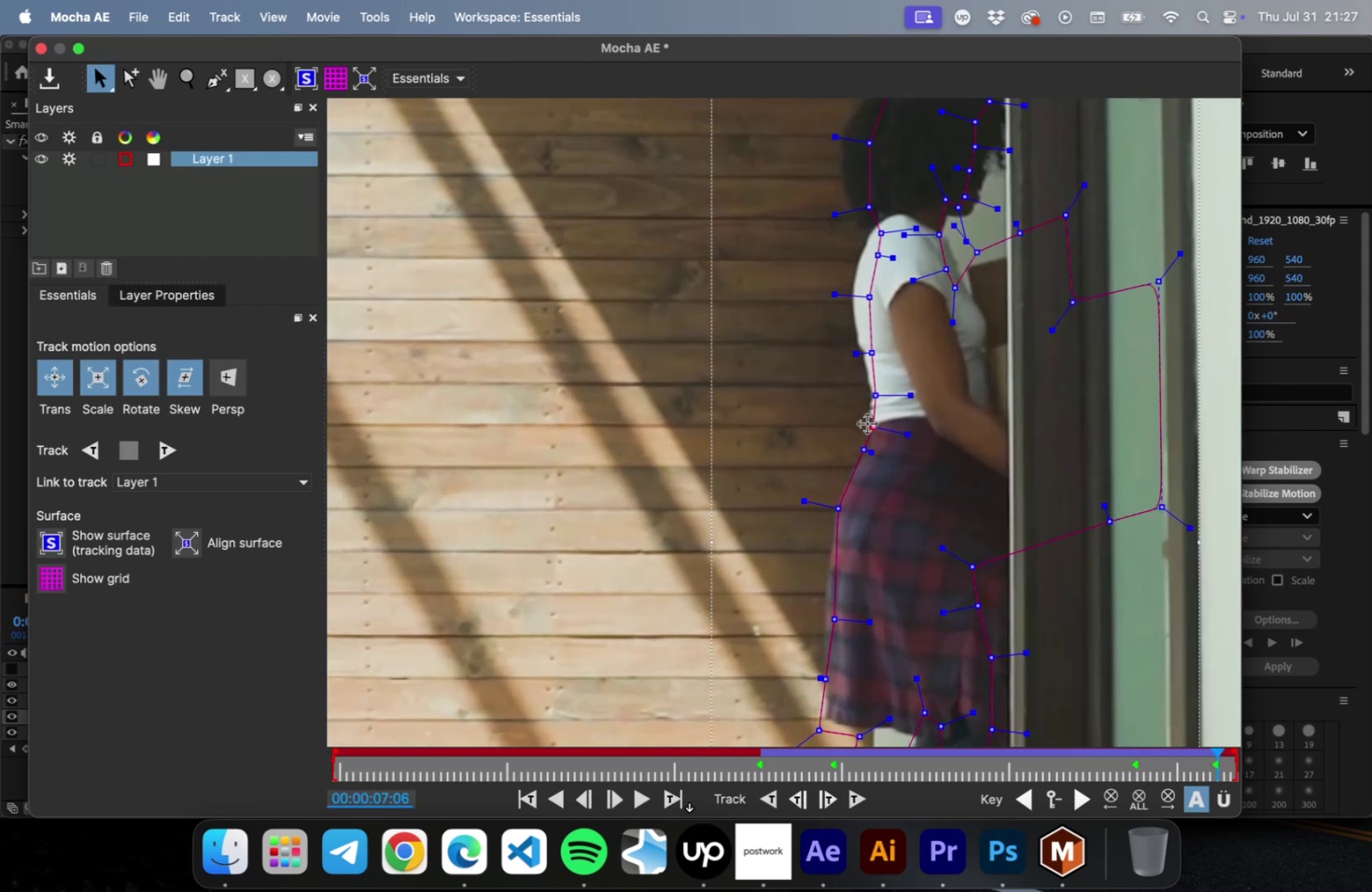 
left_click_drag(start_coordinate=[874, 424], to_coordinate=[866, 425])
 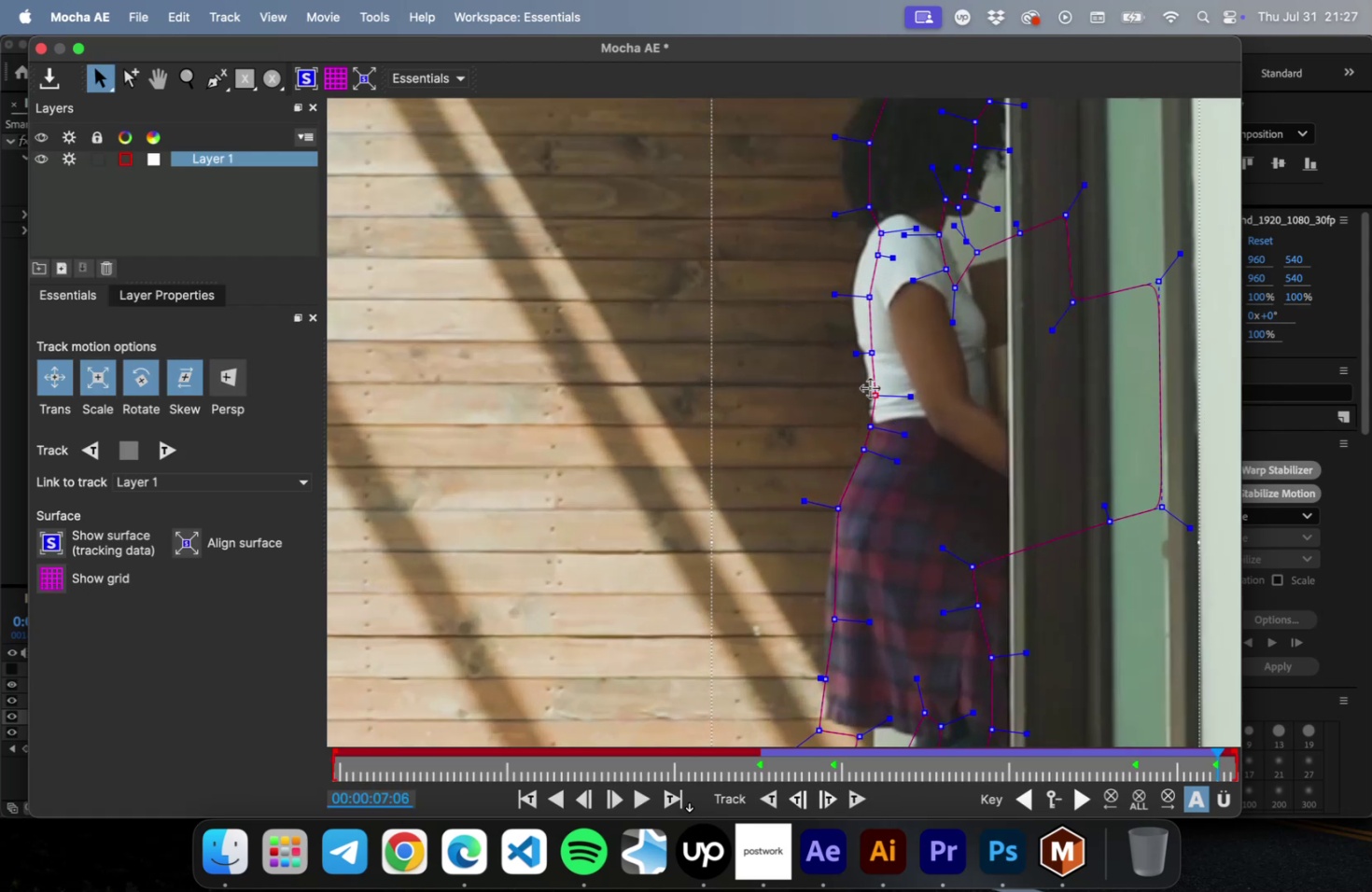 
left_click_drag(start_coordinate=[871, 388], to_coordinate=[862, 388])
 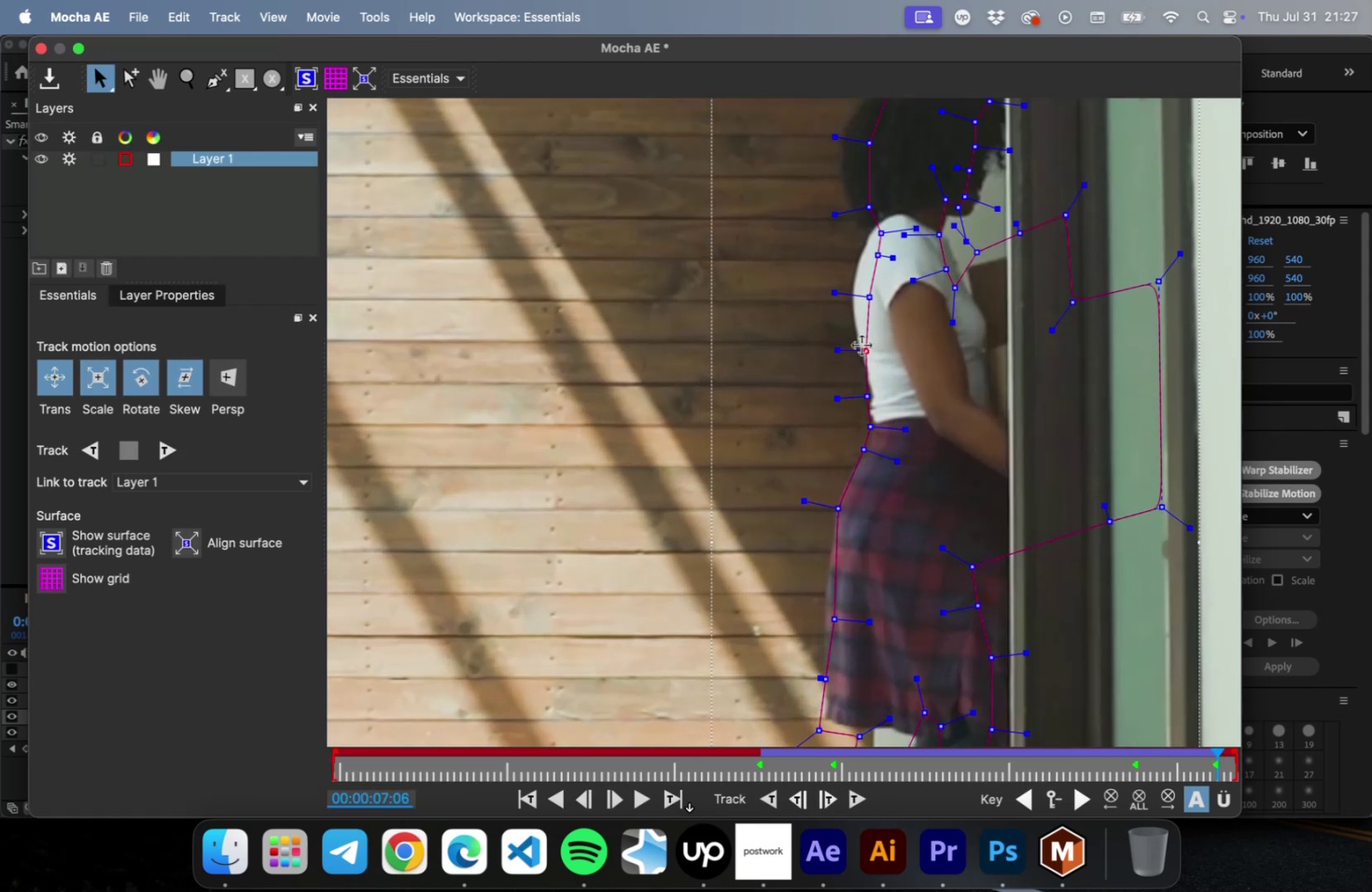 
left_click_drag(start_coordinate=[867, 347], to_coordinate=[854, 343])
 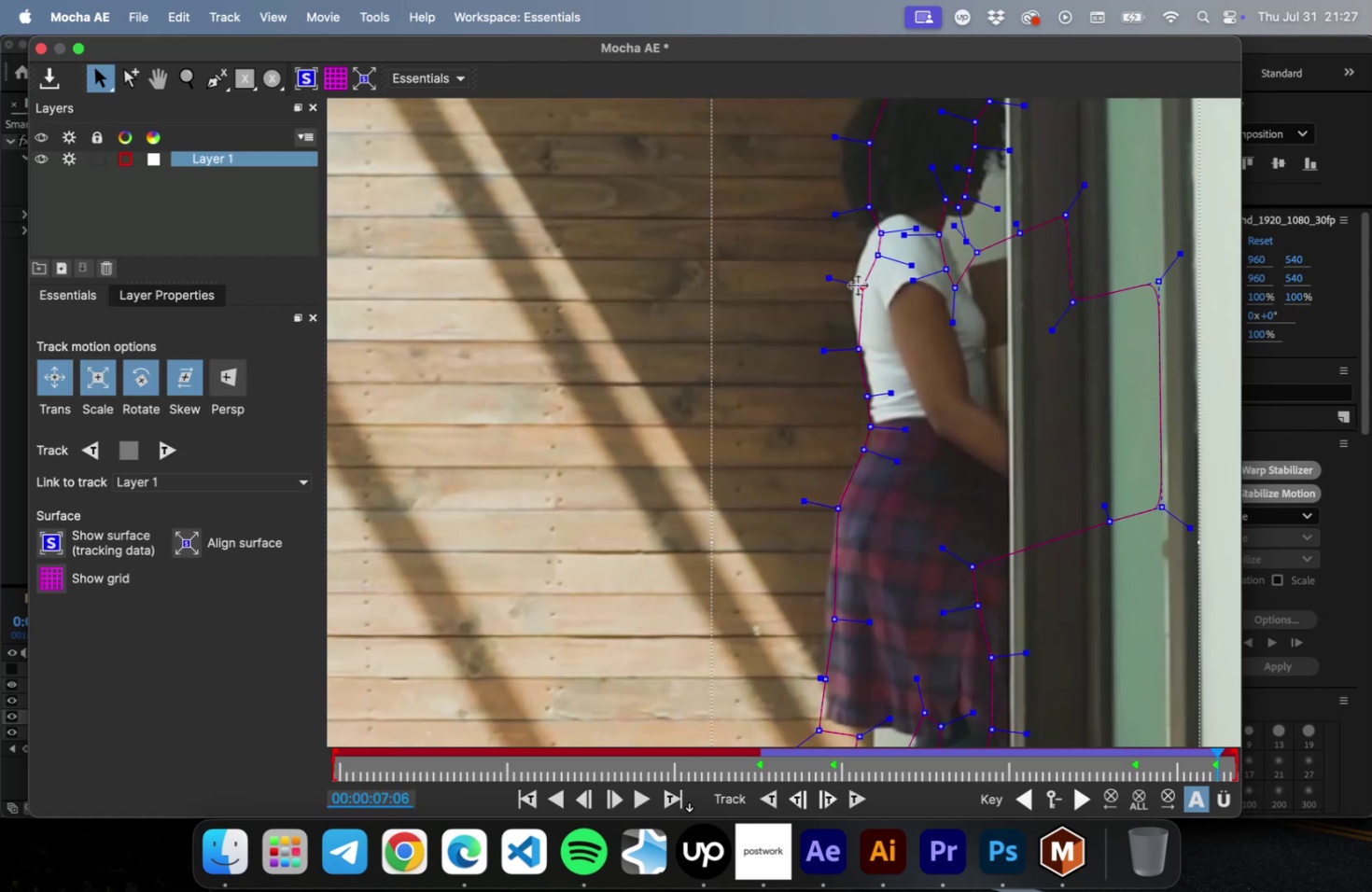 
left_click_drag(start_coordinate=[865, 297], to_coordinate=[846, 275])
 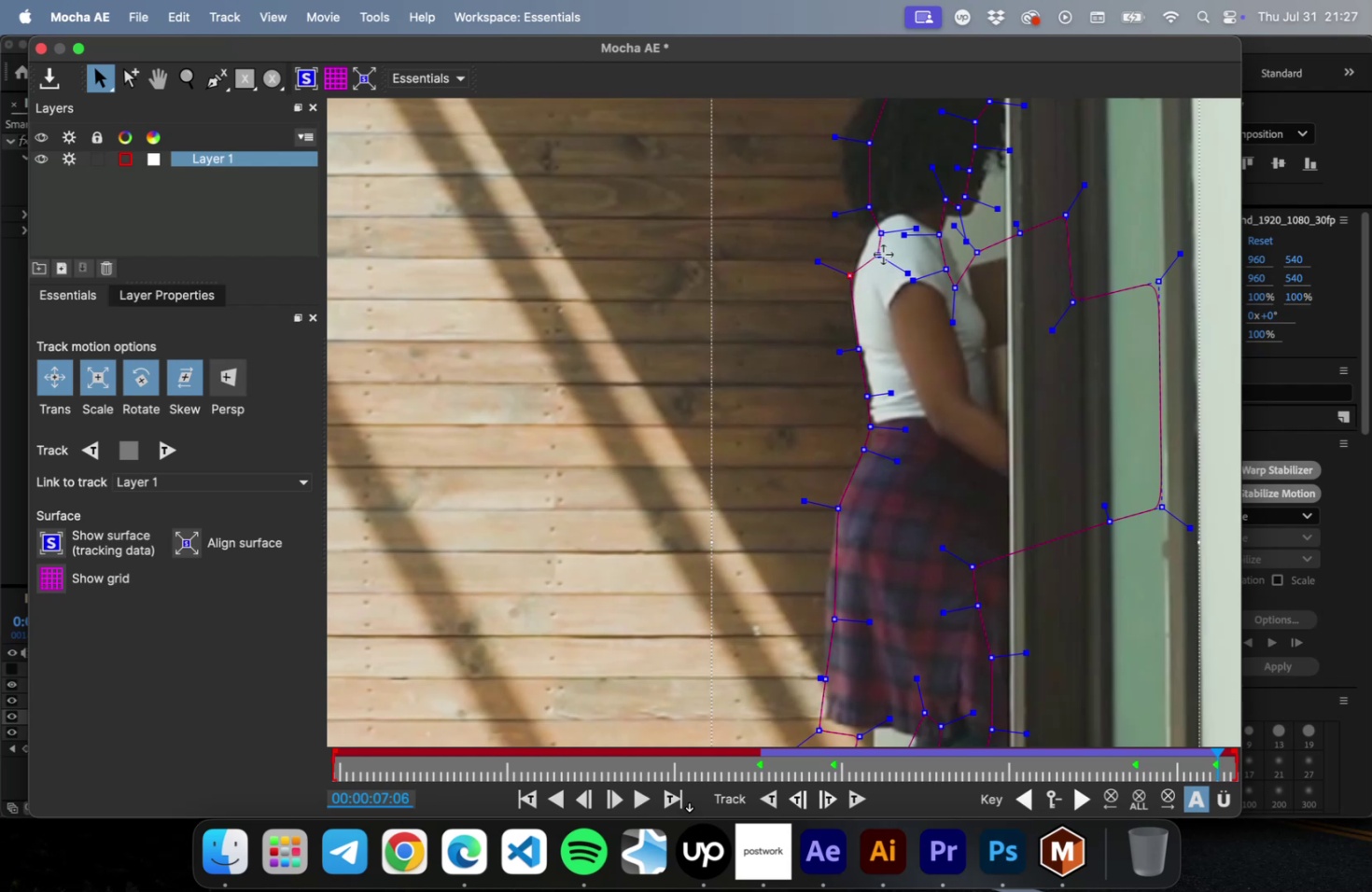 
left_click_drag(start_coordinate=[880, 253], to_coordinate=[857, 253])
 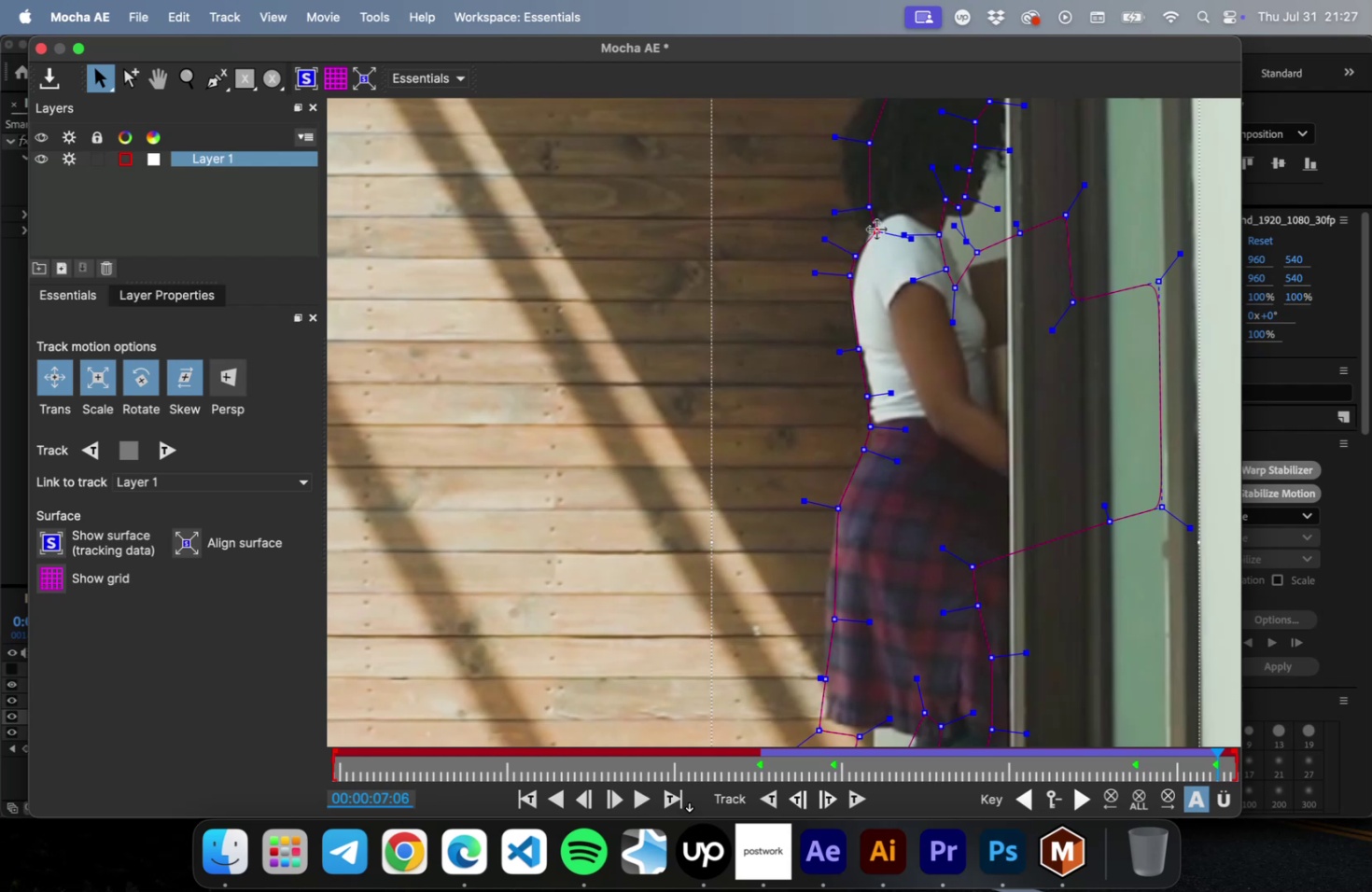 
left_click_drag(start_coordinate=[882, 231], to_coordinate=[864, 228])
 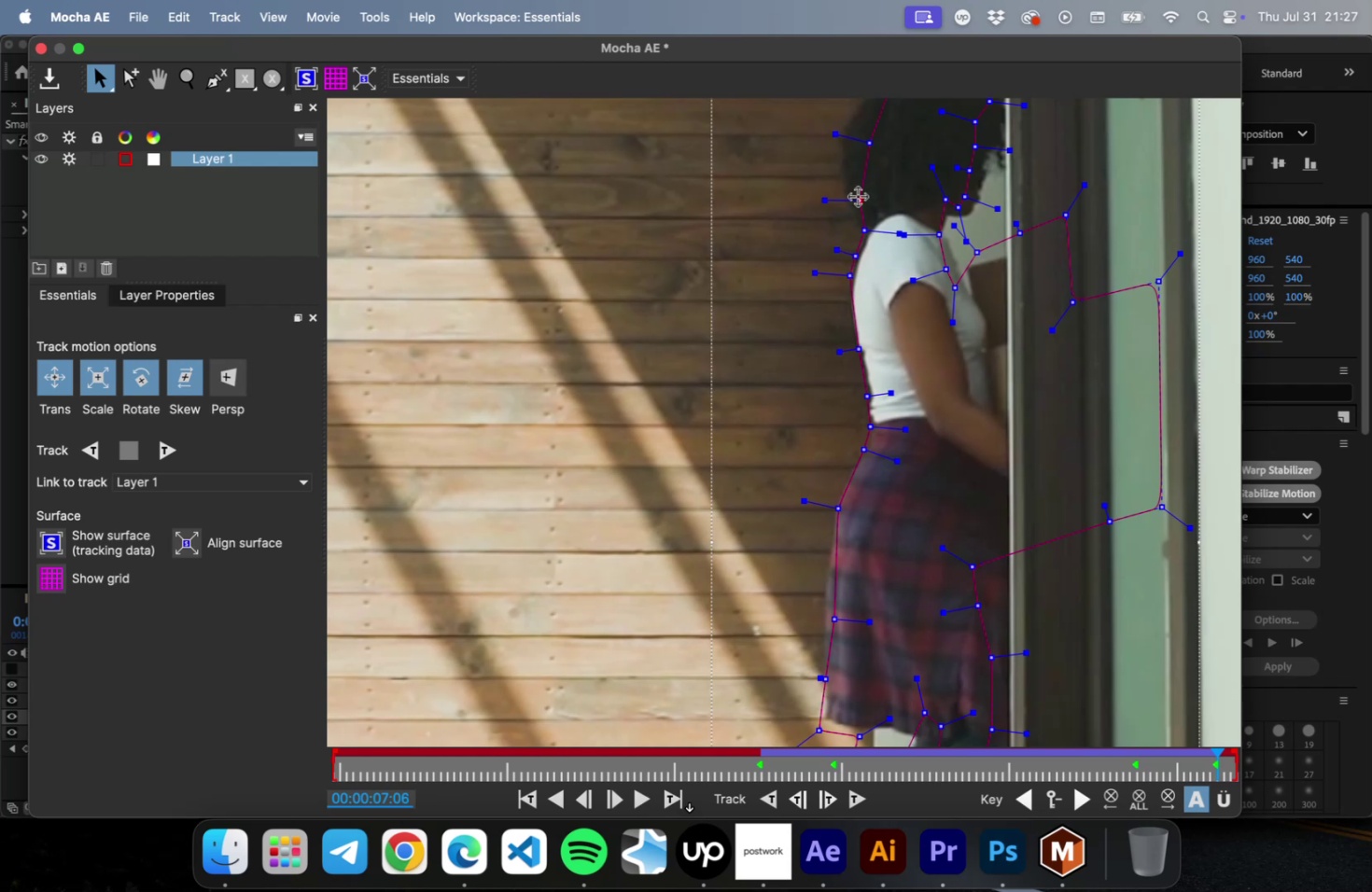 
left_click_drag(start_coordinate=[868, 204], to_coordinate=[843, 193])
 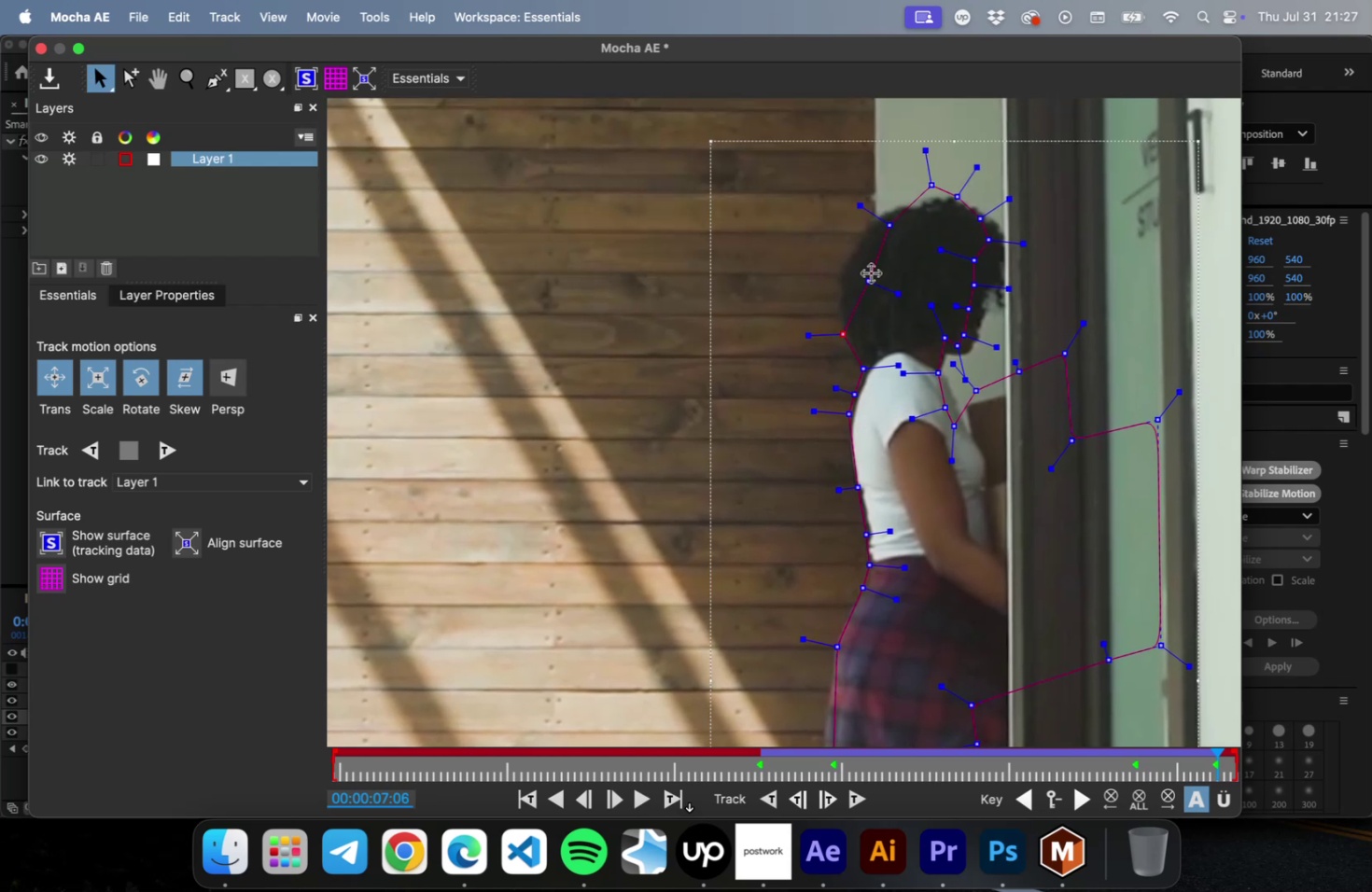 
left_click_drag(start_coordinate=[871, 275], to_coordinate=[844, 270])
 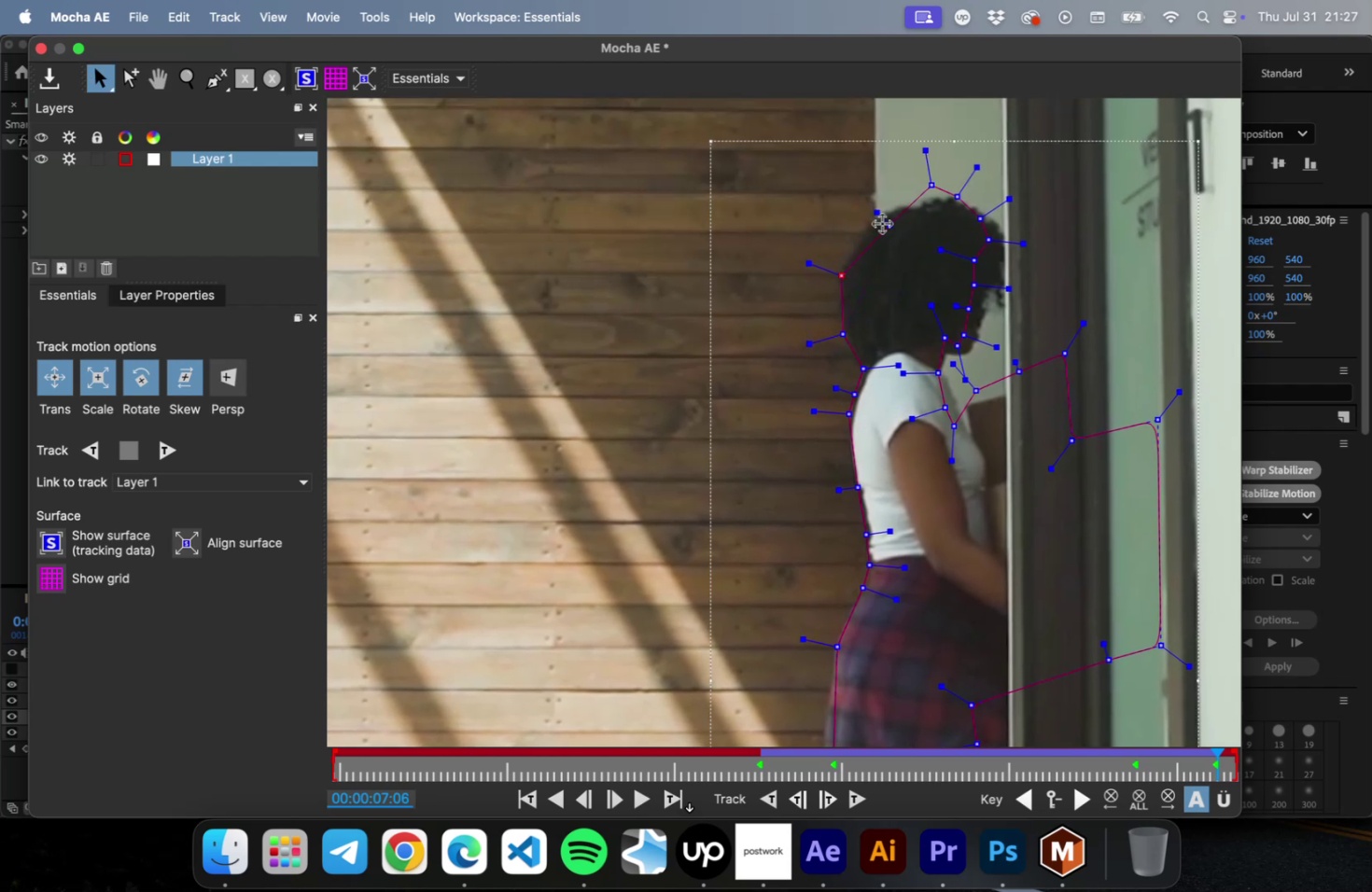 
left_click_drag(start_coordinate=[882, 224], to_coordinate=[864, 219])
 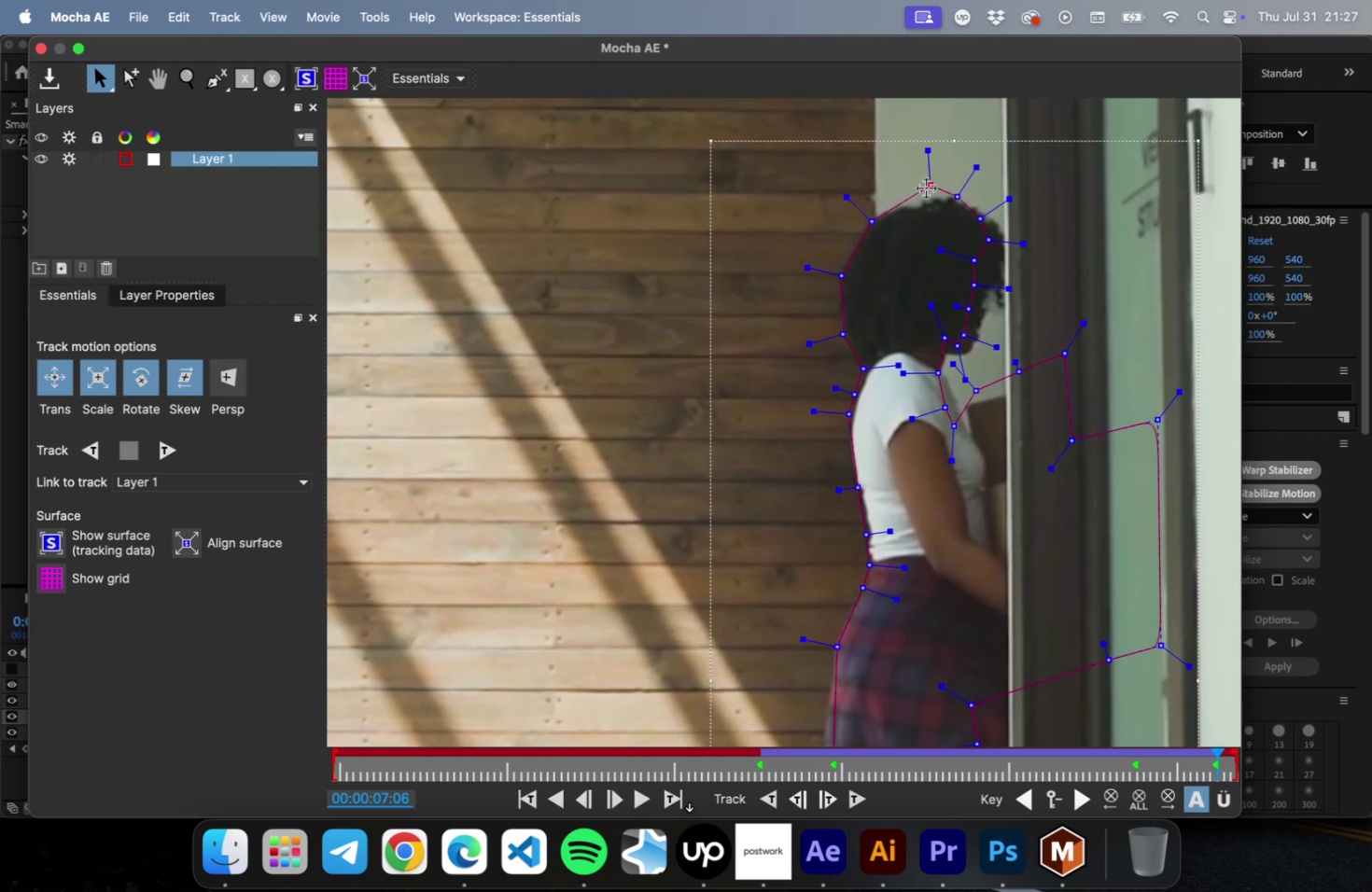 
left_click_drag(start_coordinate=[929, 187], to_coordinate=[922, 201])
 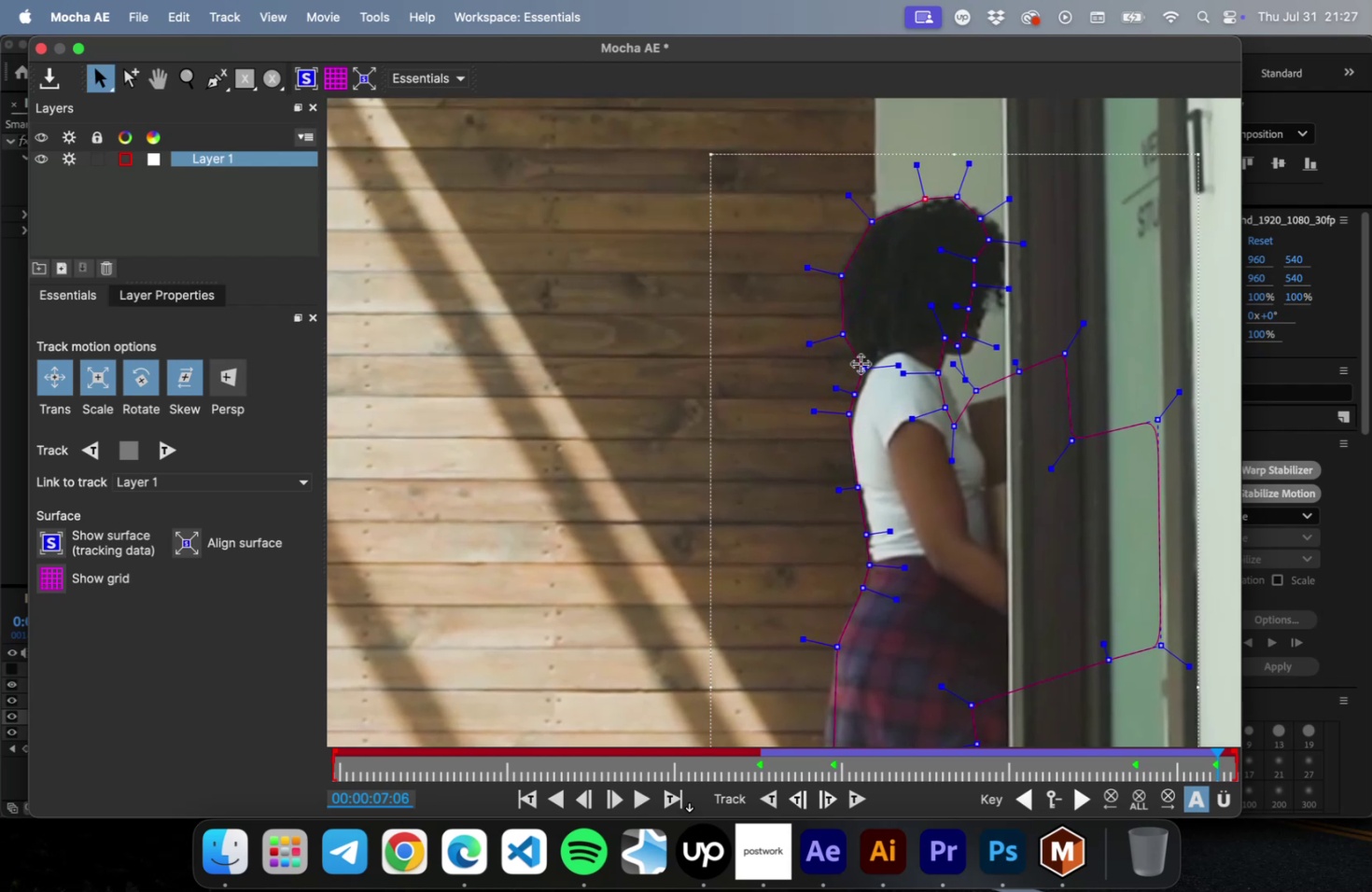 
left_click_drag(start_coordinate=[861, 365], to_coordinate=[865, 362])
 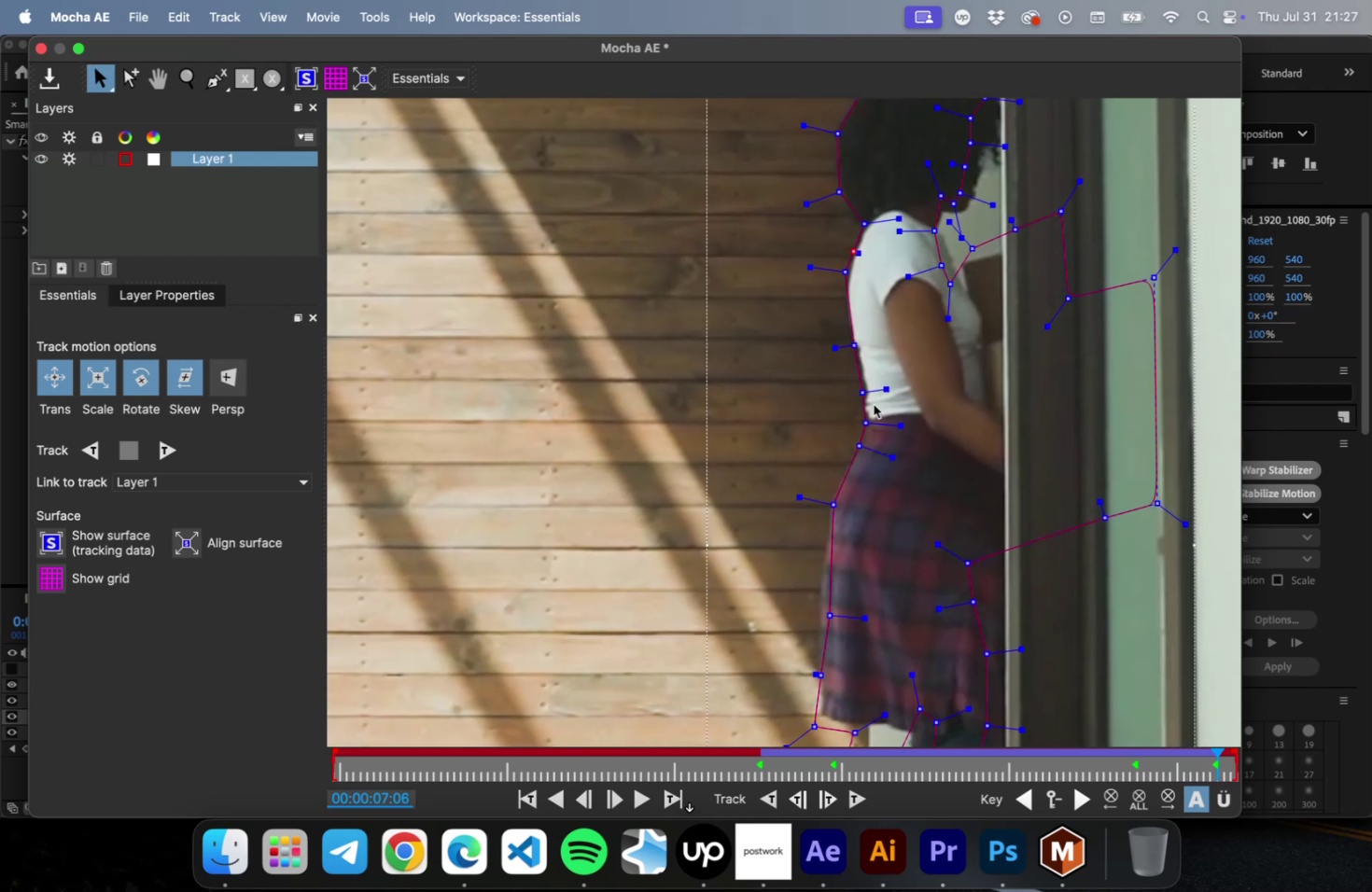 
left_click_drag(start_coordinate=[864, 396], to_coordinate=[869, 394])
 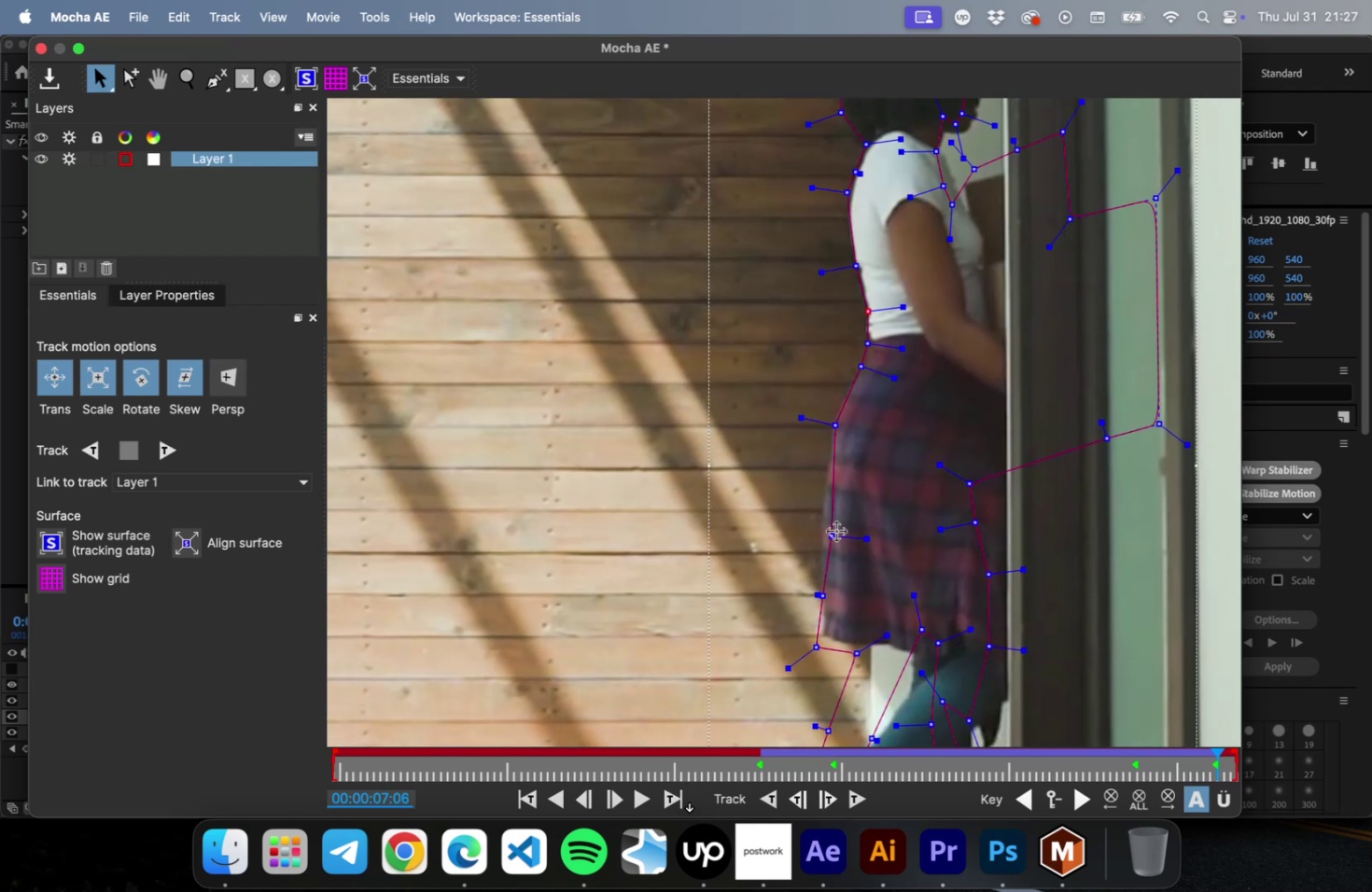 
left_click_drag(start_coordinate=[834, 532], to_coordinate=[825, 533])
 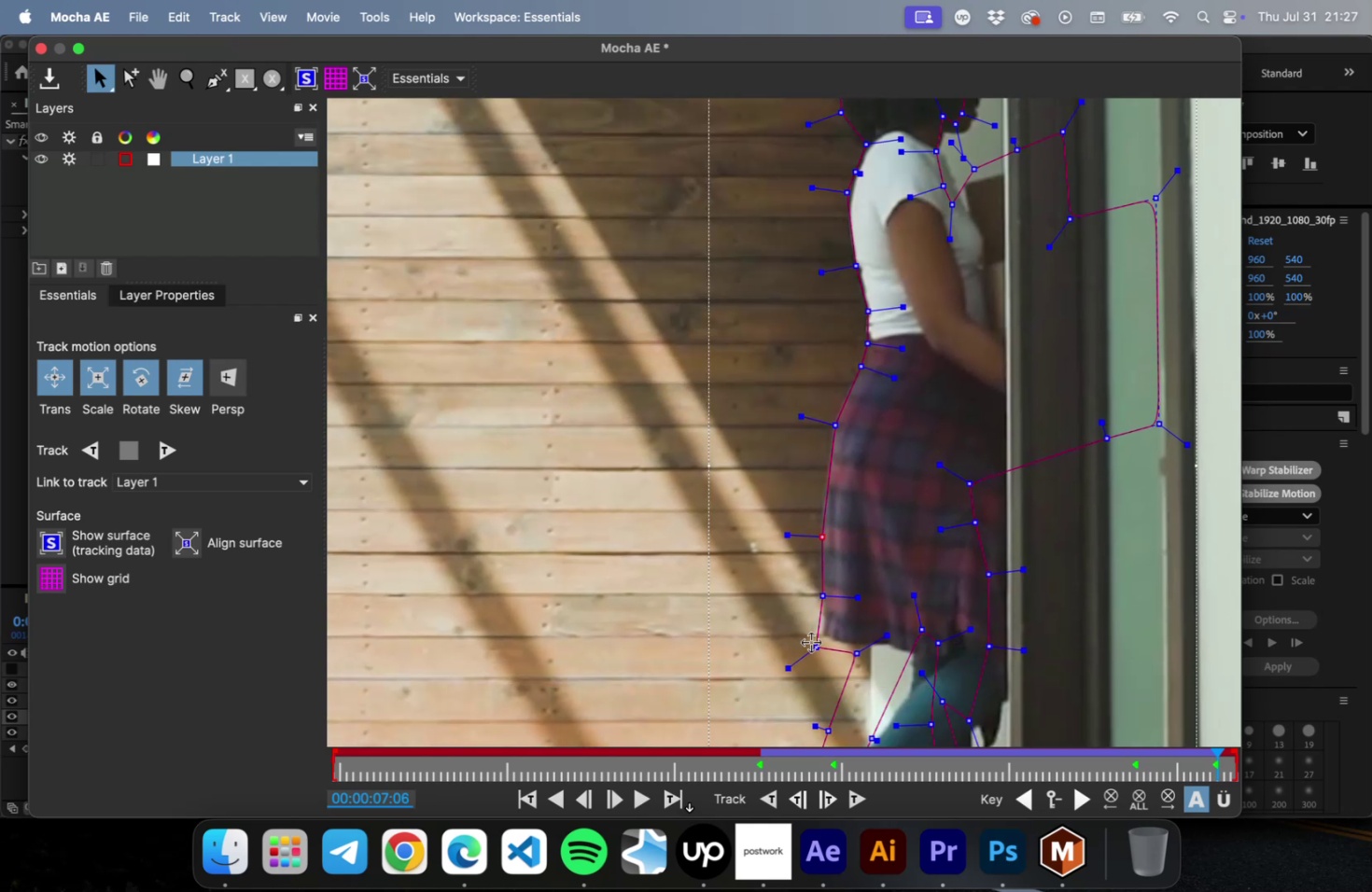 
left_click_drag(start_coordinate=[812, 642], to_coordinate=[819, 637])
 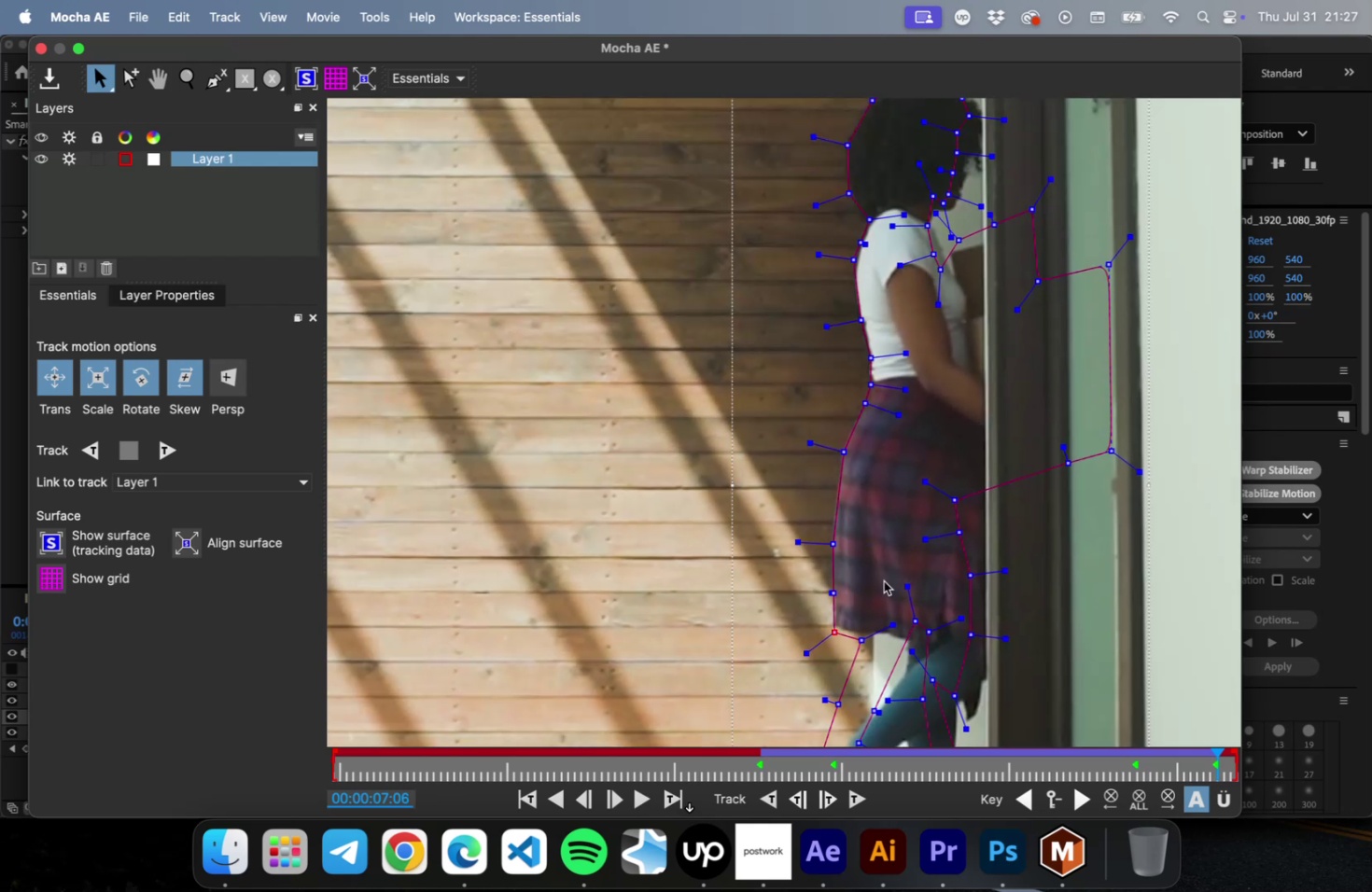 
scroll: coordinate [884, 578], scroll_direction: down, amount: 2.0
 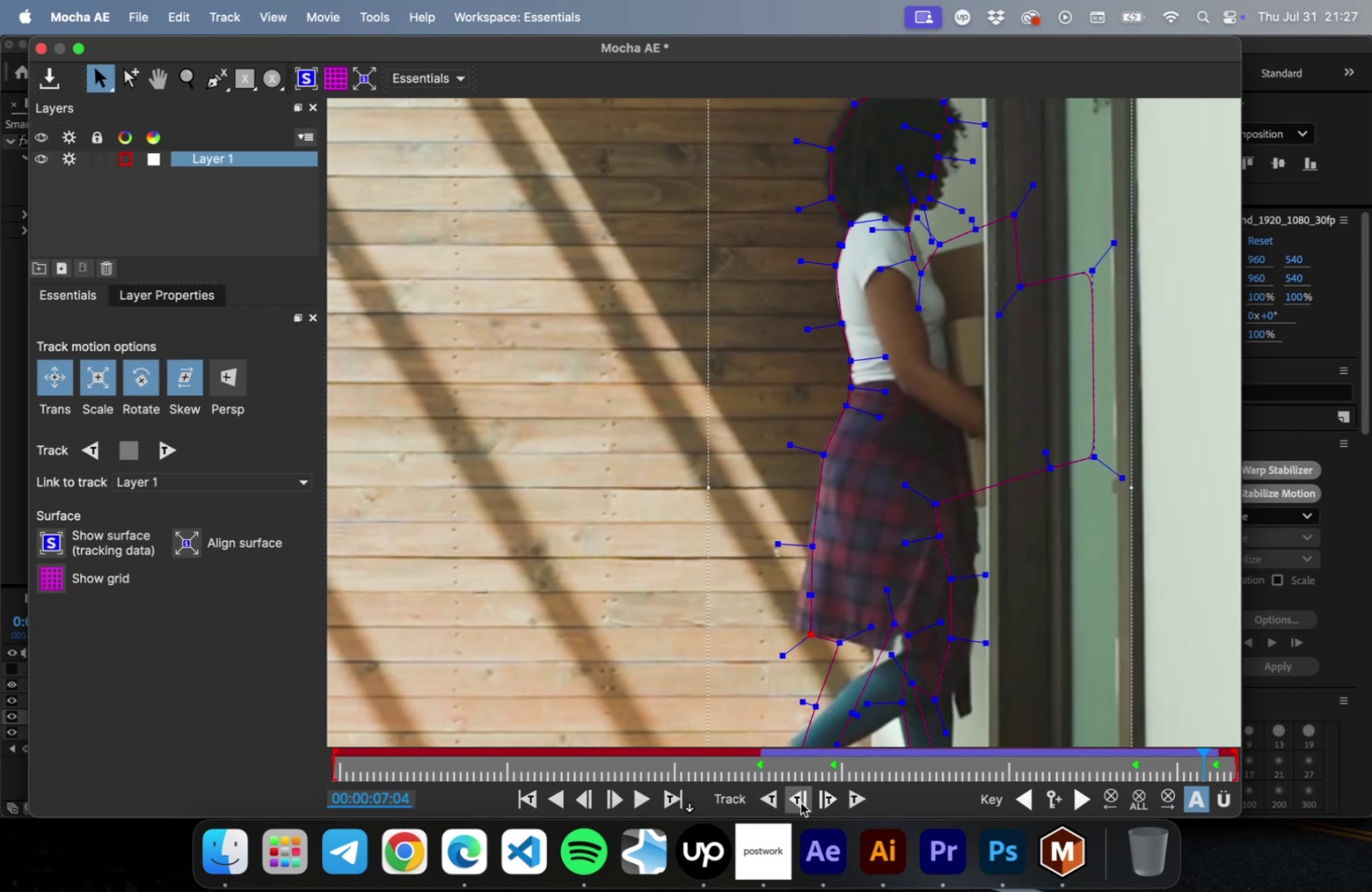 
left_click([768, 801])
 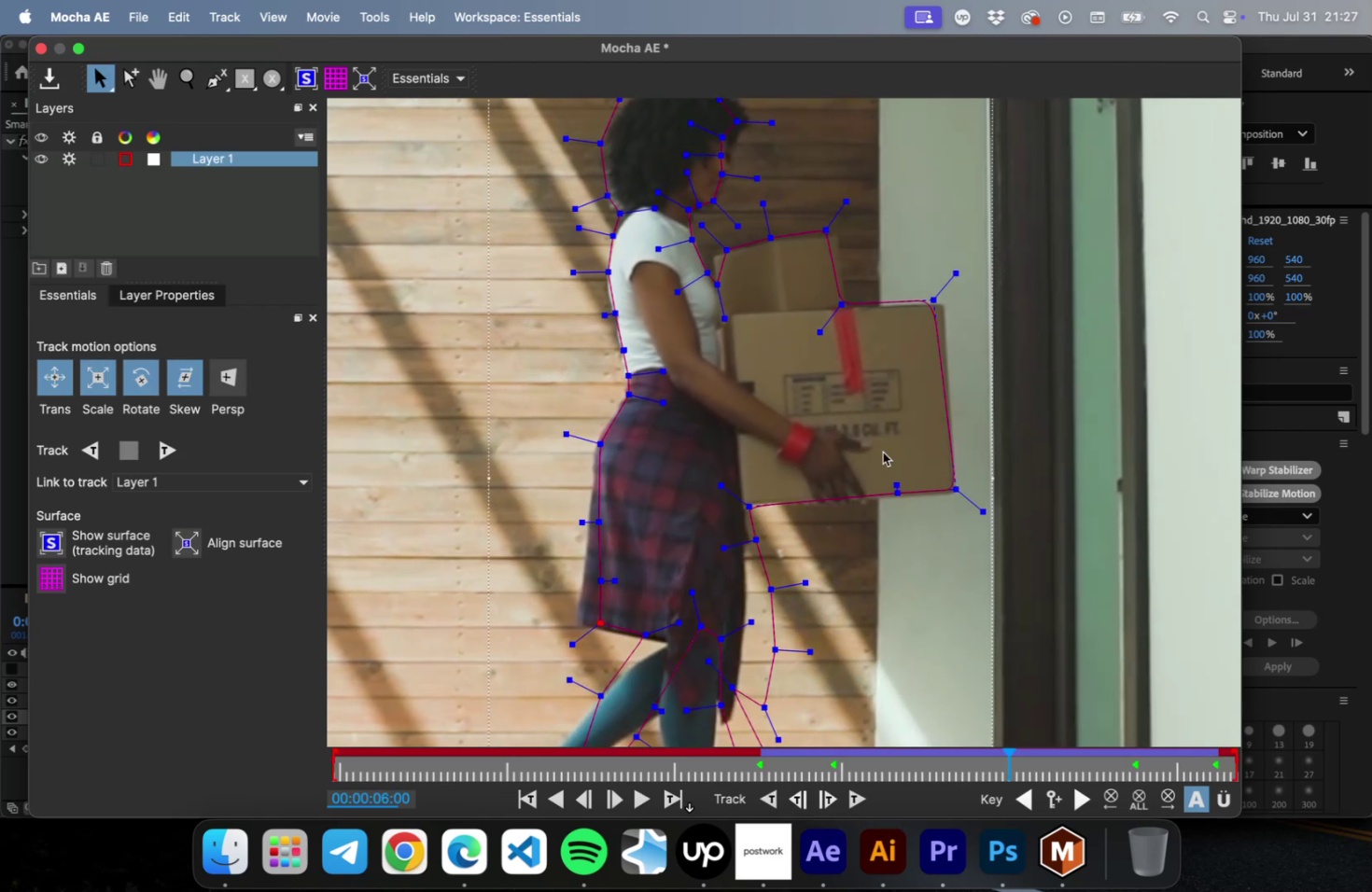 
wait(5.62)
 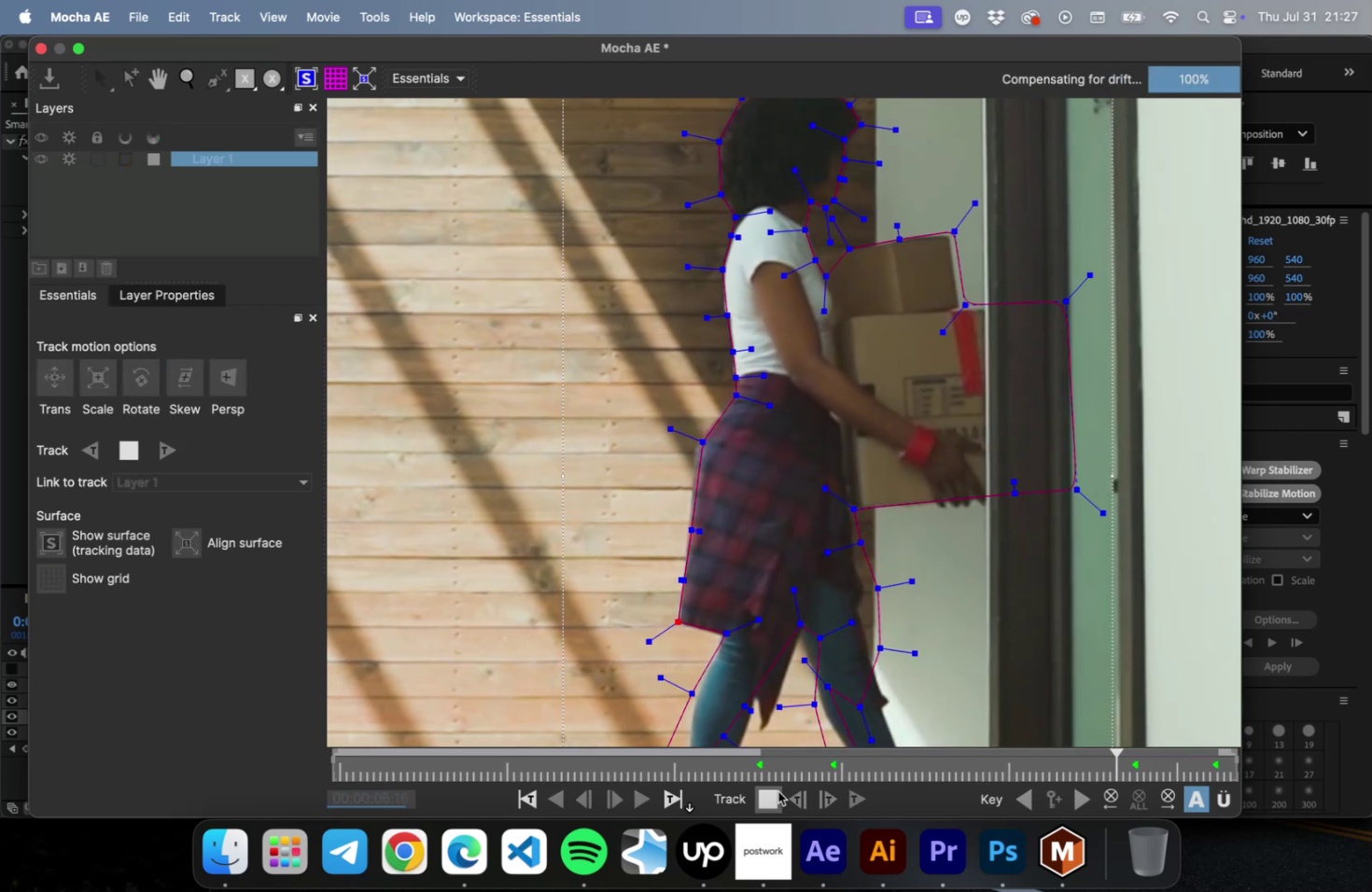 
left_click_drag(start_coordinate=[931, 300], to_coordinate=[944, 304])
 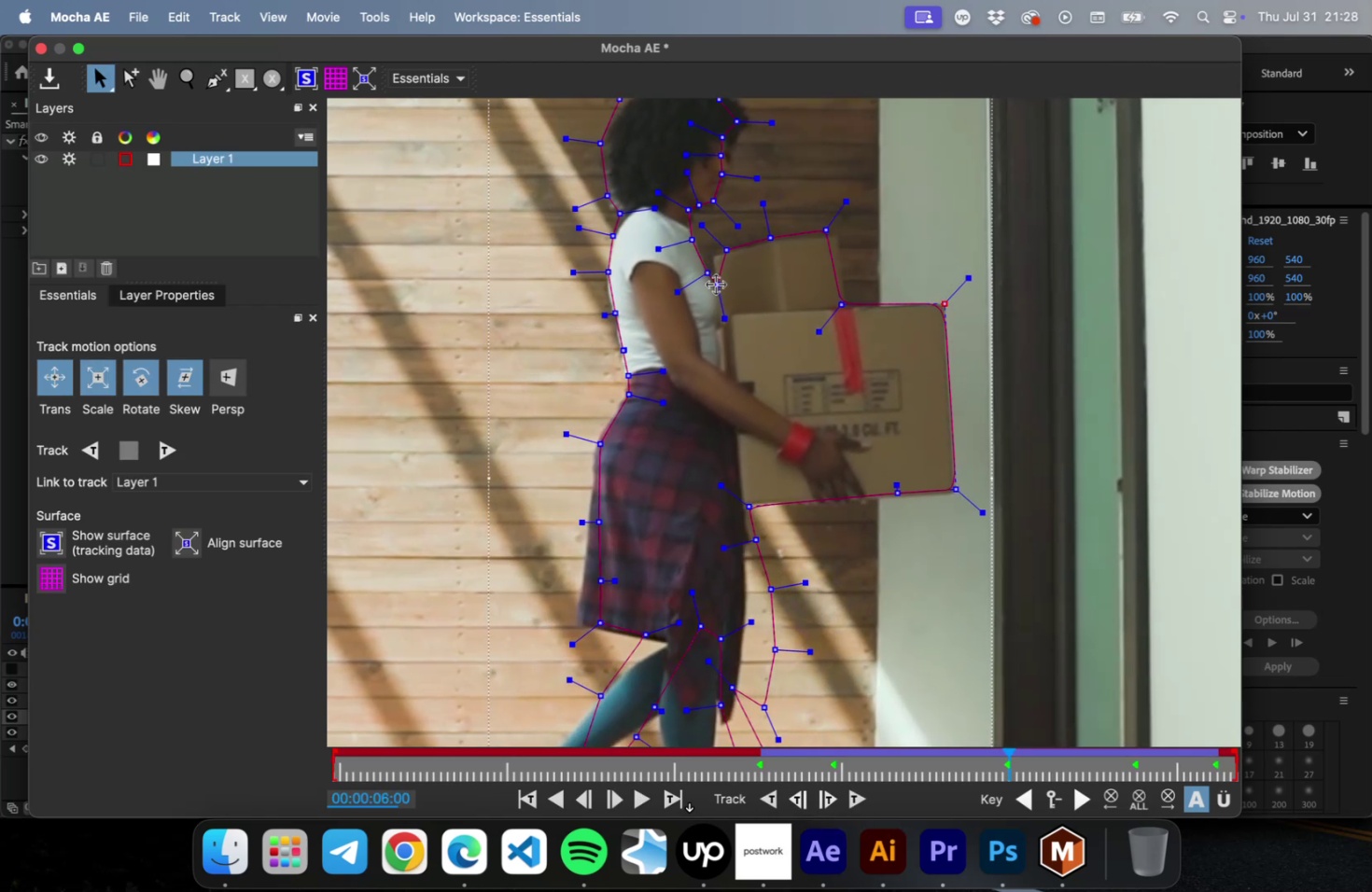 
left_click_drag(start_coordinate=[717, 284], to_coordinate=[710, 281])
 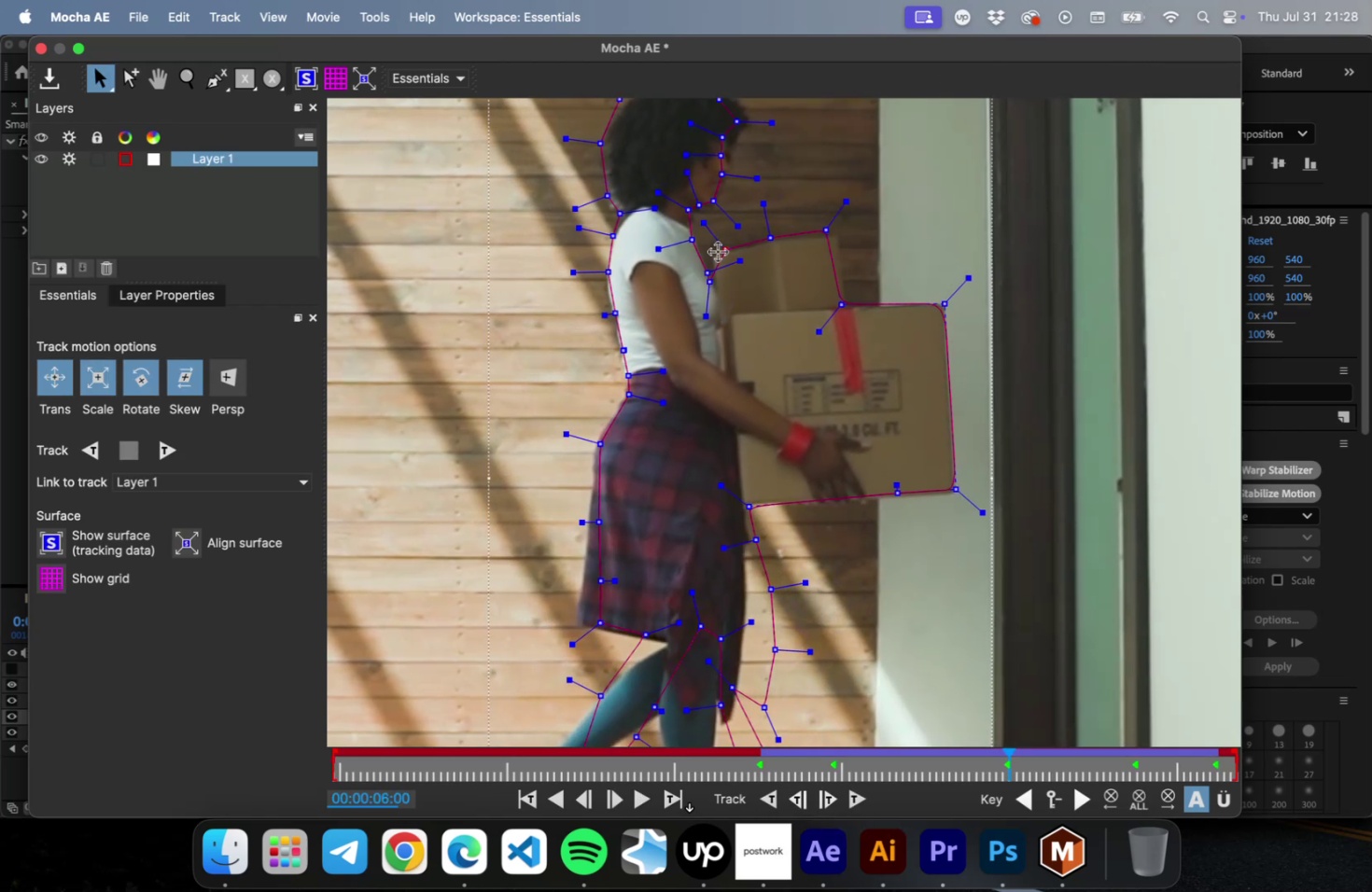 
left_click_drag(start_coordinate=[720, 251], to_coordinate=[709, 253])
 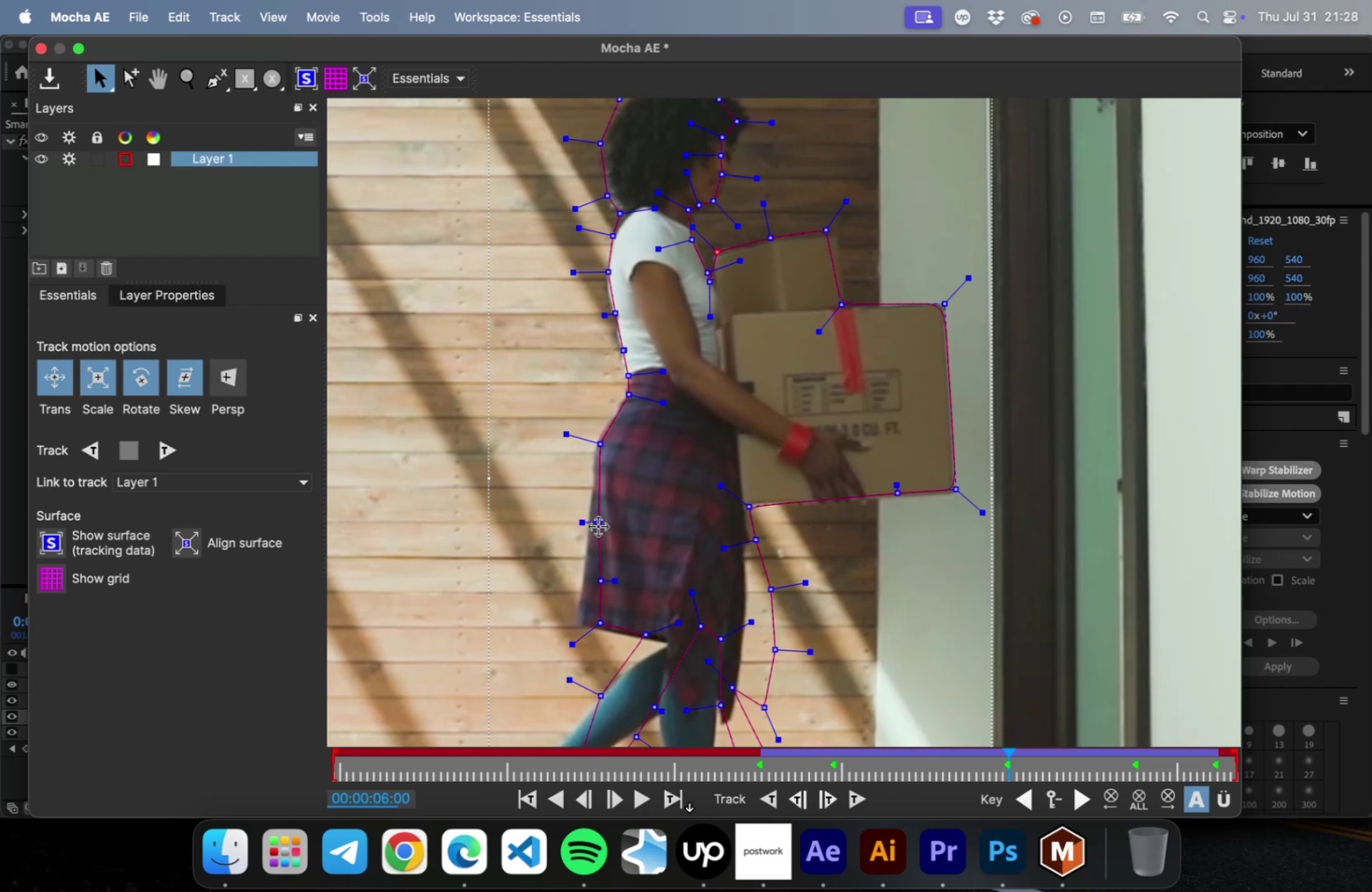 
left_click_drag(start_coordinate=[599, 525], to_coordinate=[587, 524])
 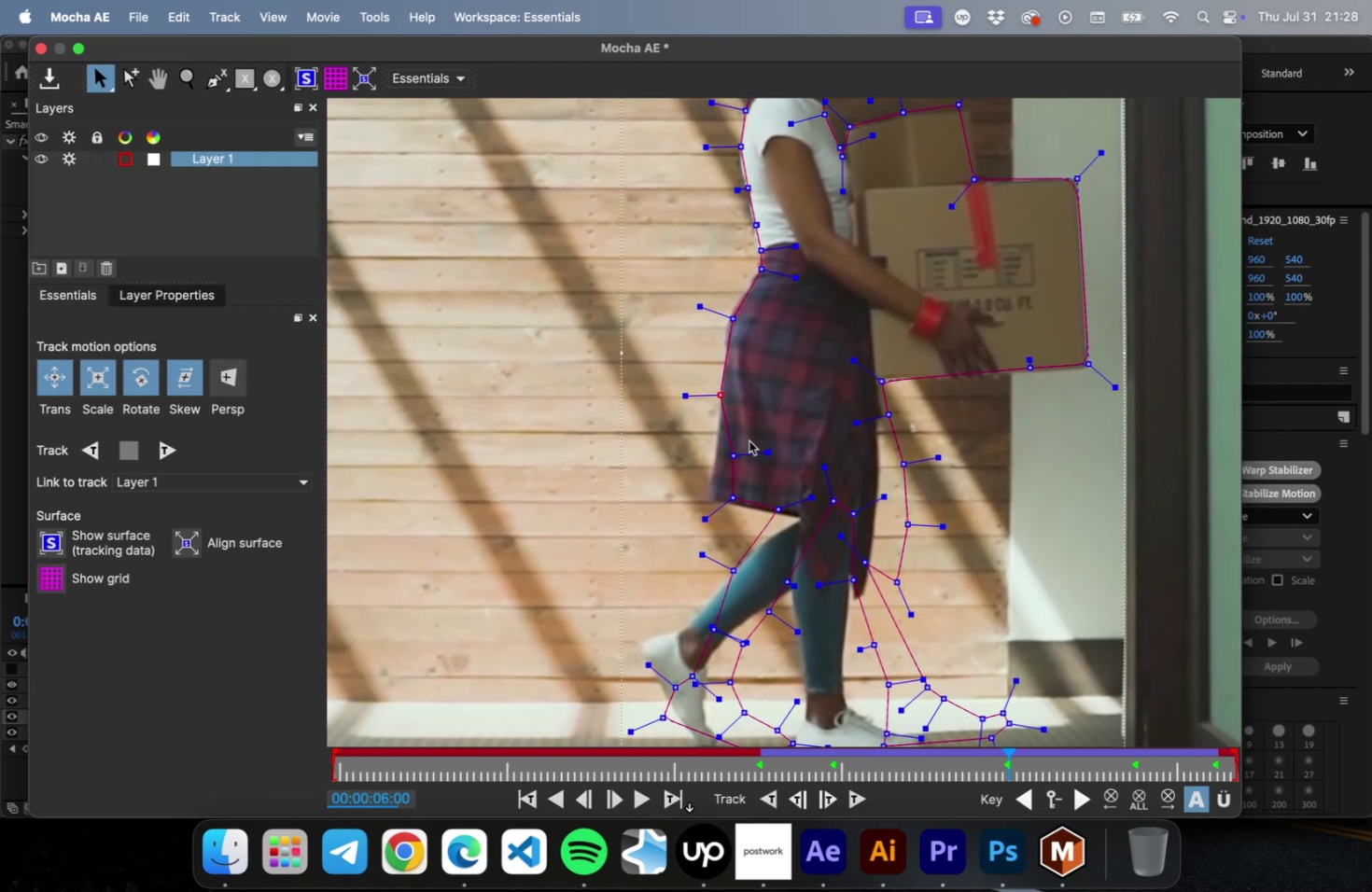 
left_click_drag(start_coordinate=[739, 453], to_coordinate=[717, 455])
 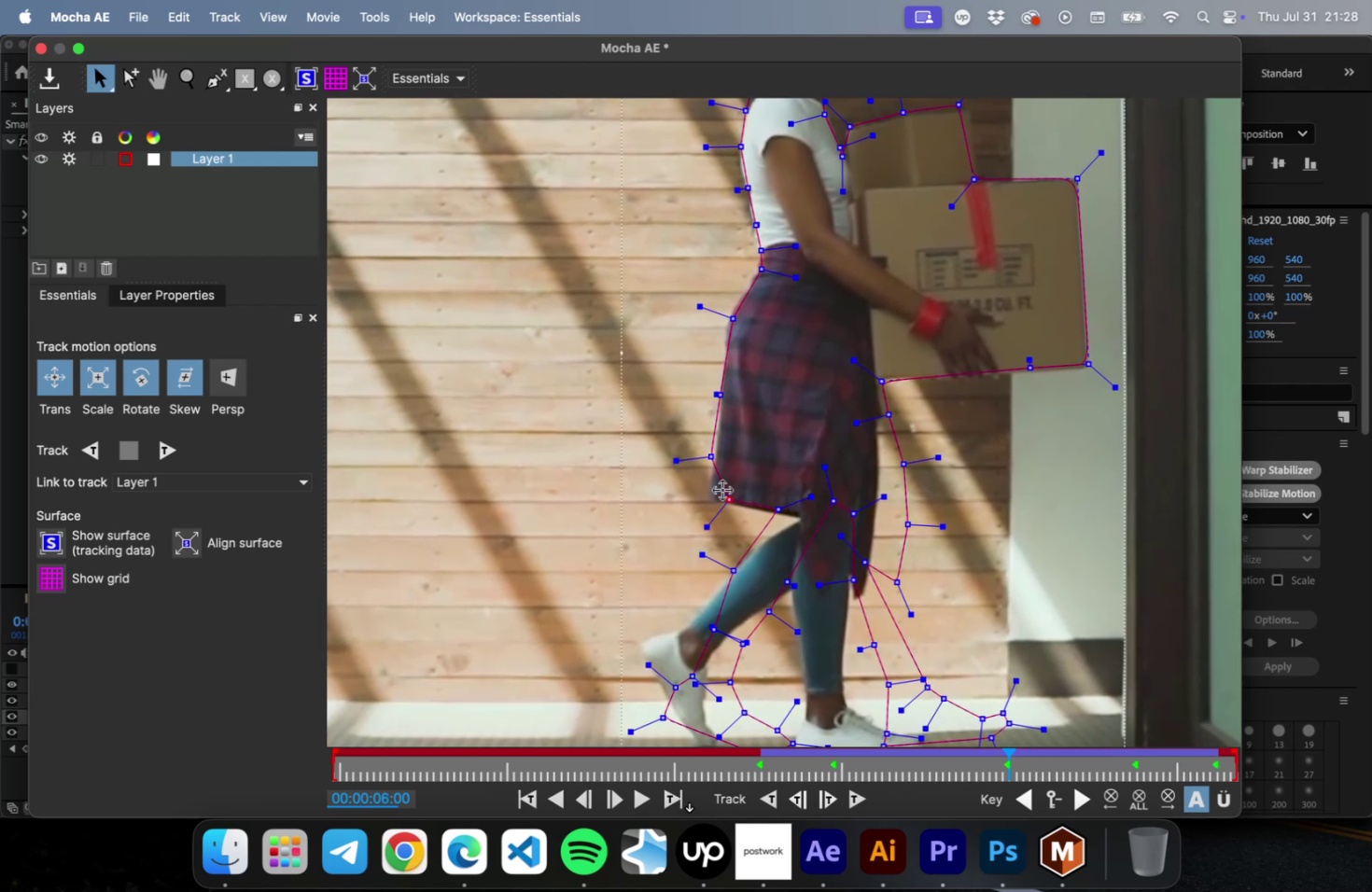 
left_click_drag(start_coordinate=[727, 488], to_coordinate=[708, 495])
 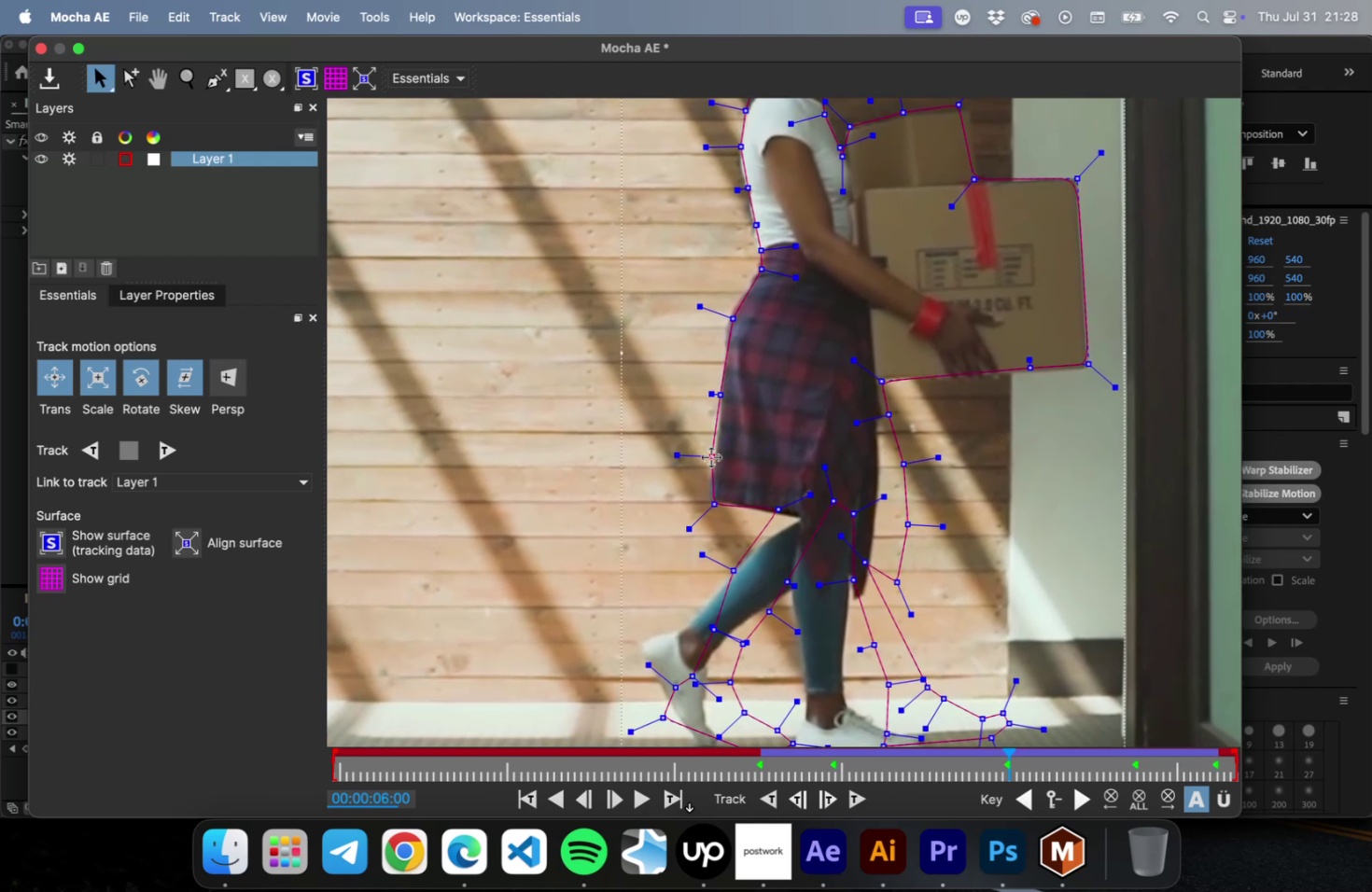 
left_click_drag(start_coordinate=[709, 457], to_coordinate=[714, 457])
 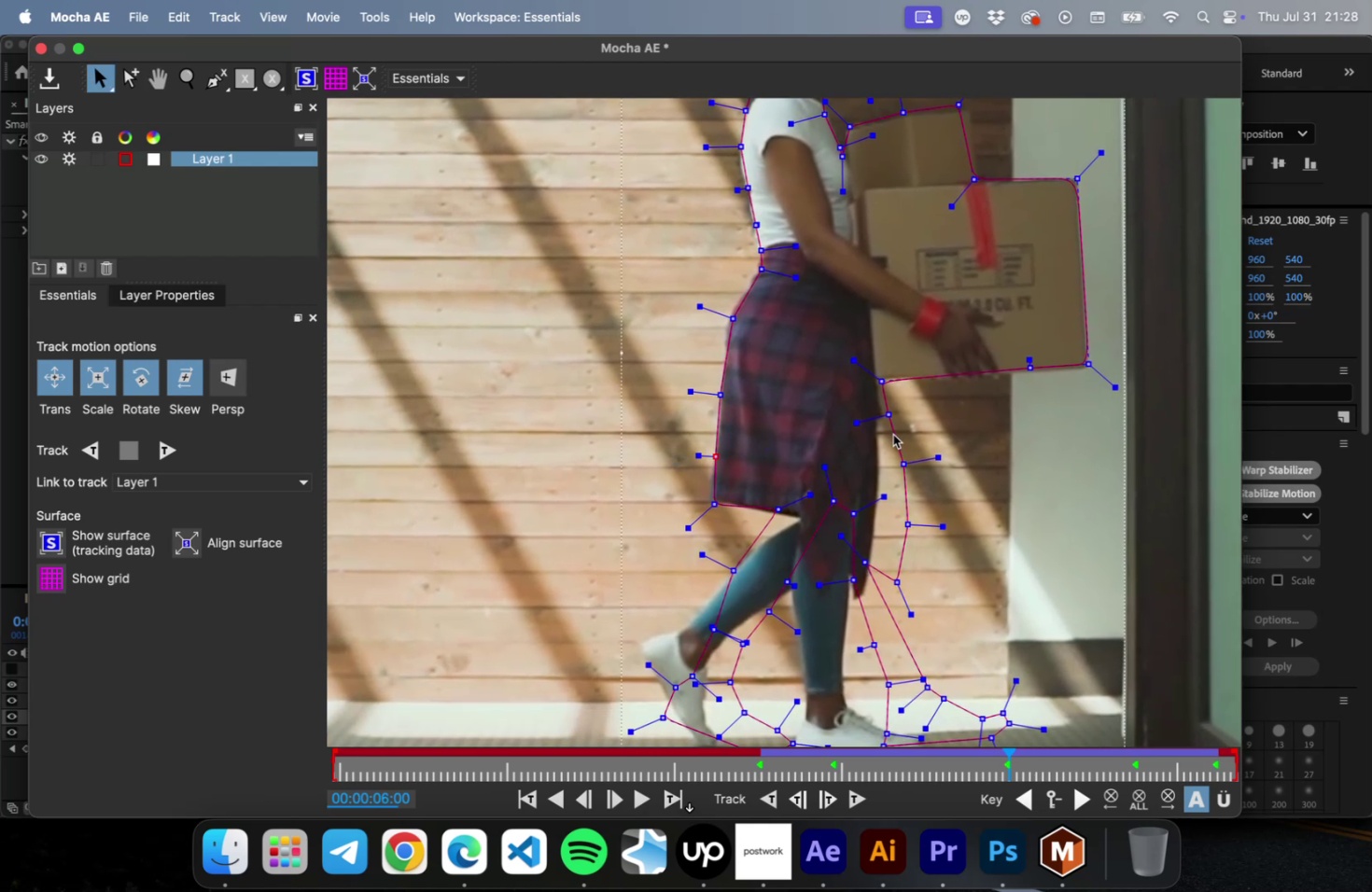 
left_click_drag(start_coordinate=[892, 420], to_coordinate=[881, 420])
 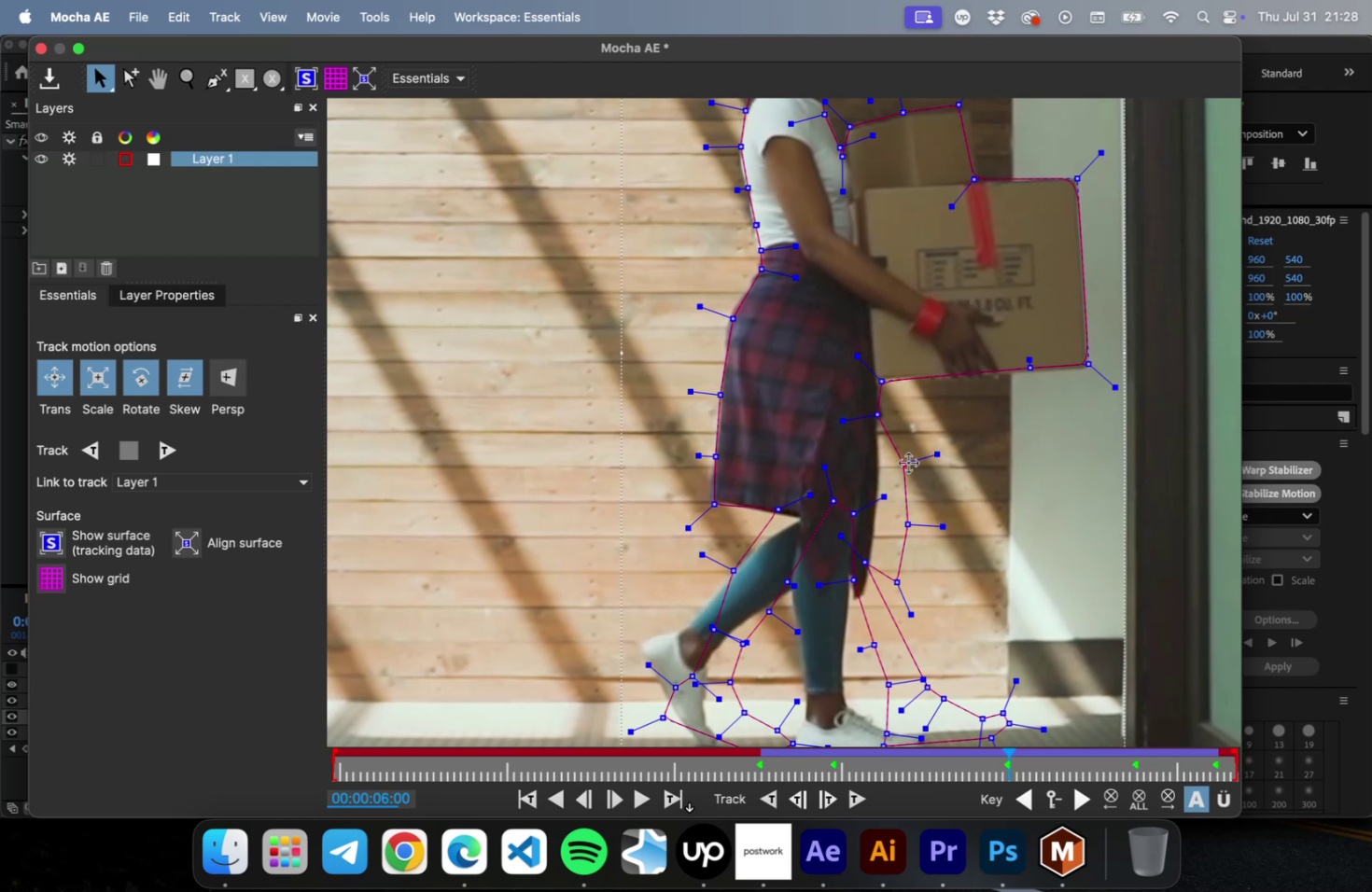 
left_click_drag(start_coordinate=[909, 463], to_coordinate=[878, 459])
 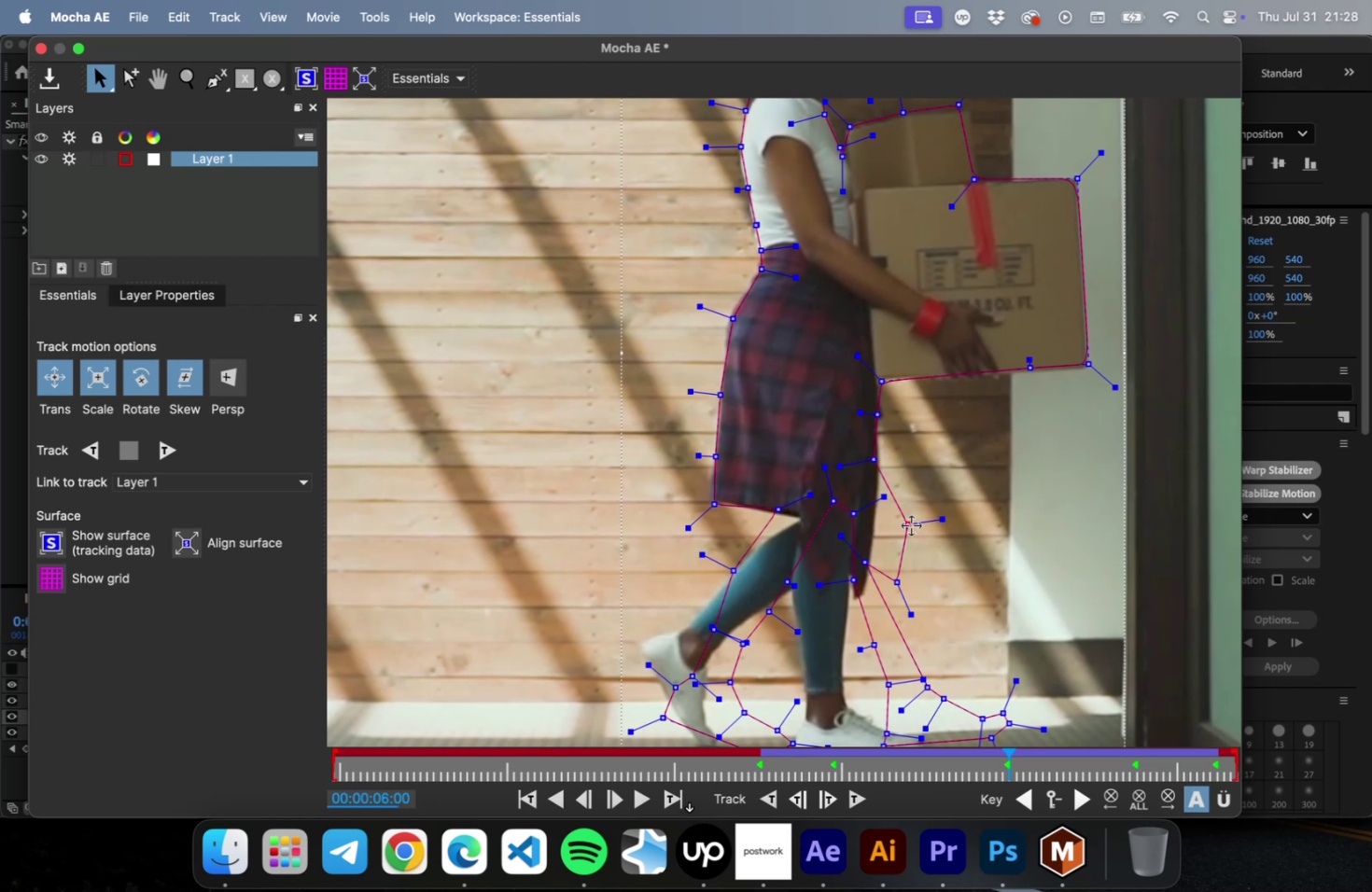 
left_click_drag(start_coordinate=[912, 525], to_coordinate=[875, 525])
 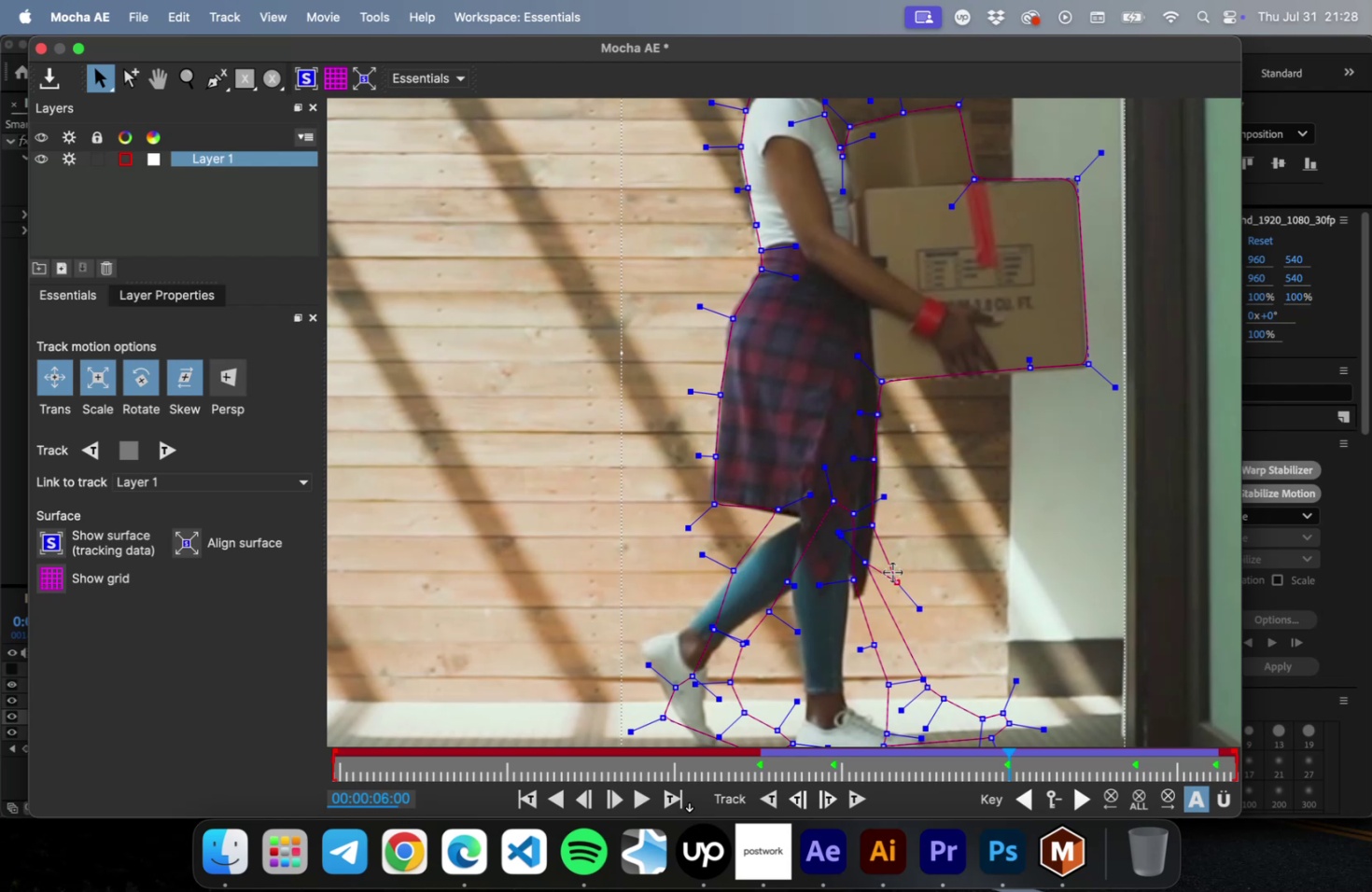 
left_click_drag(start_coordinate=[893, 573], to_coordinate=[870, 544])
 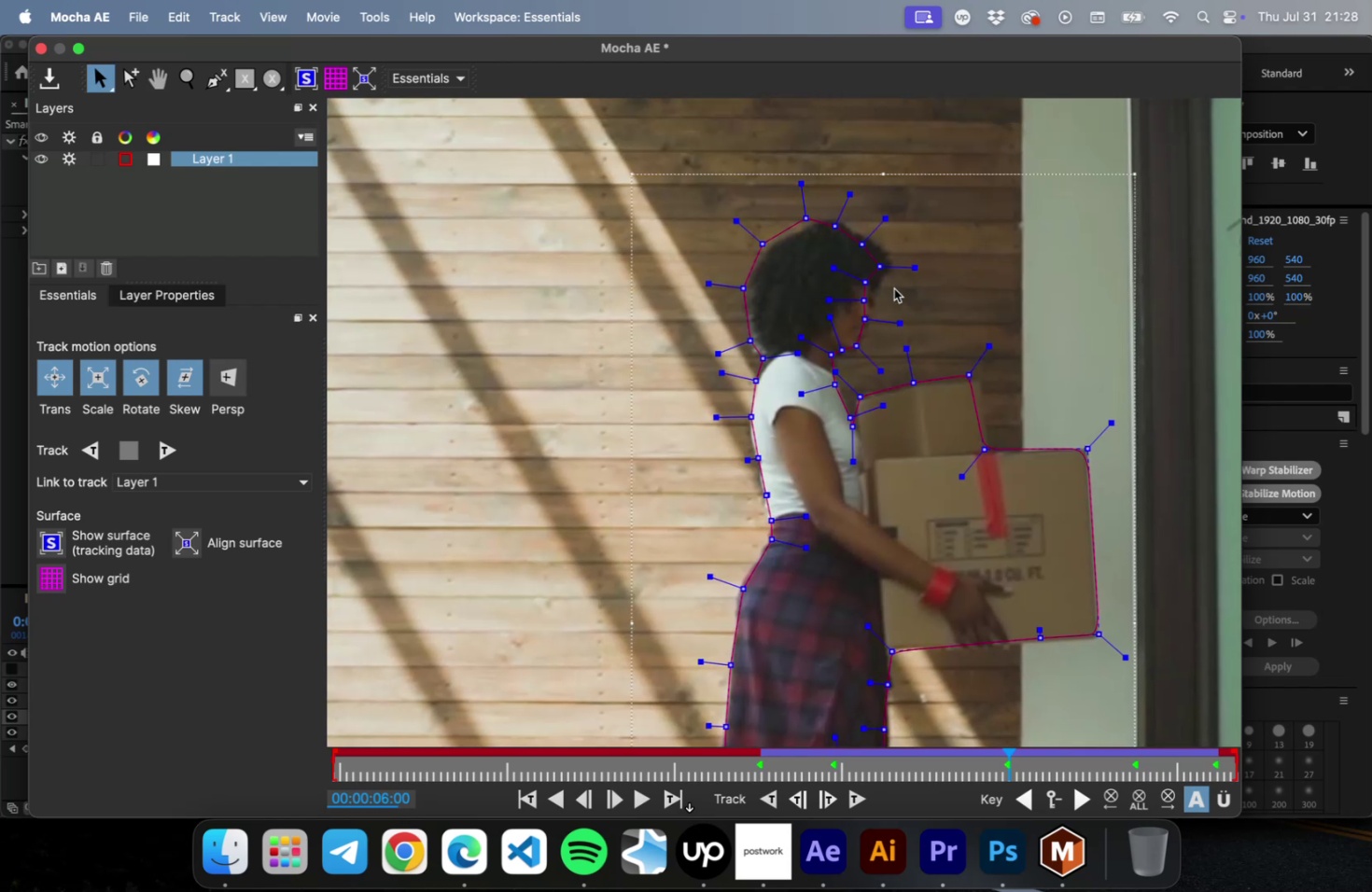 
scroll: coordinate [846, 430], scroll_direction: up, amount: 27.0
 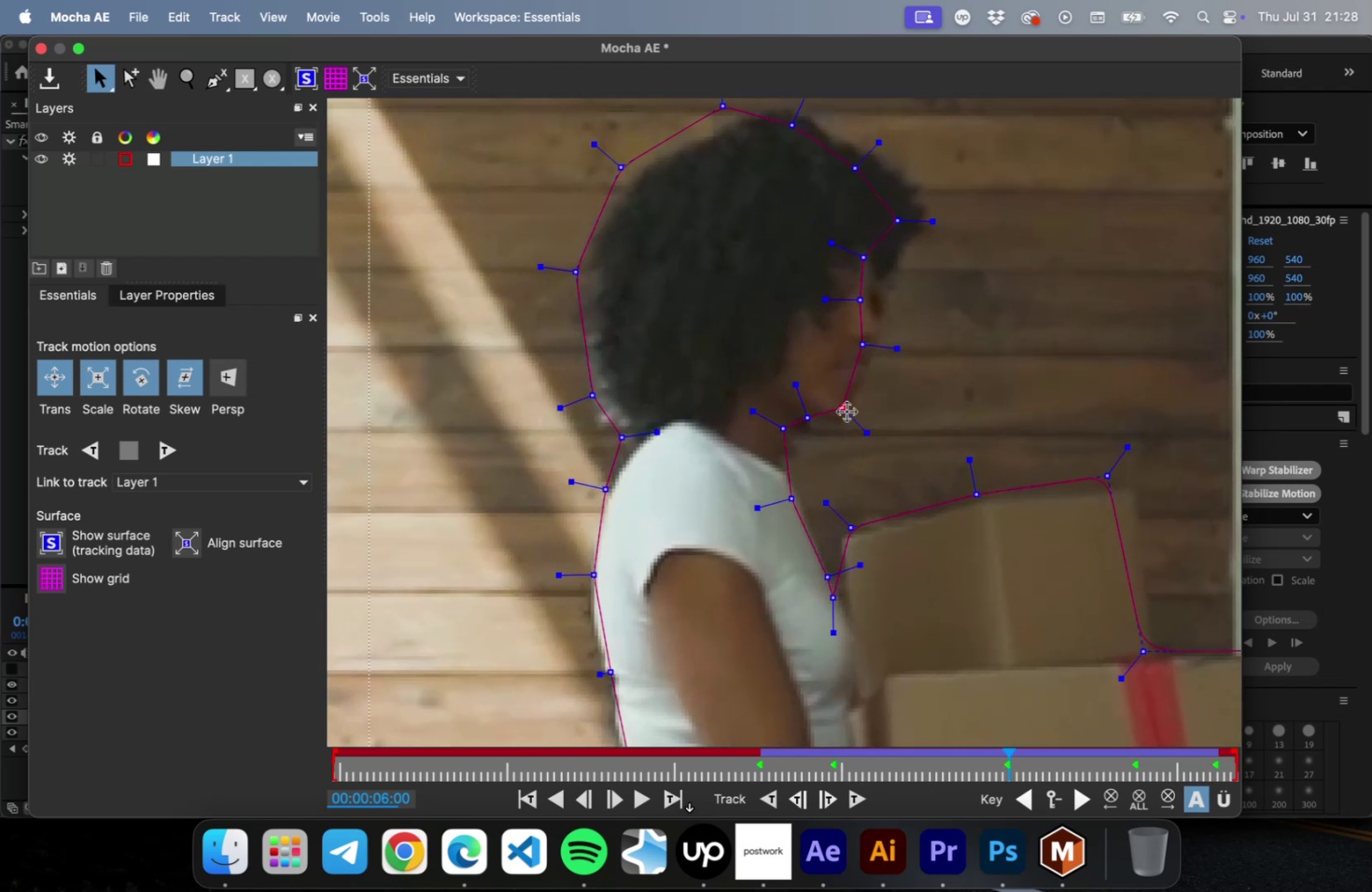 
left_click_drag(start_coordinate=[847, 411], to_coordinate=[848, 419])
 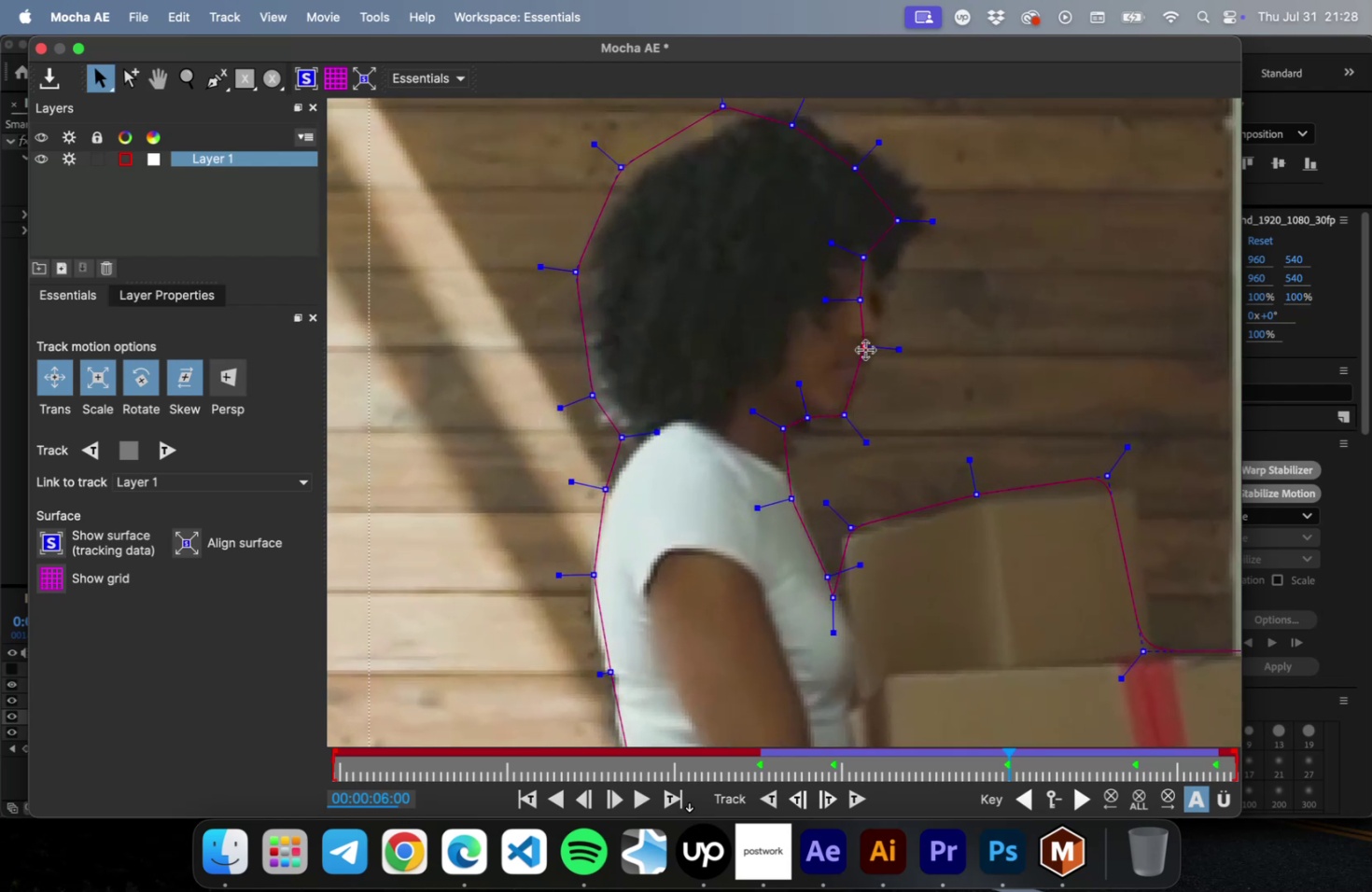 
left_click_drag(start_coordinate=[861, 348], to_coordinate=[876, 358])
 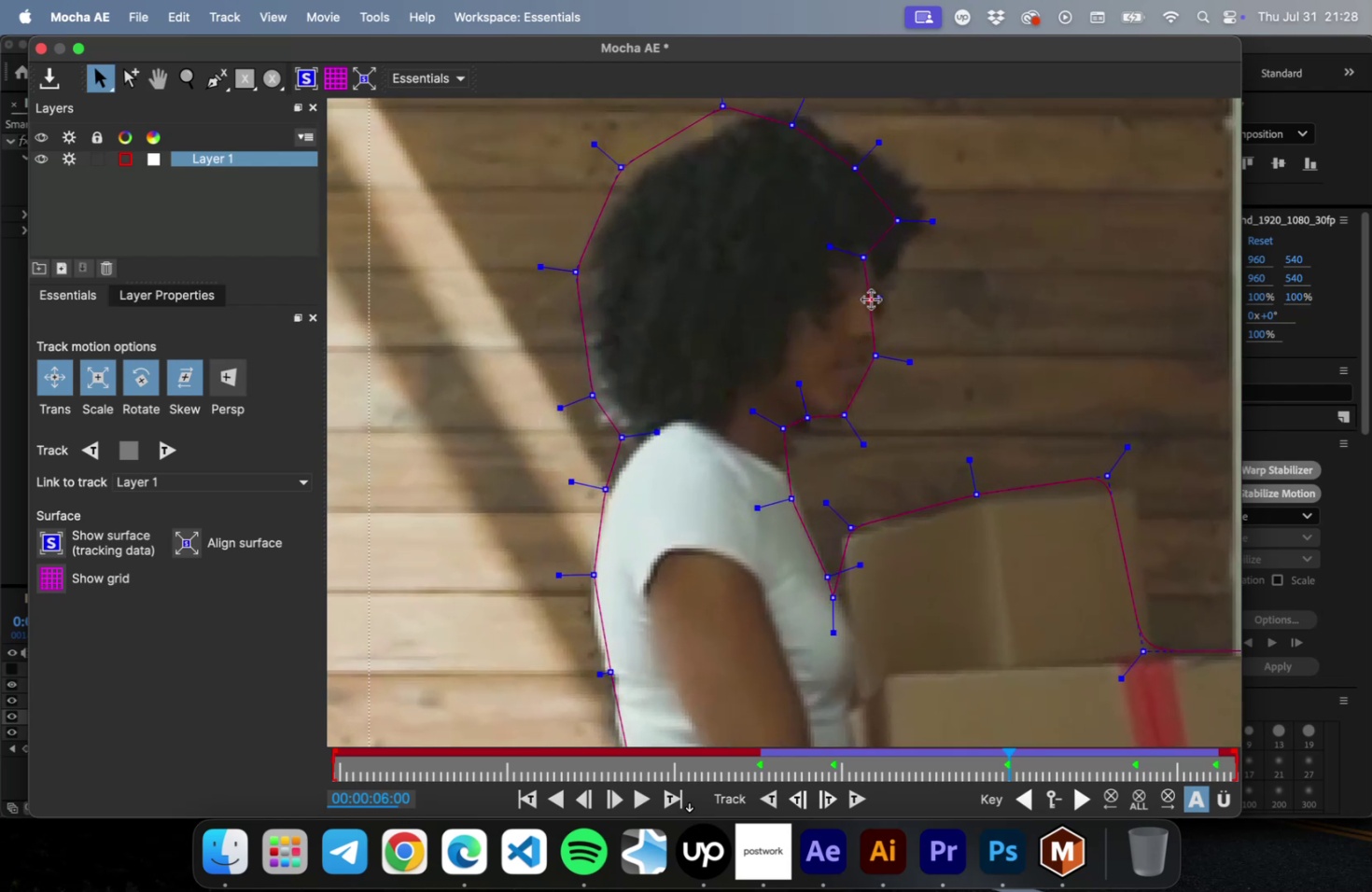 
left_click_drag(start_coordinate=[860, 300], to_coordinate=[879, 302])
 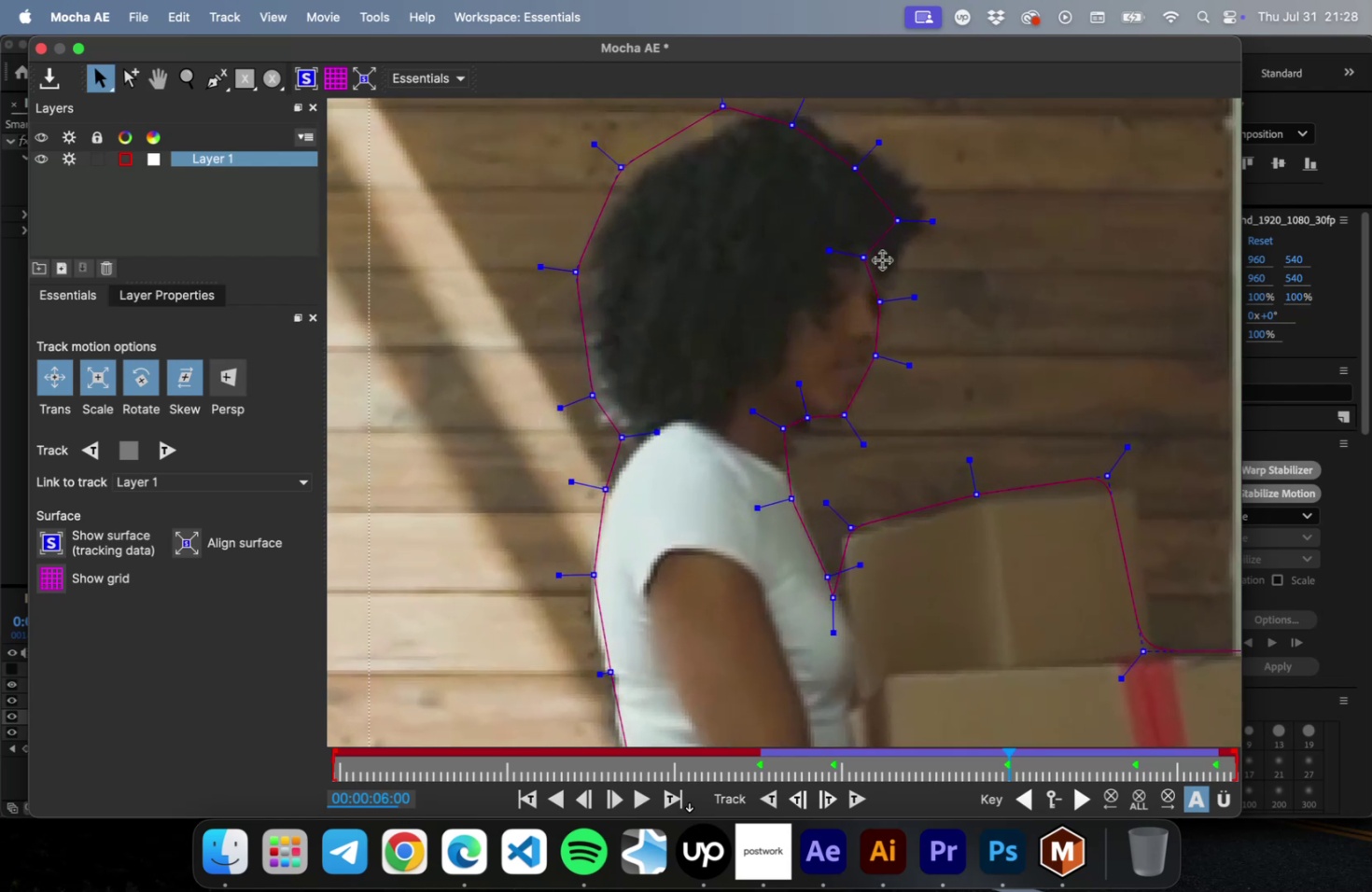 
left_click_drag(start_coordinate=[871, 256], to_coordinate=[900, 265])
 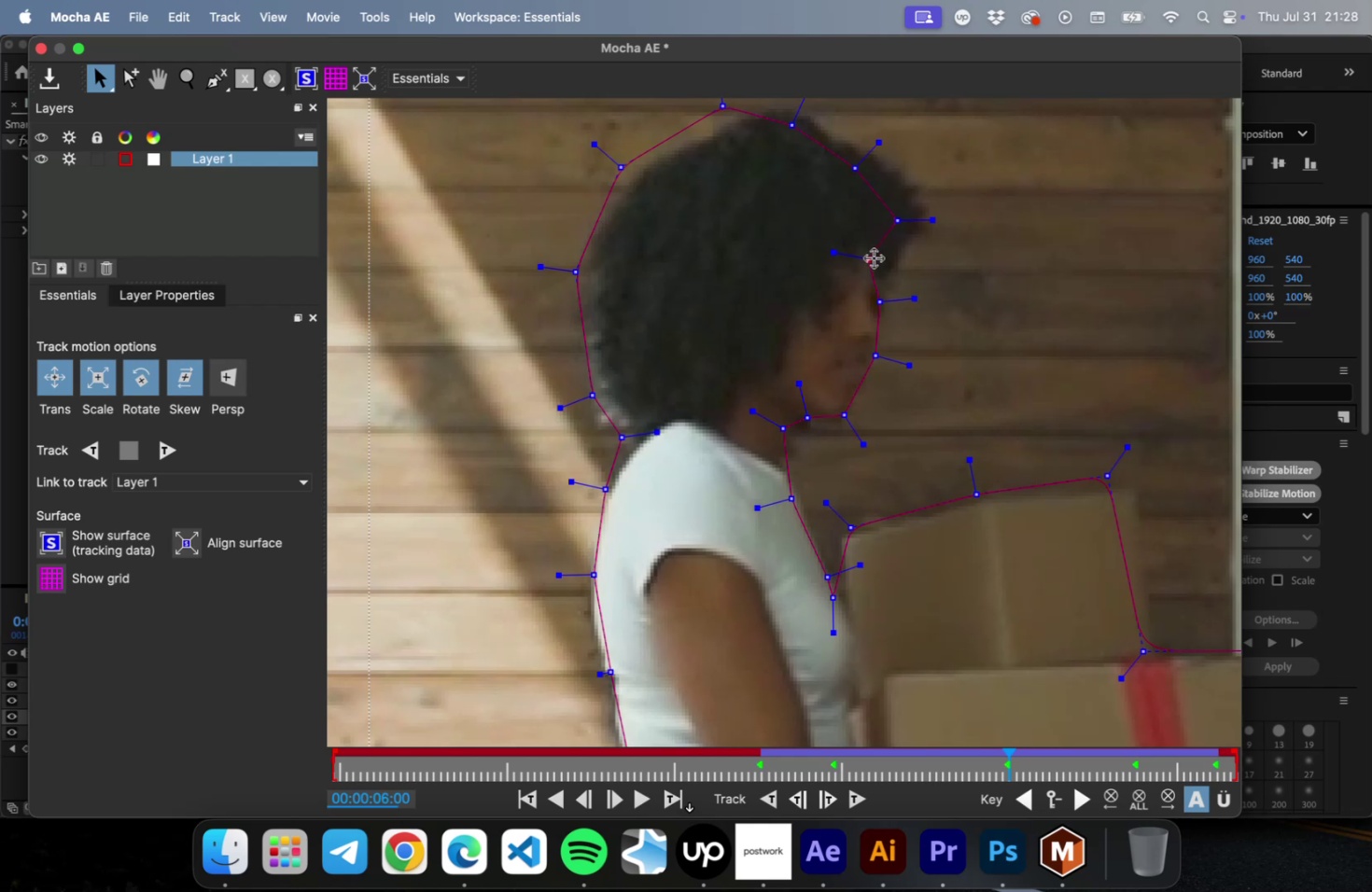 
left_click_drag(start_coordinate=[864, 255], to_coordinate=[891, 267])
 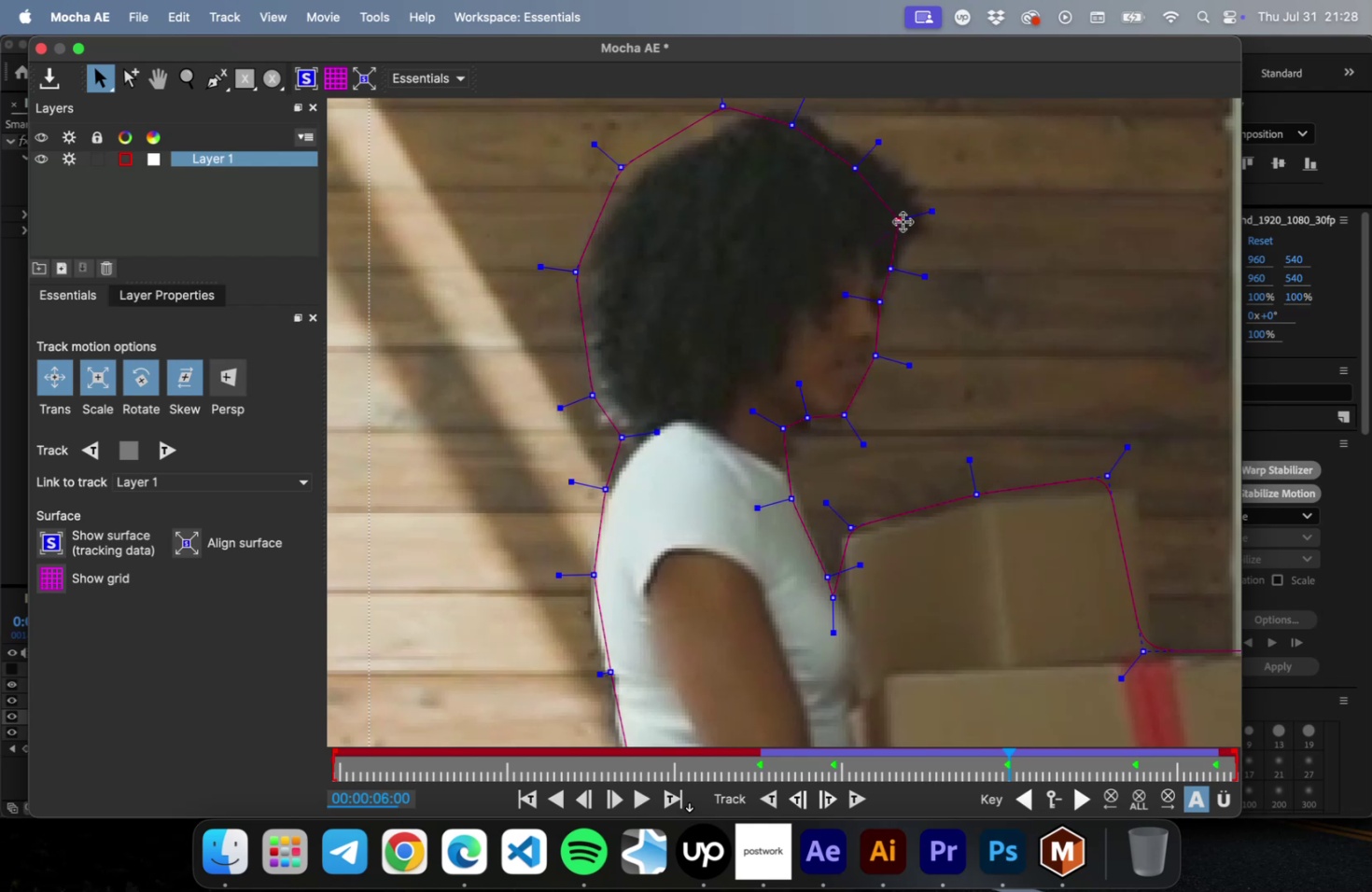 
left_click_drag(start_coordinate=[900, 222], to_coordinate=[929, 222])
 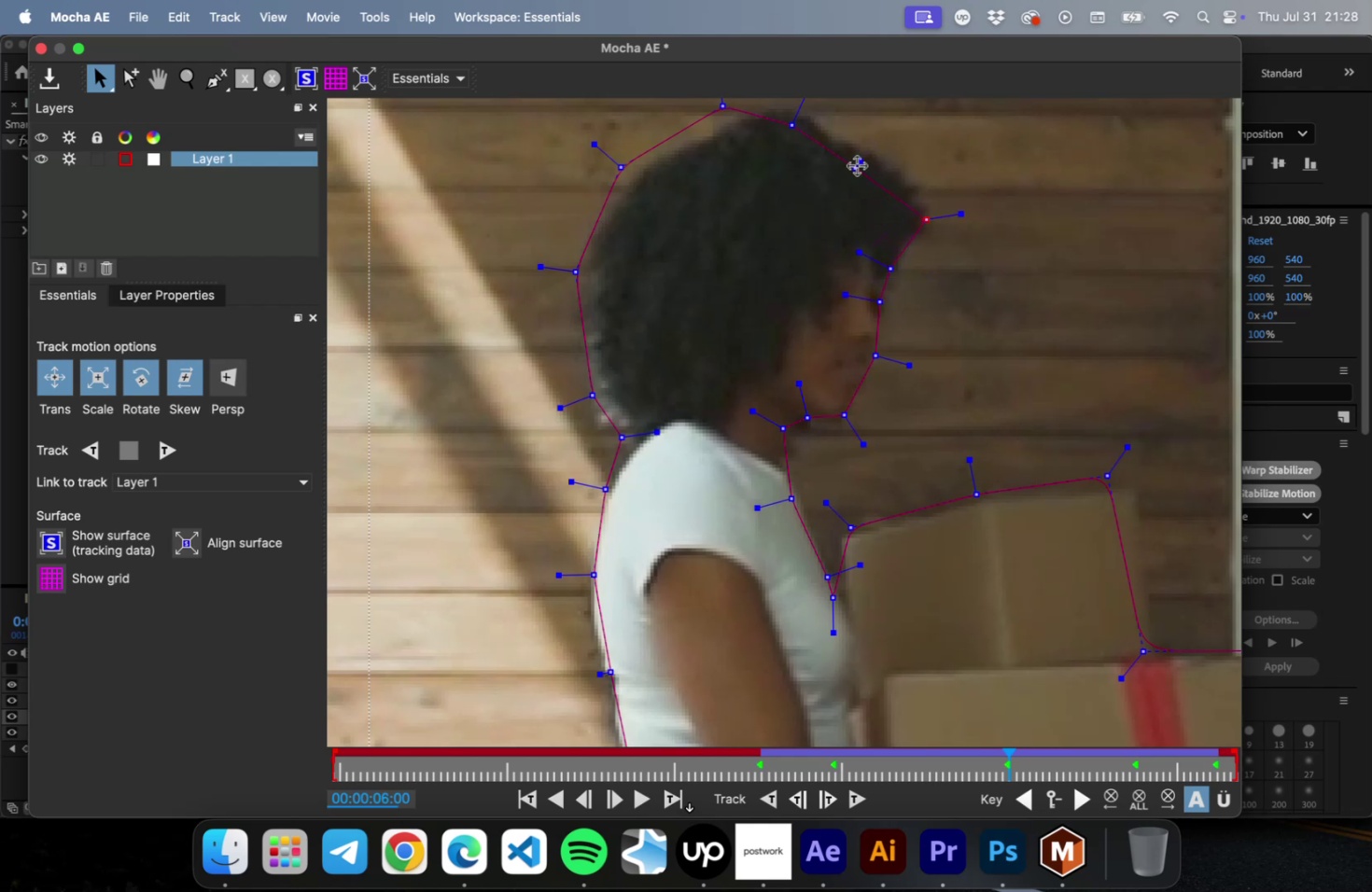 
left_click_drag(start_coordinate=[857, 166], to_coordinate=[889, 158])
 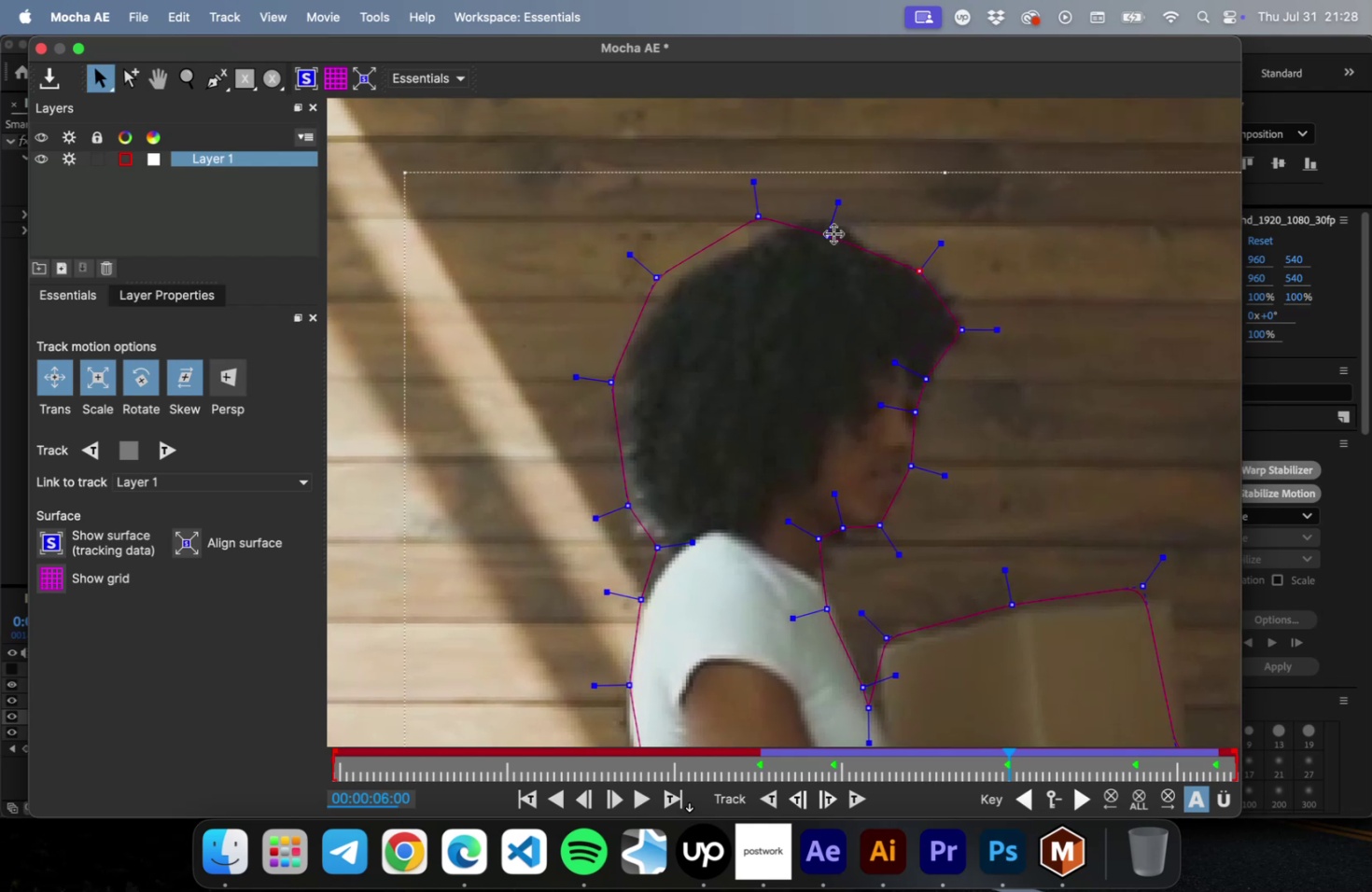 
left_click_drag(start_coordinate=[827, 231], to_coordinate=[843, 221])
 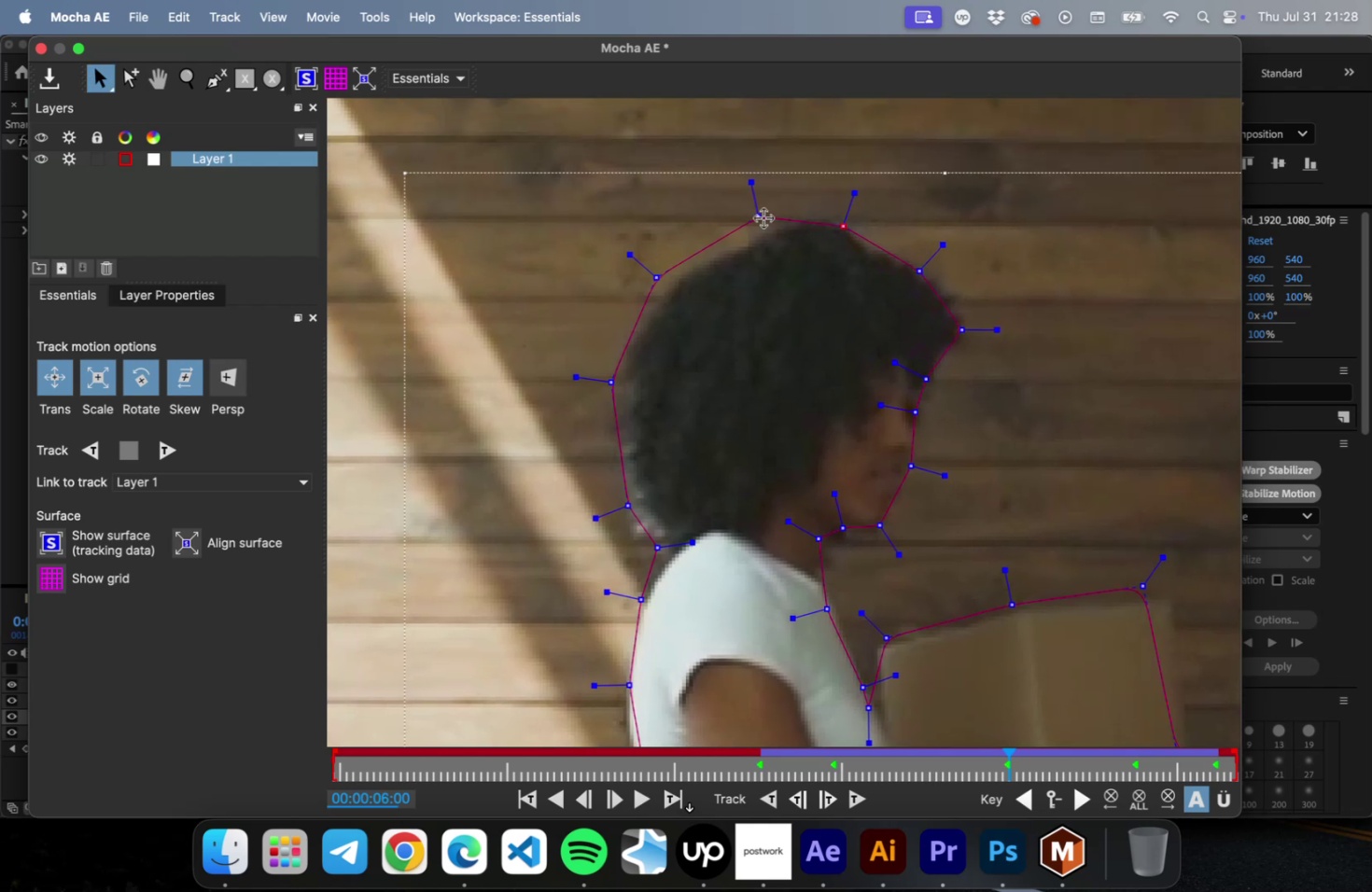 
left_click_drag(start_coordinate=[763, 218], to_coordinate=[777, 229])
 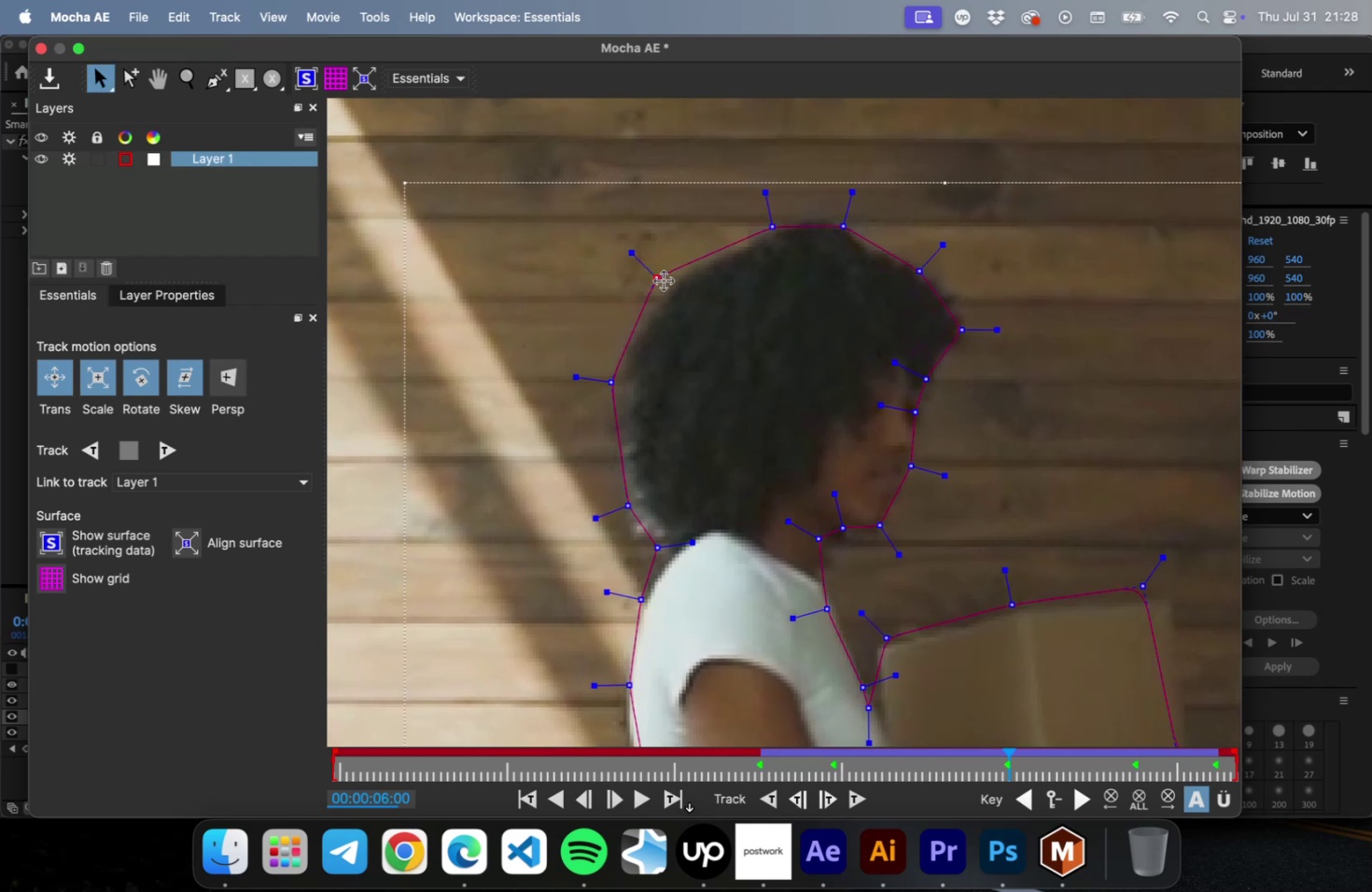 
left_click_drag(start_coordinate=[663, 281], to_coordinate=[675, 282])
 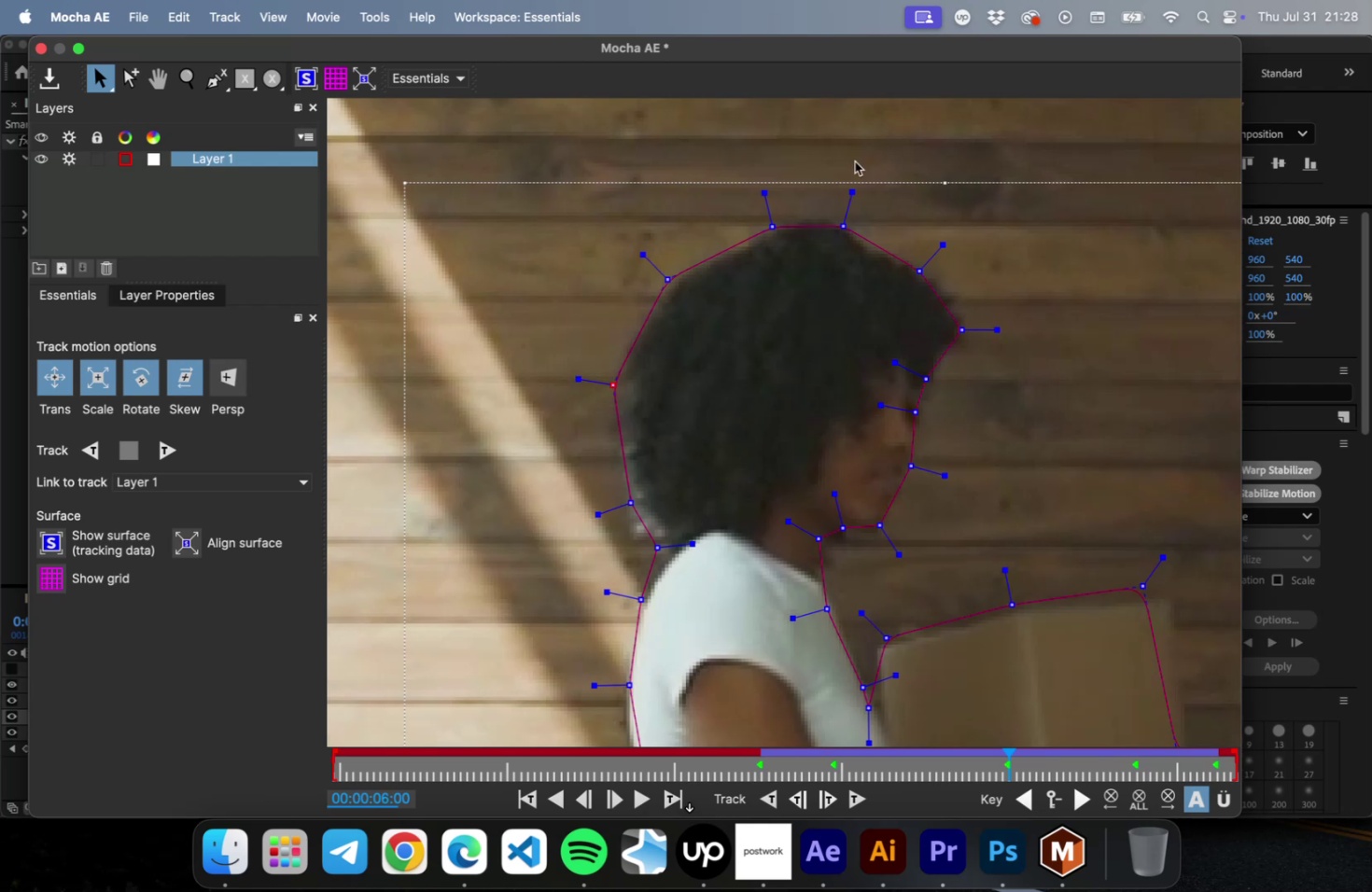 
mouse_move([1028, 34])
 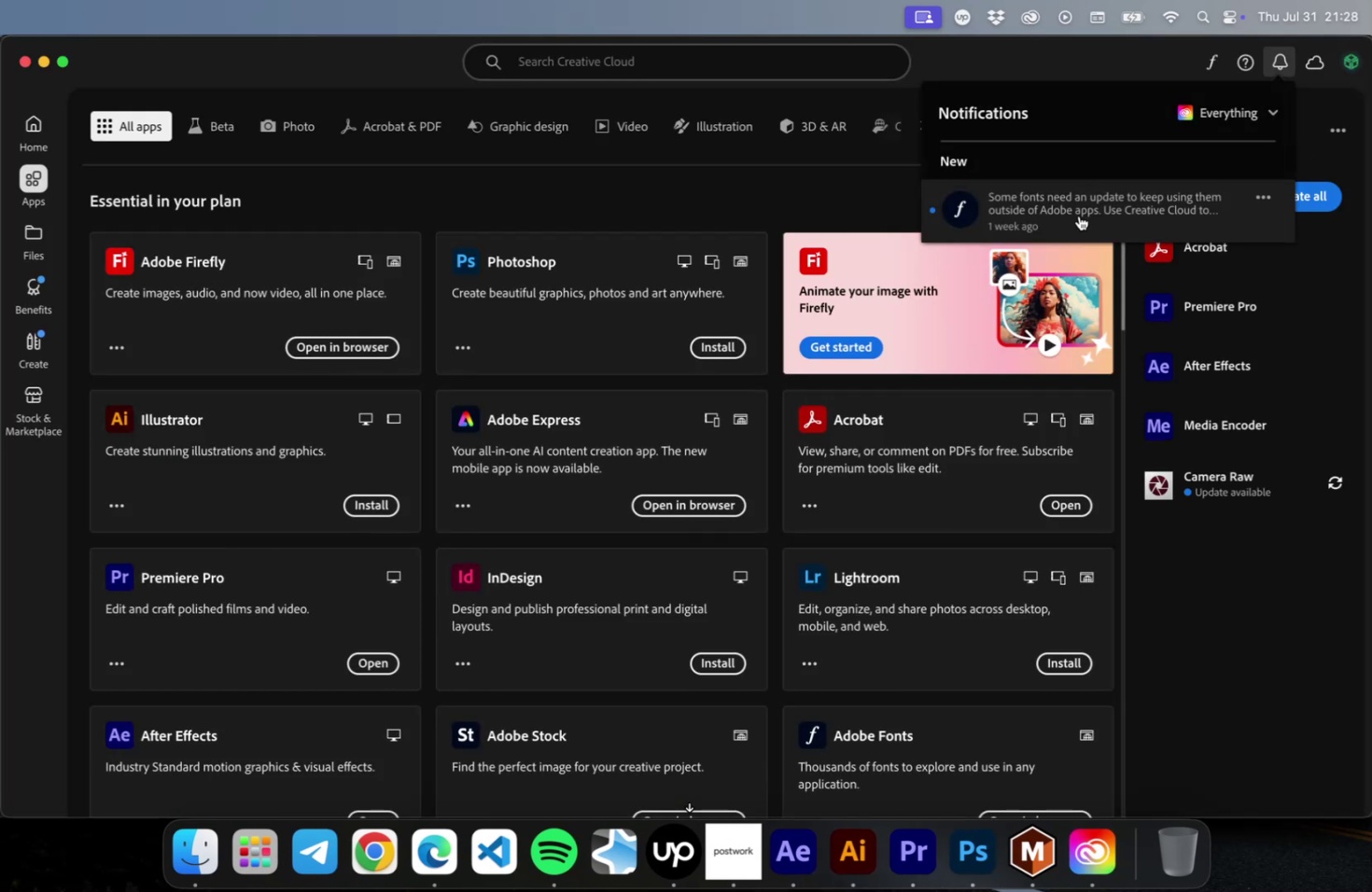 
mouse_move([1061, 216])
 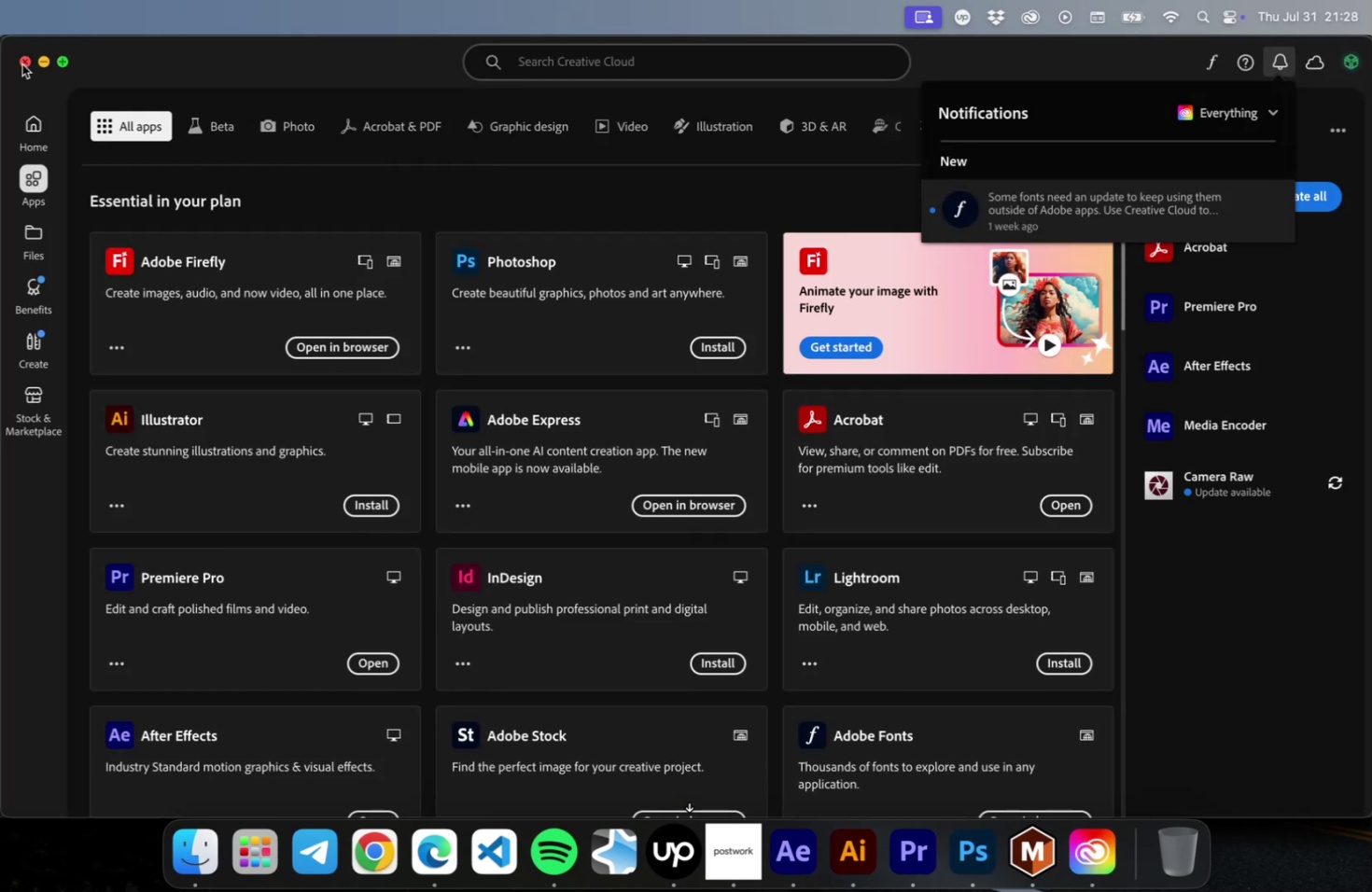 
left_click([22, 64])
 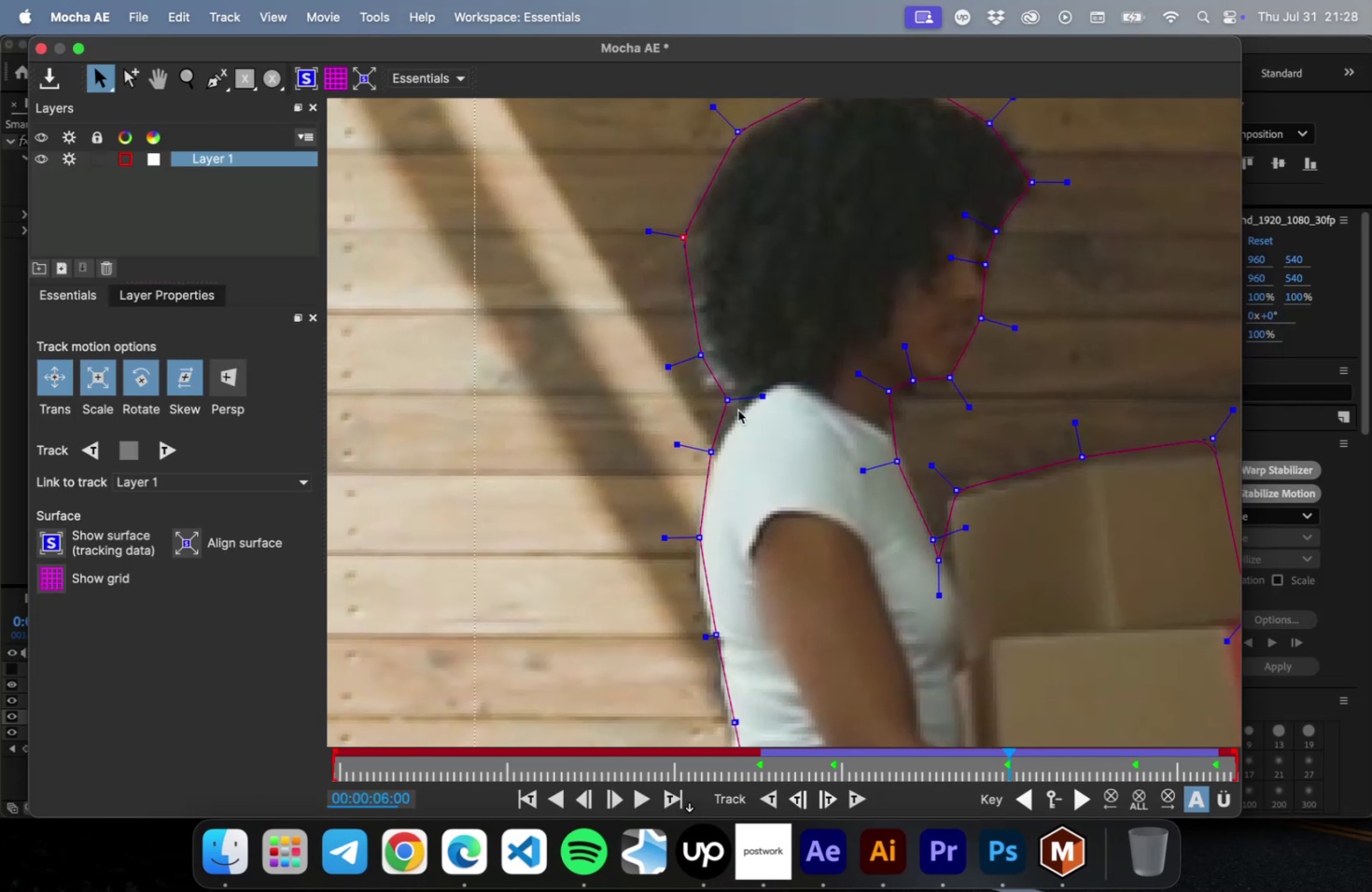 
left_click_drag(start_coordinate=[729, 399], to_coordinate=[742, 401])
 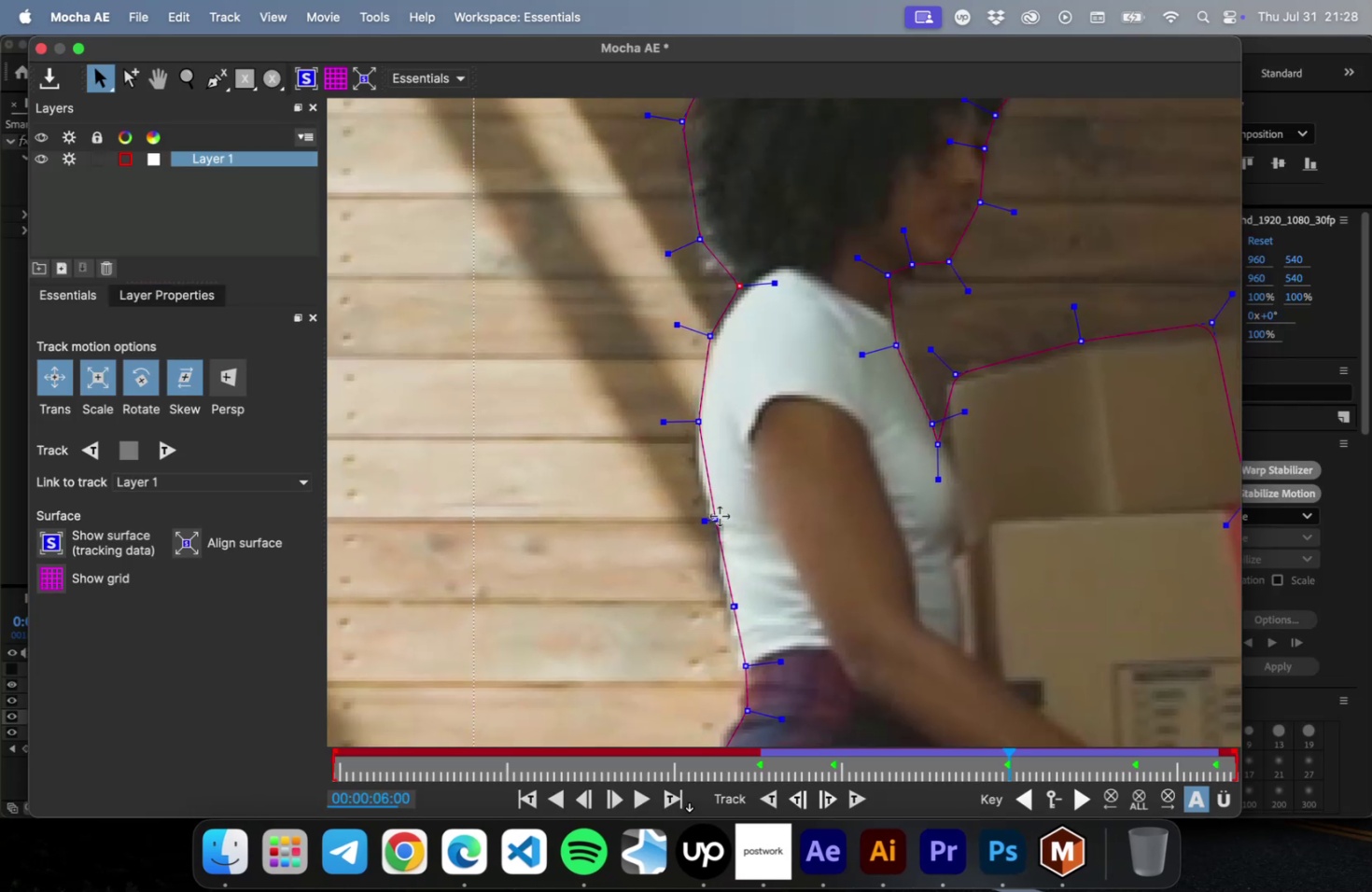 
left_click_drag(start_coordinate=[717, 516], to_coordinate=[706, 507])
 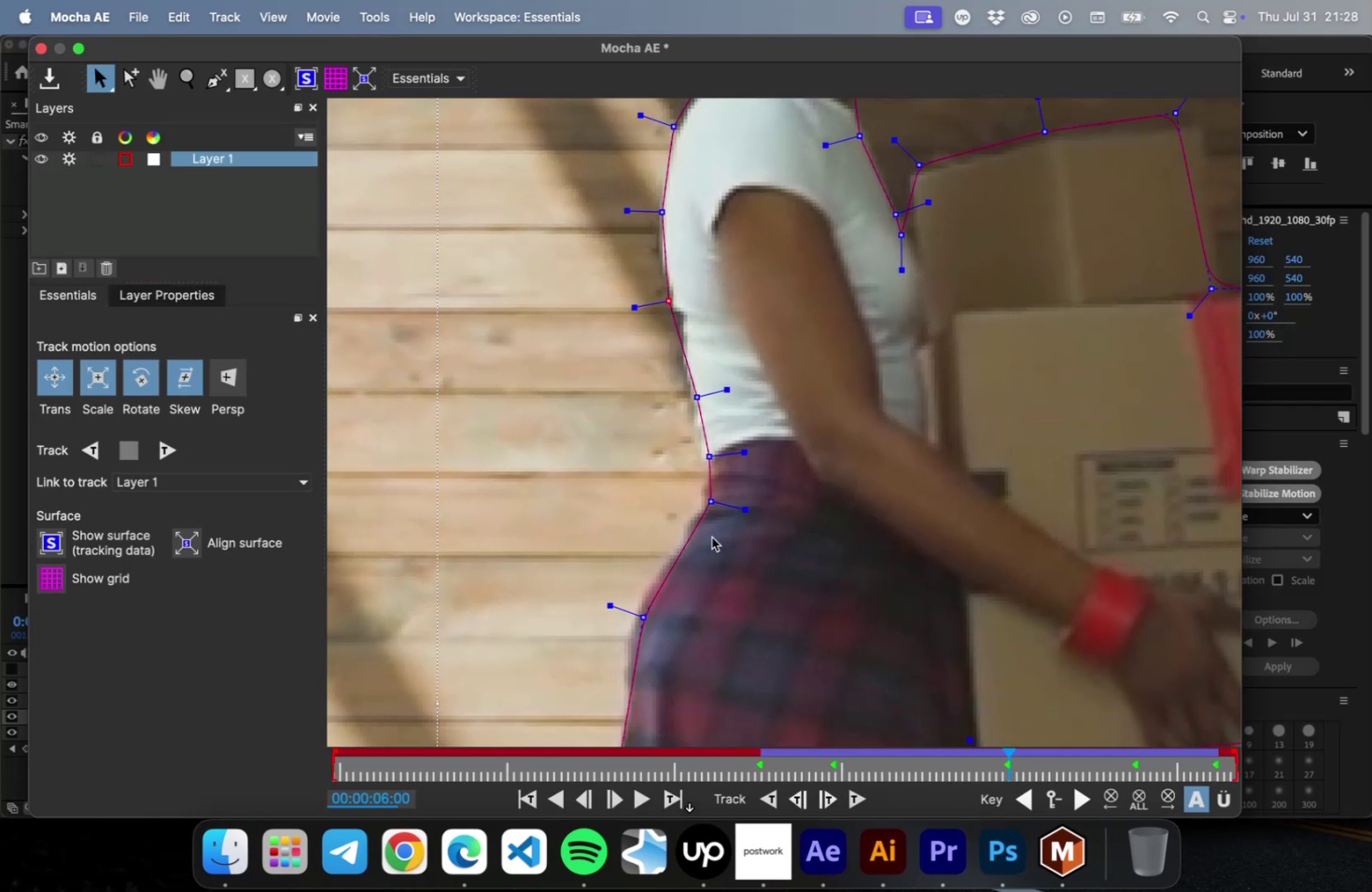 
left_click_drag(start_coordinate=[708, 513], to_coordinate=[704, 511])
 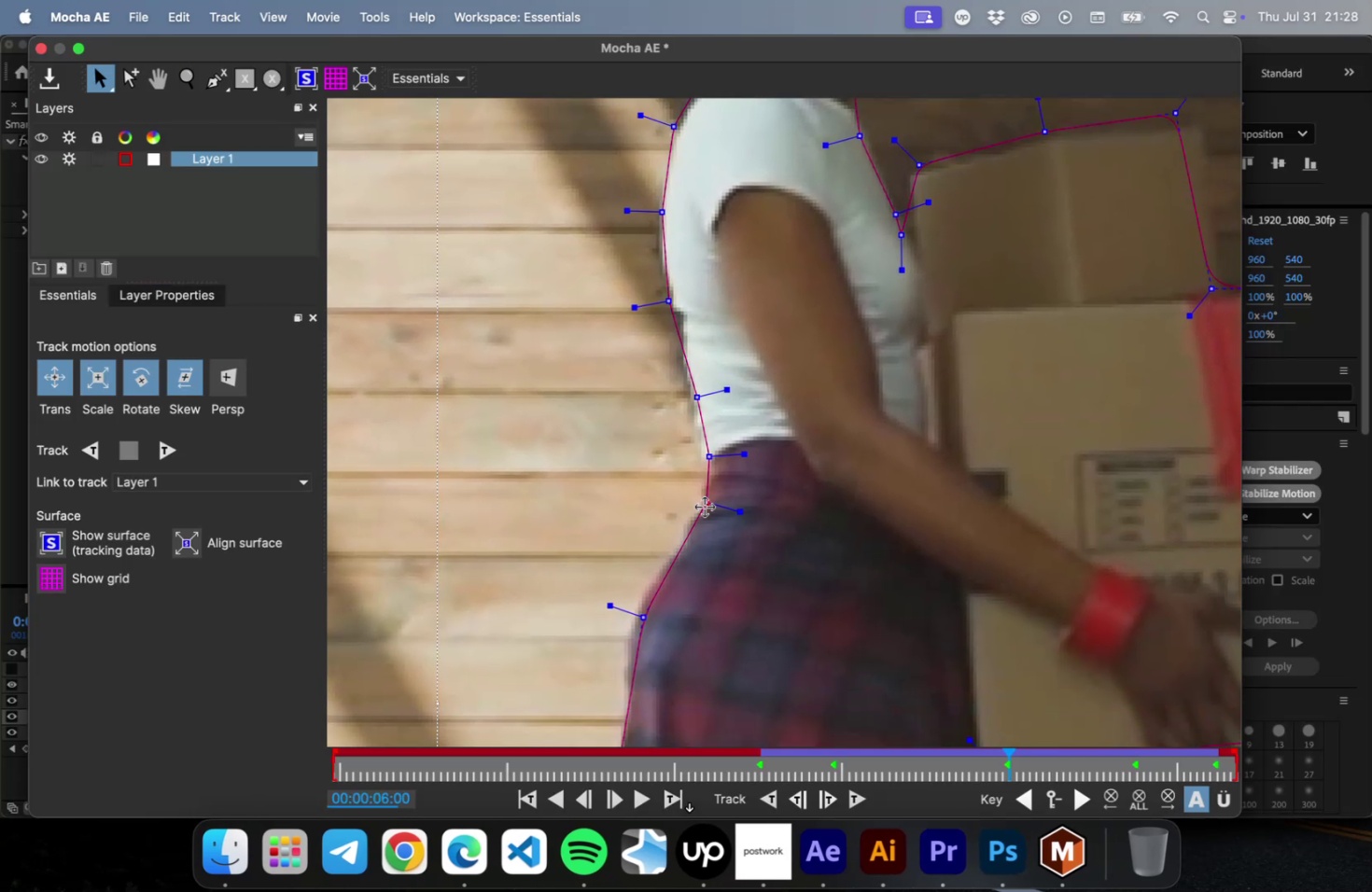 
left_click_drag(start_coordinate=[709, 506], to_coordinate=[703, 507])
 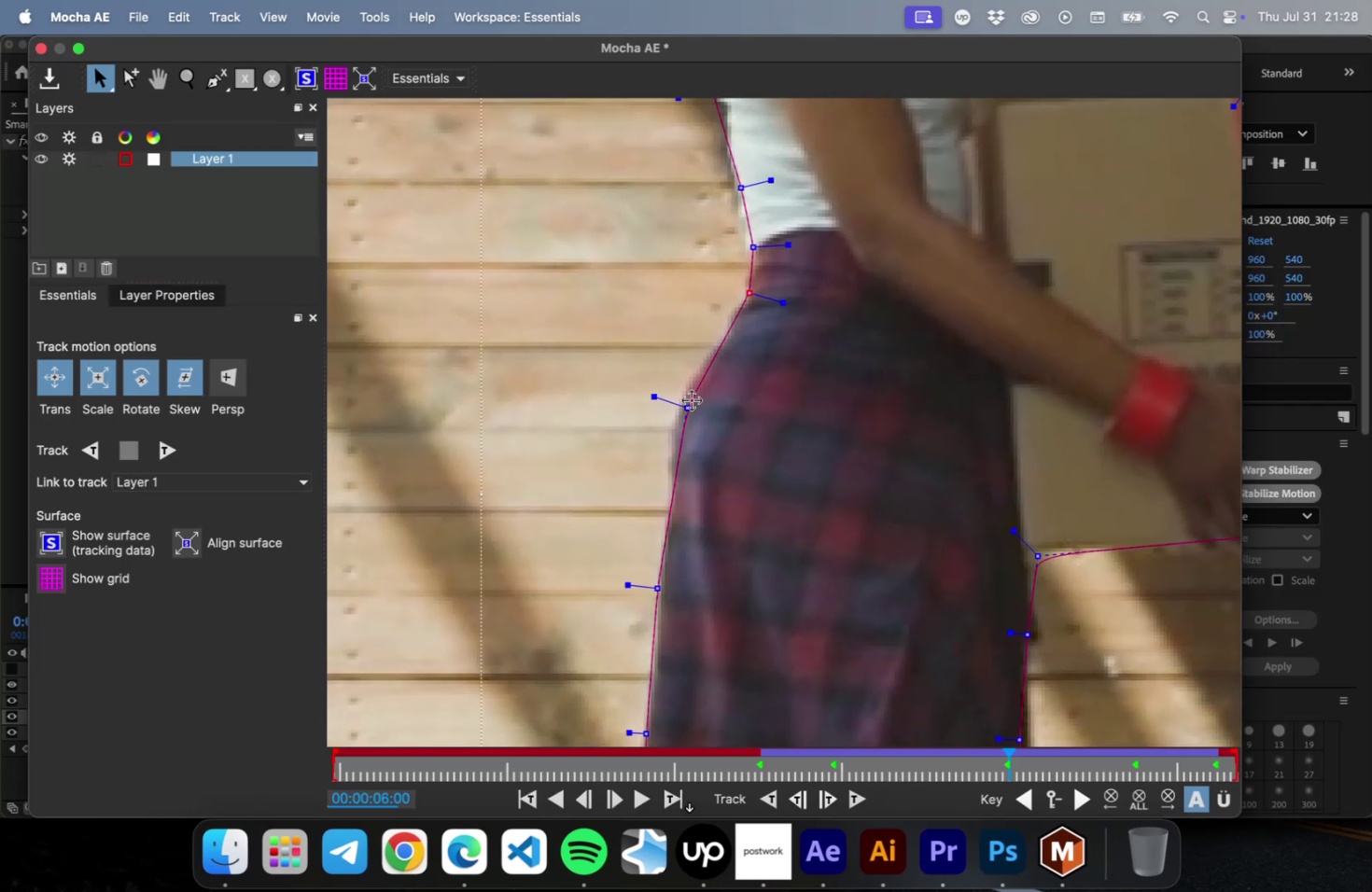 
left_click_drag(start_coordinate=[692, 400], to_coordinate=[686, 388])
 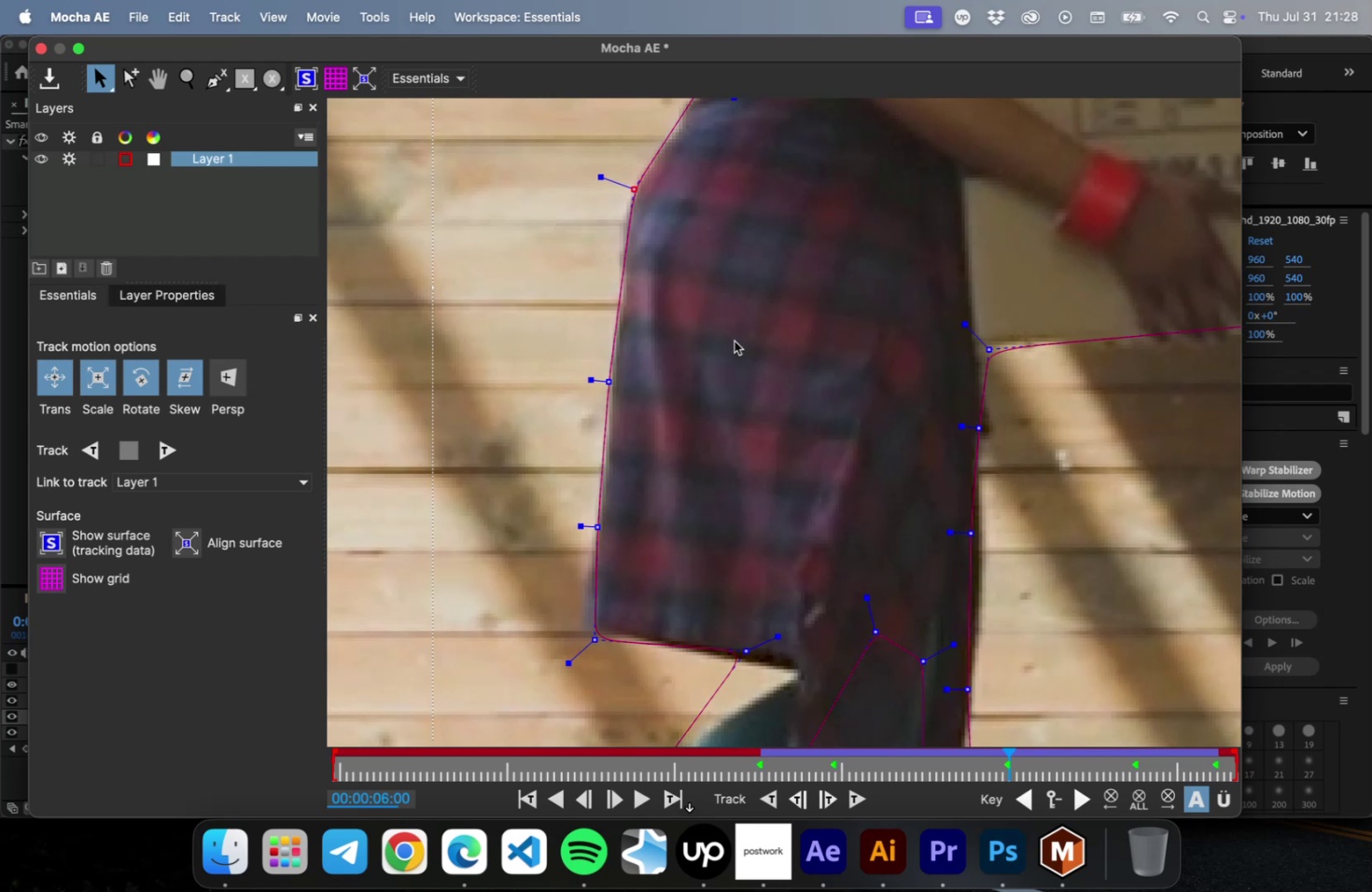 
scroll: coordinate [778, 389], scroll_direction: down, amount: 59.0
 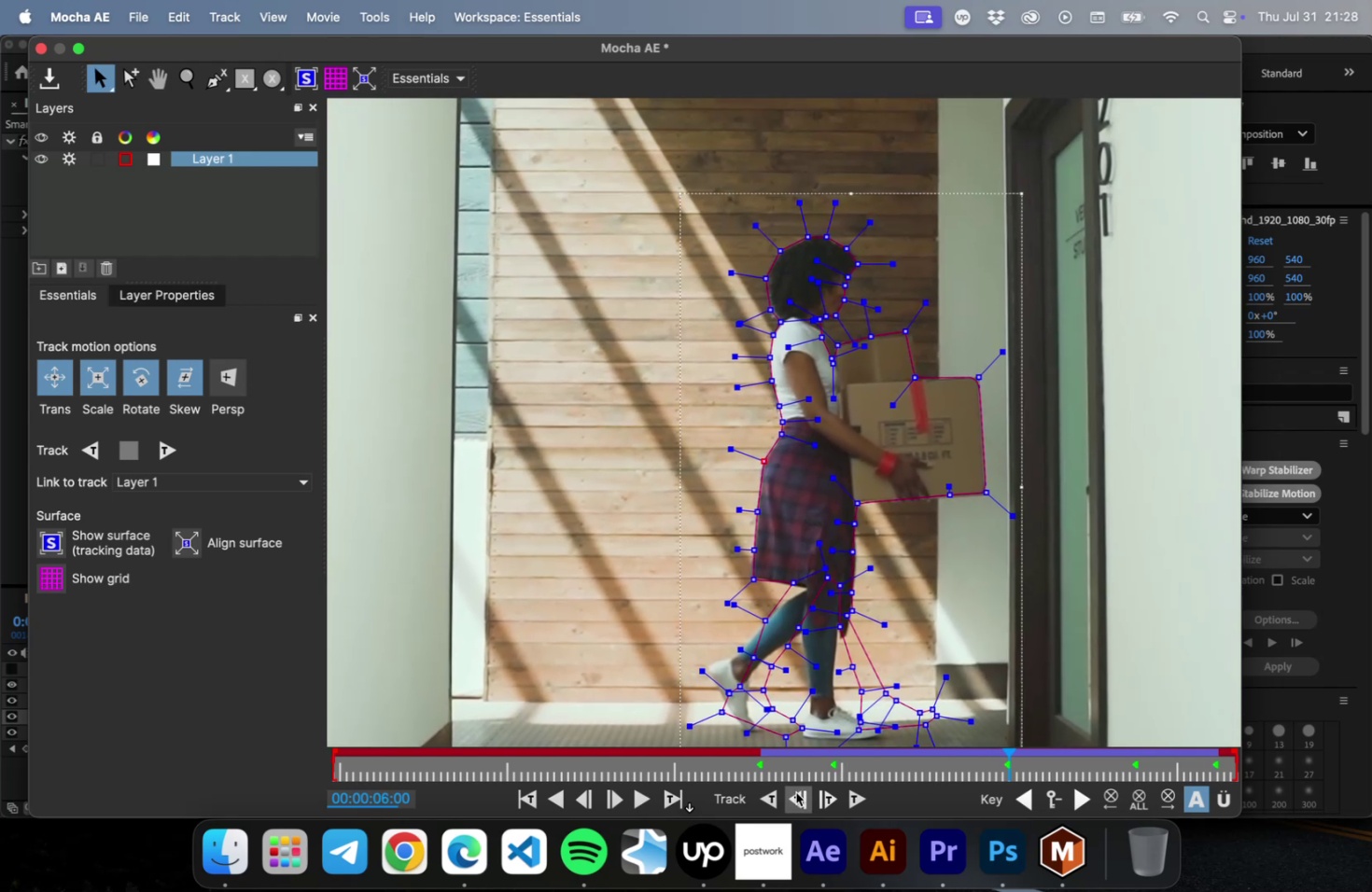 
left_click([795, 799])
 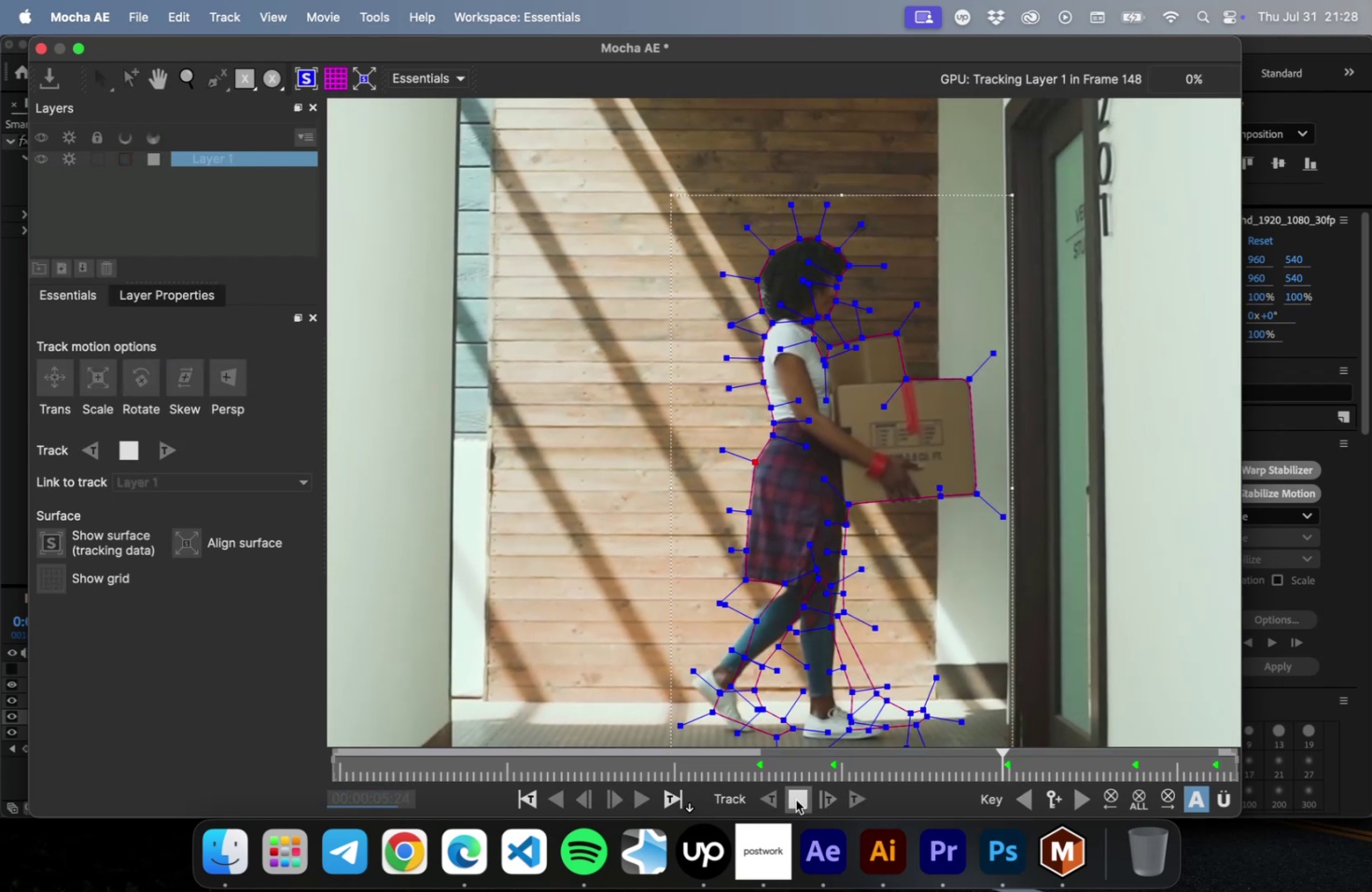 
left_click([795, 799])
 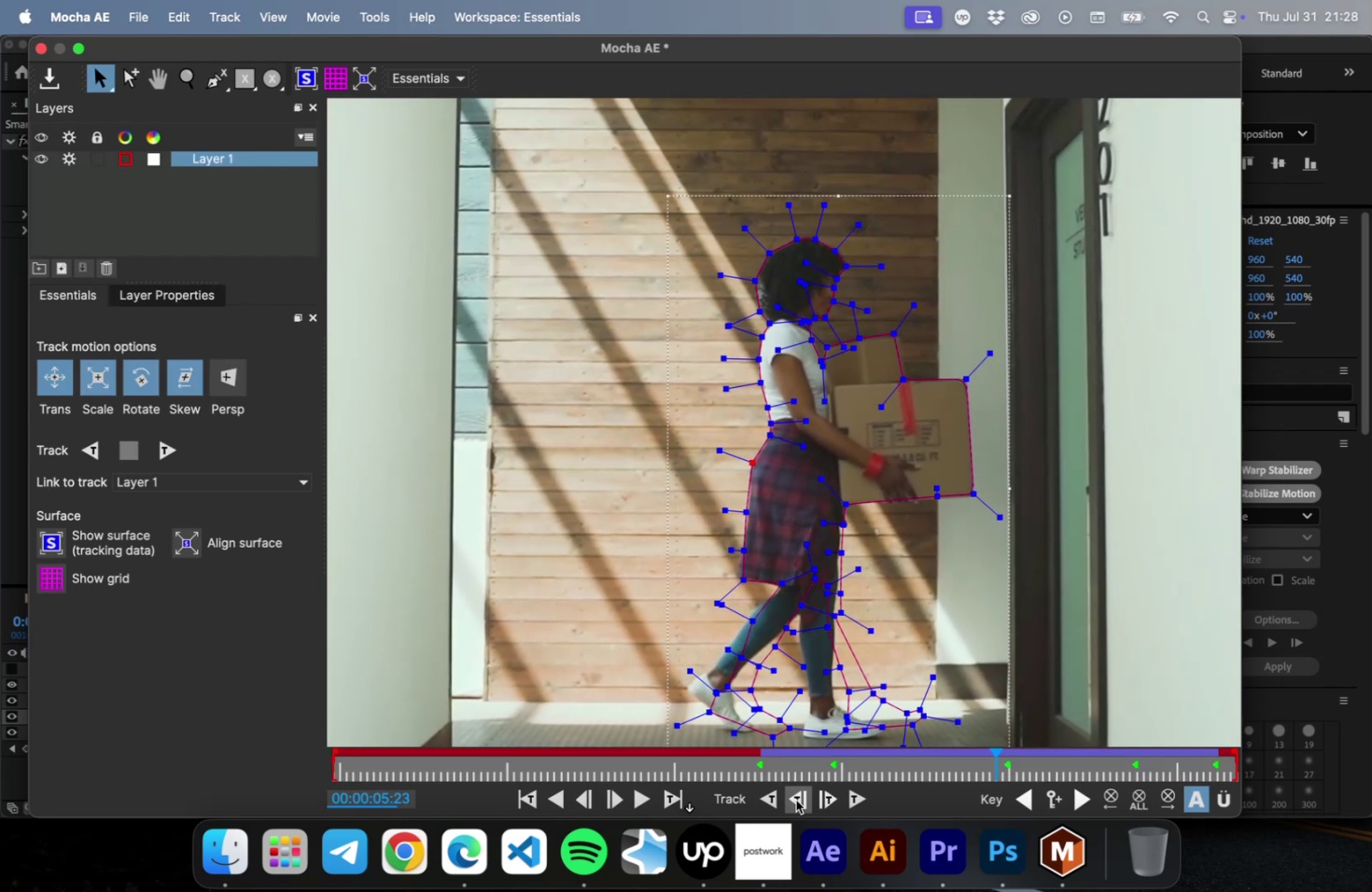 
left_click([795, 799])
 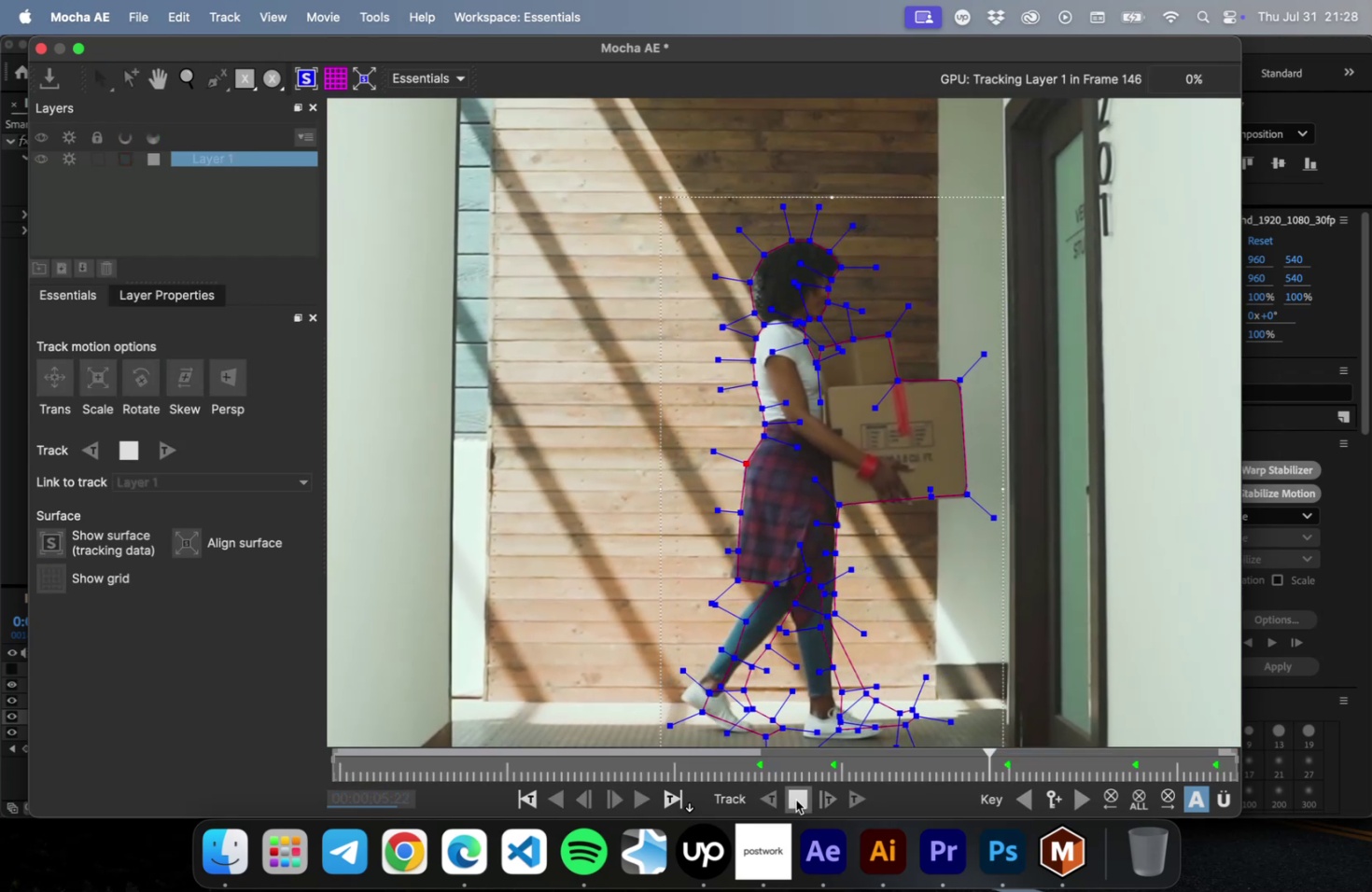 
left_click([795, 799])
 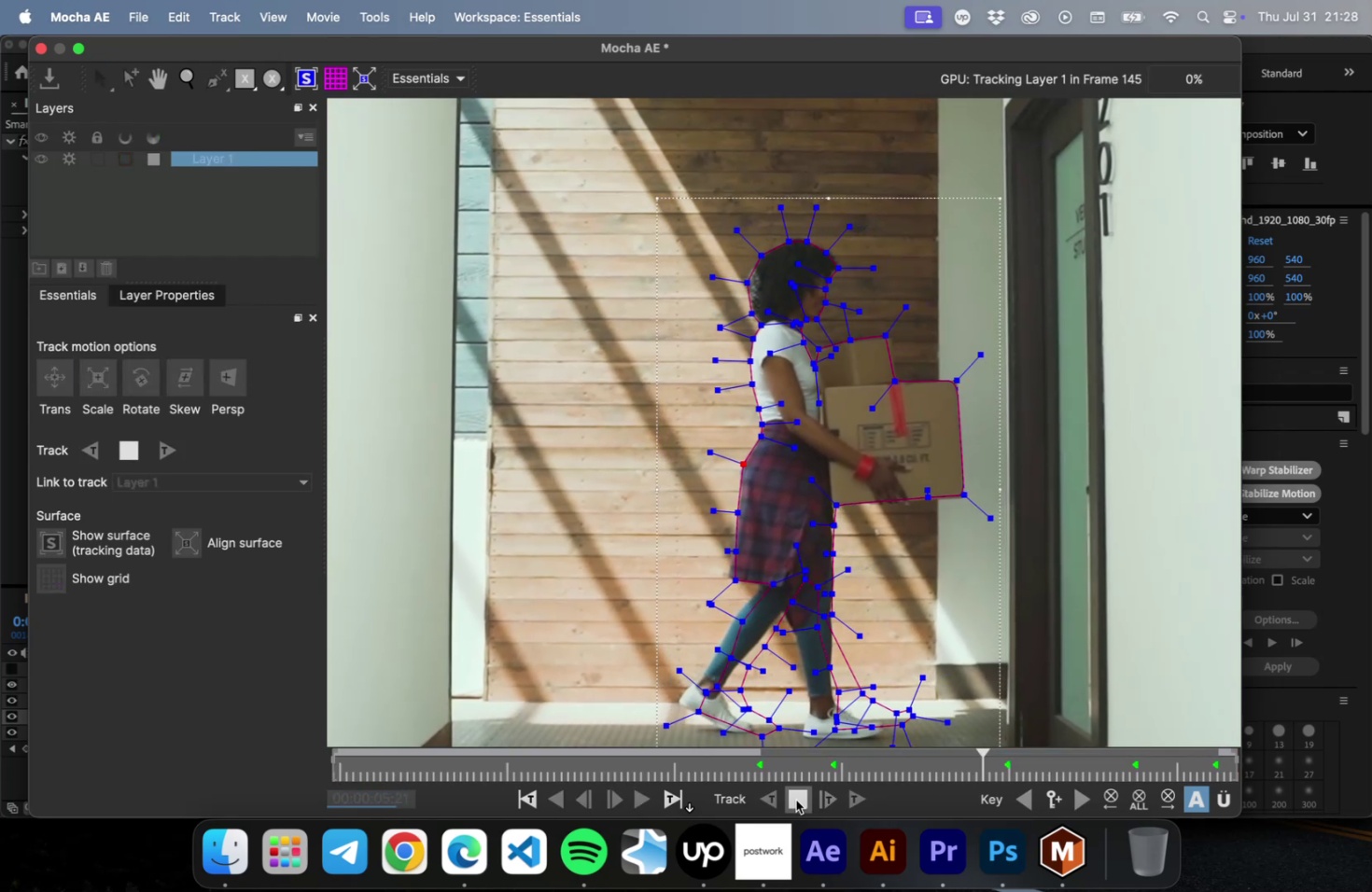 
left_click([795, 799])
 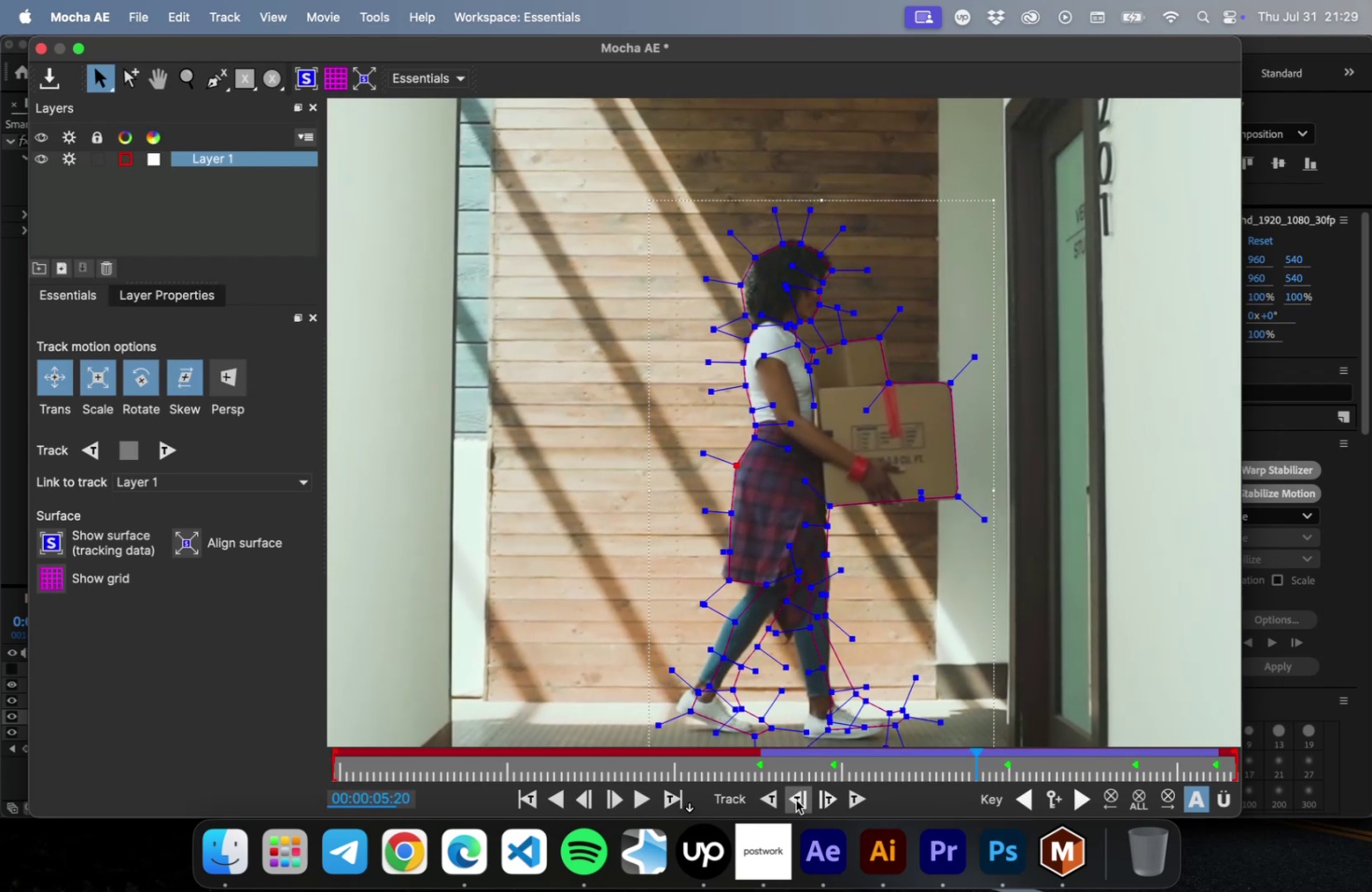 
left_click([795, 799])
 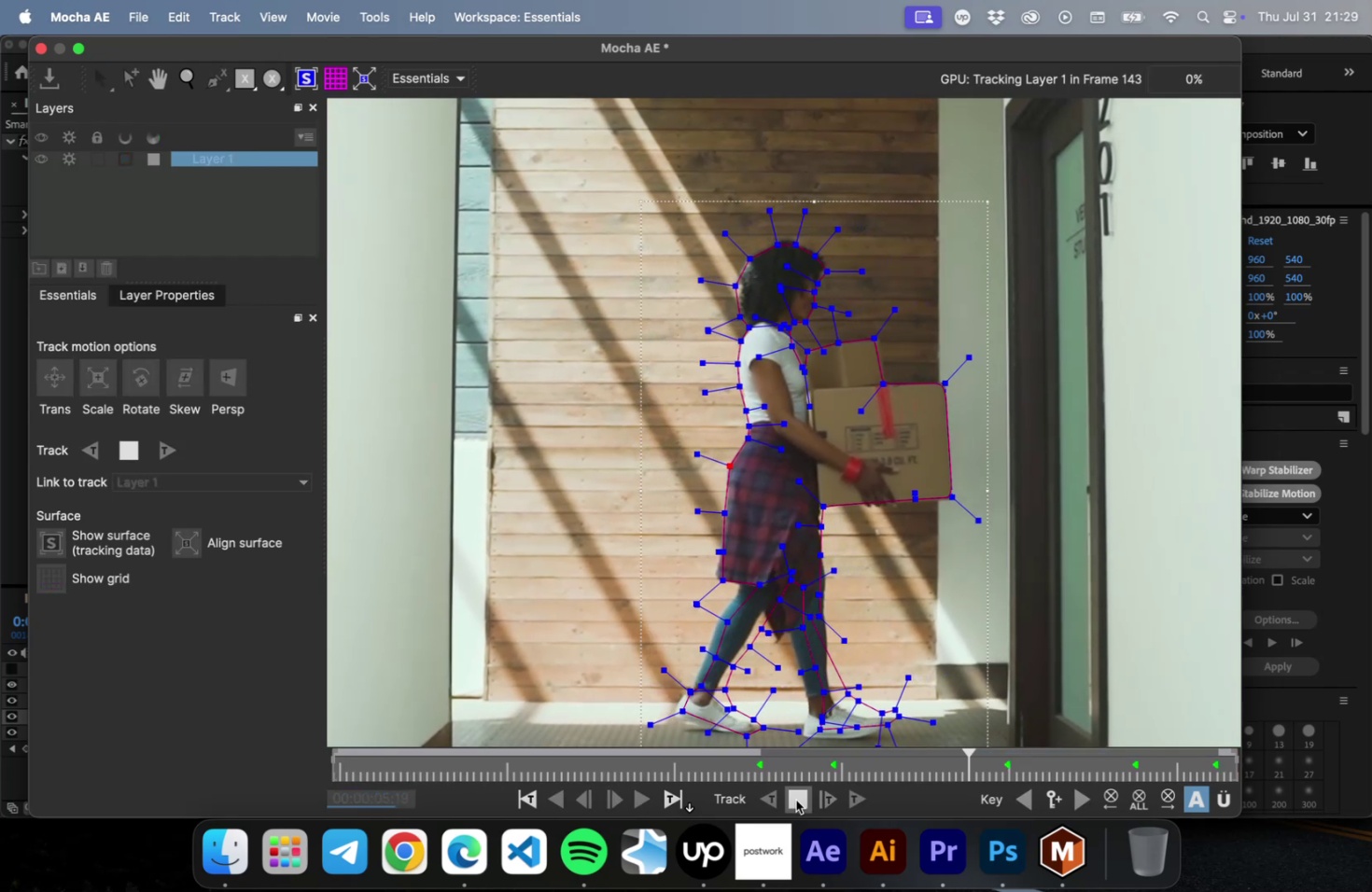 
left_click([795, 799])
 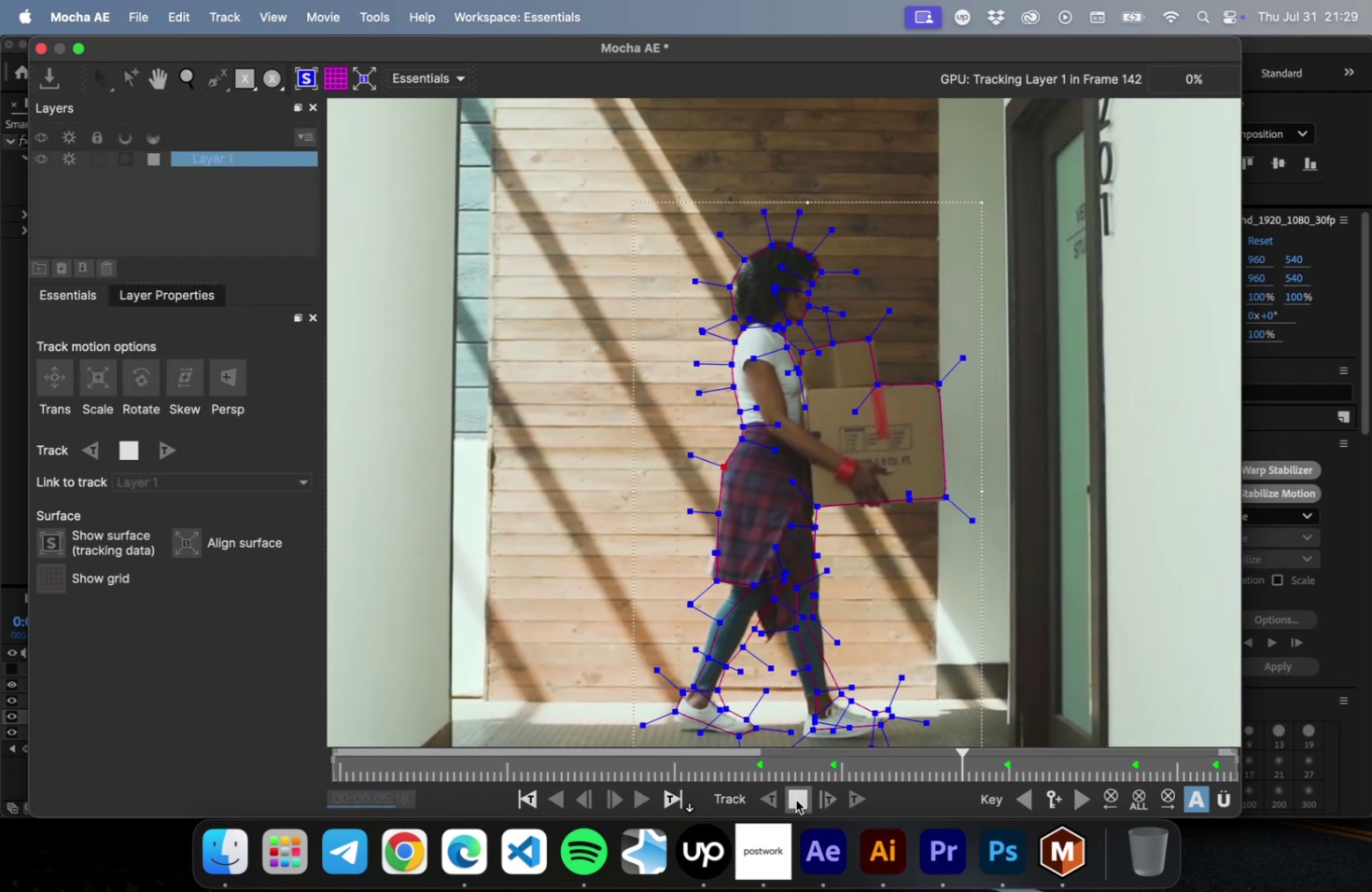 
left_click([795, 799])
 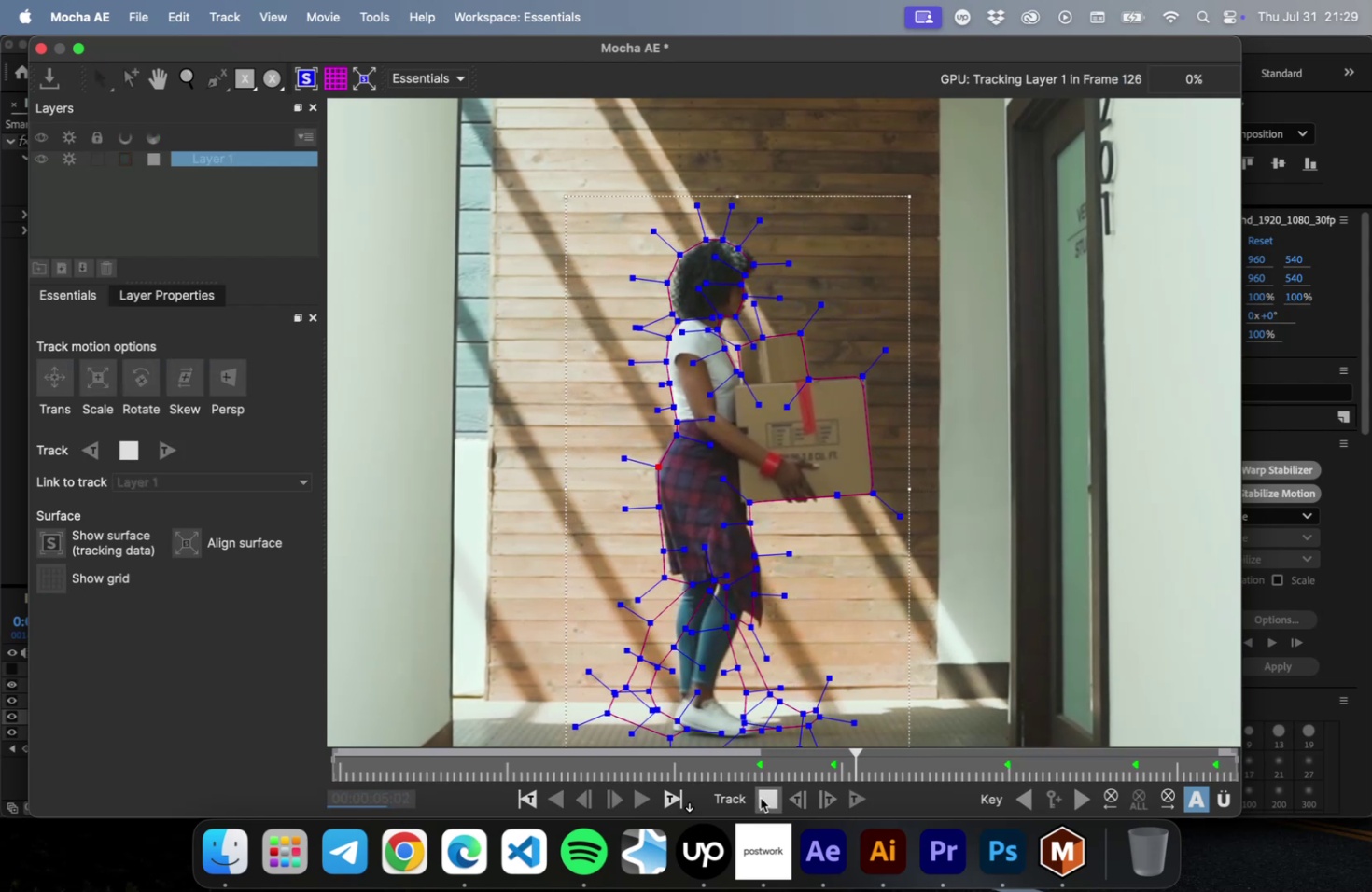 
left_click([777, 801])
 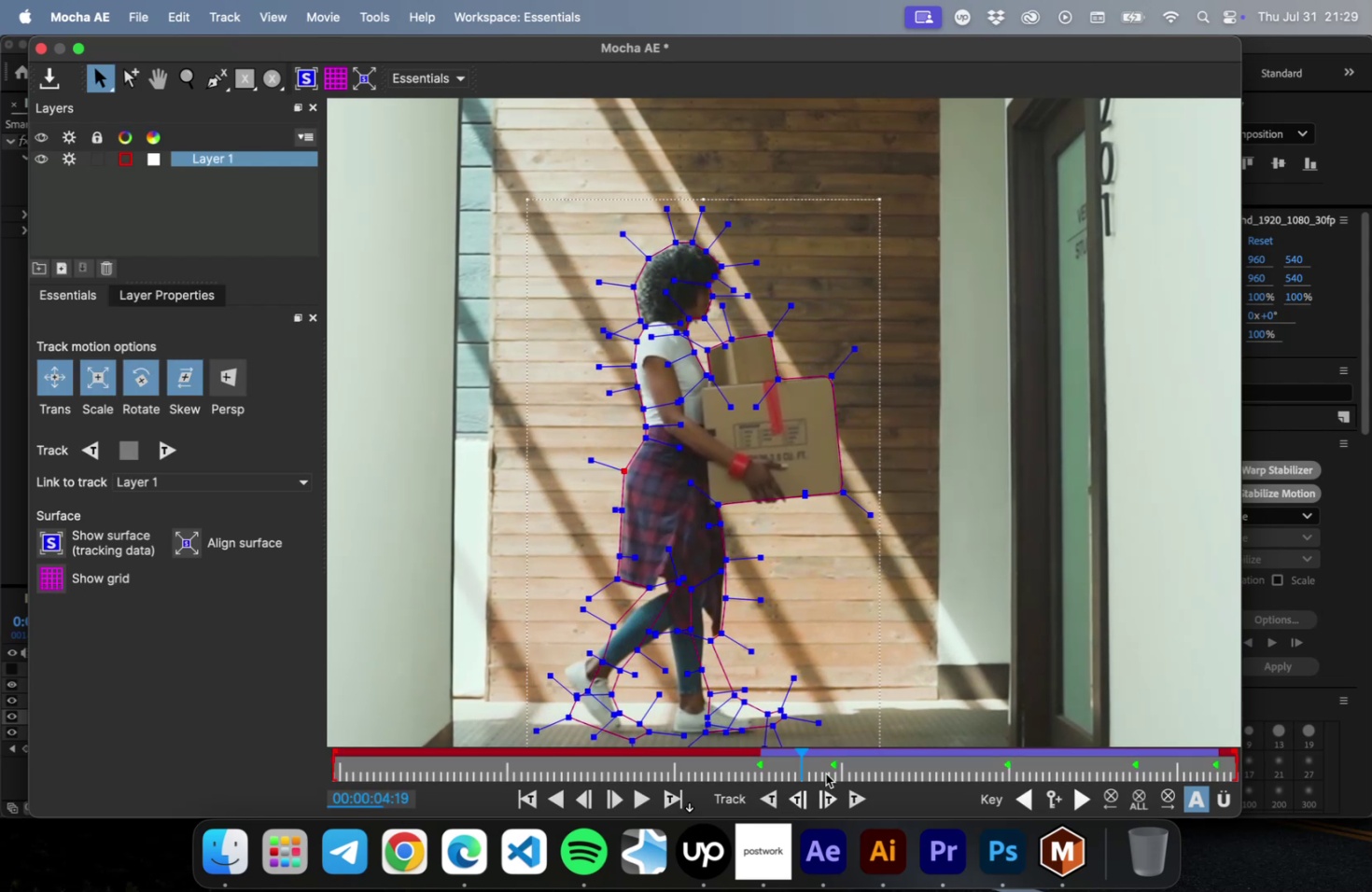 
left_click_drag(start_coordinate=[802, 754], to_coordinate=[889, 758])
 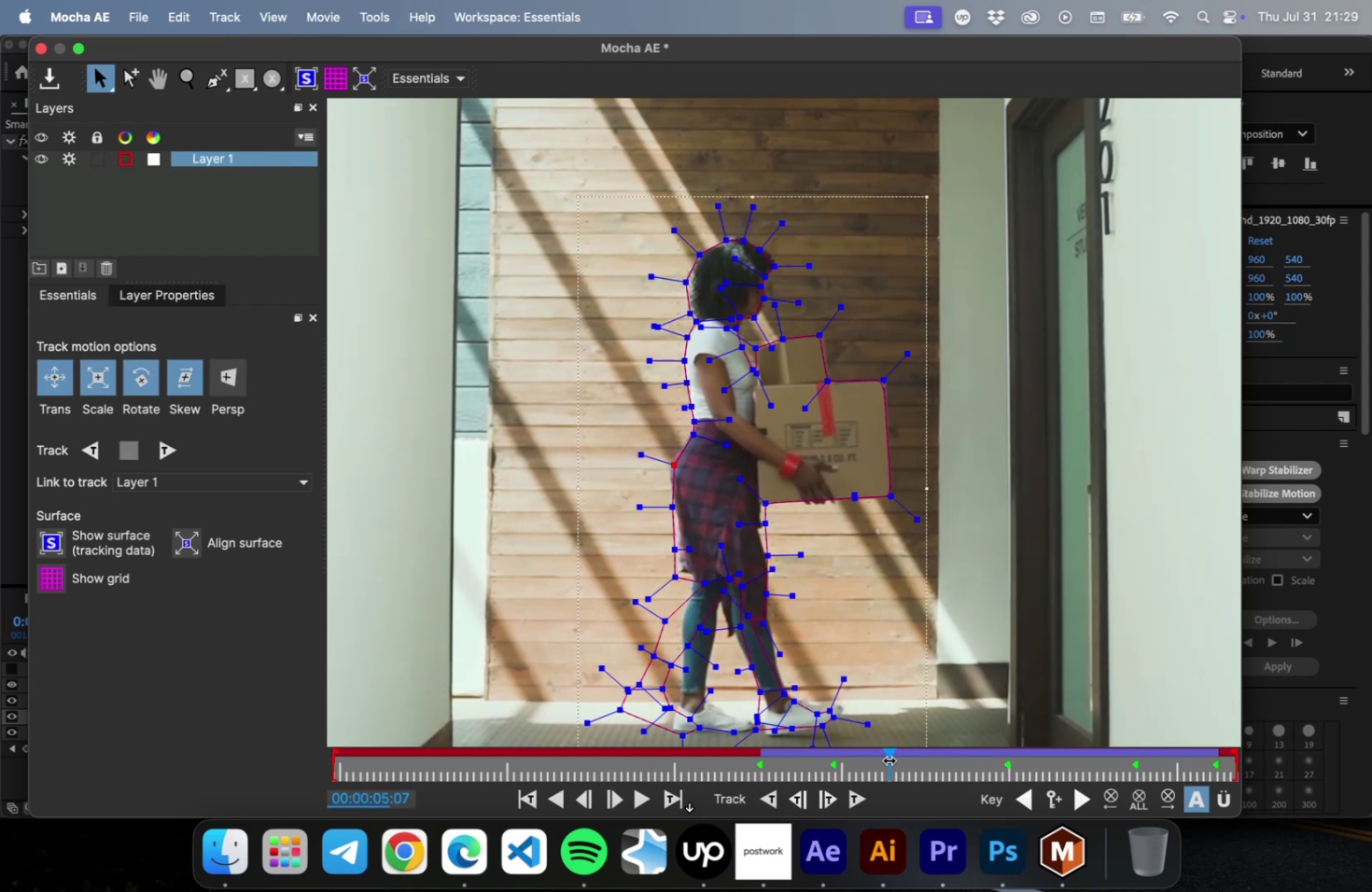 
left_click([885, 759])
 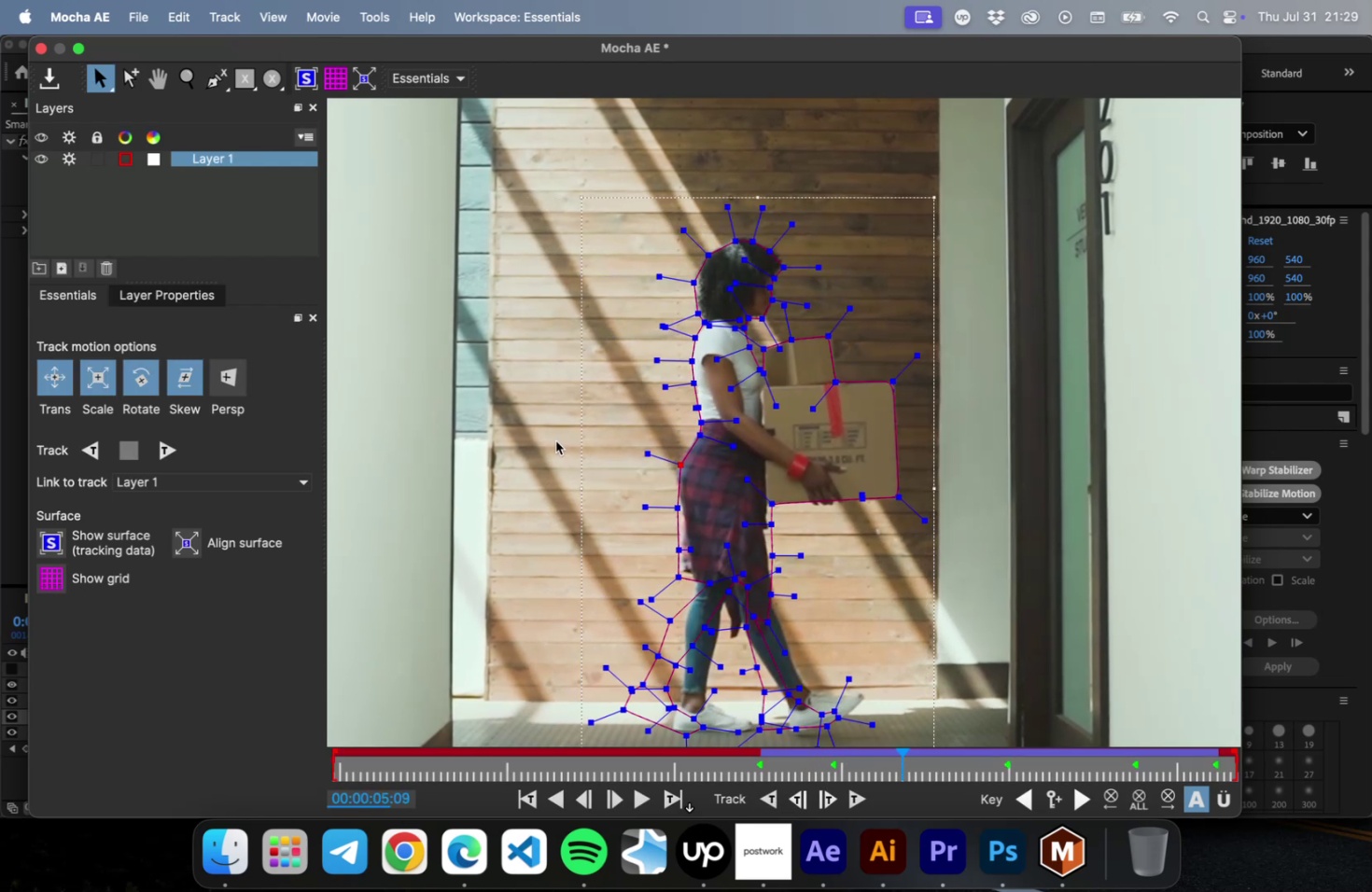 
scroll: coordinate [557, 445], scroll_direction: up, amount: 22.0
 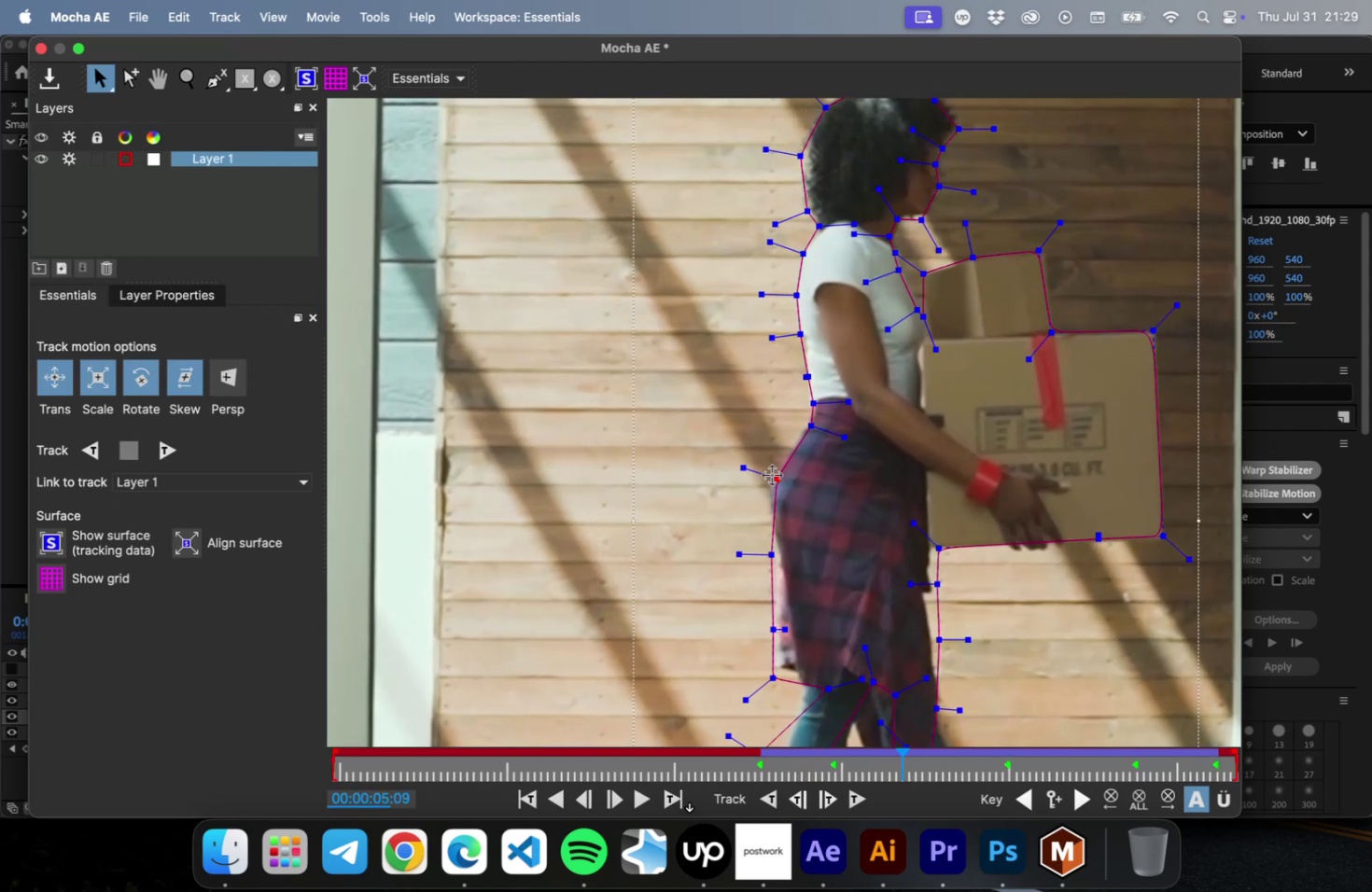 
left_click_drag(start_coordinate=[772, 475], to_coordinate=[766, 475])
 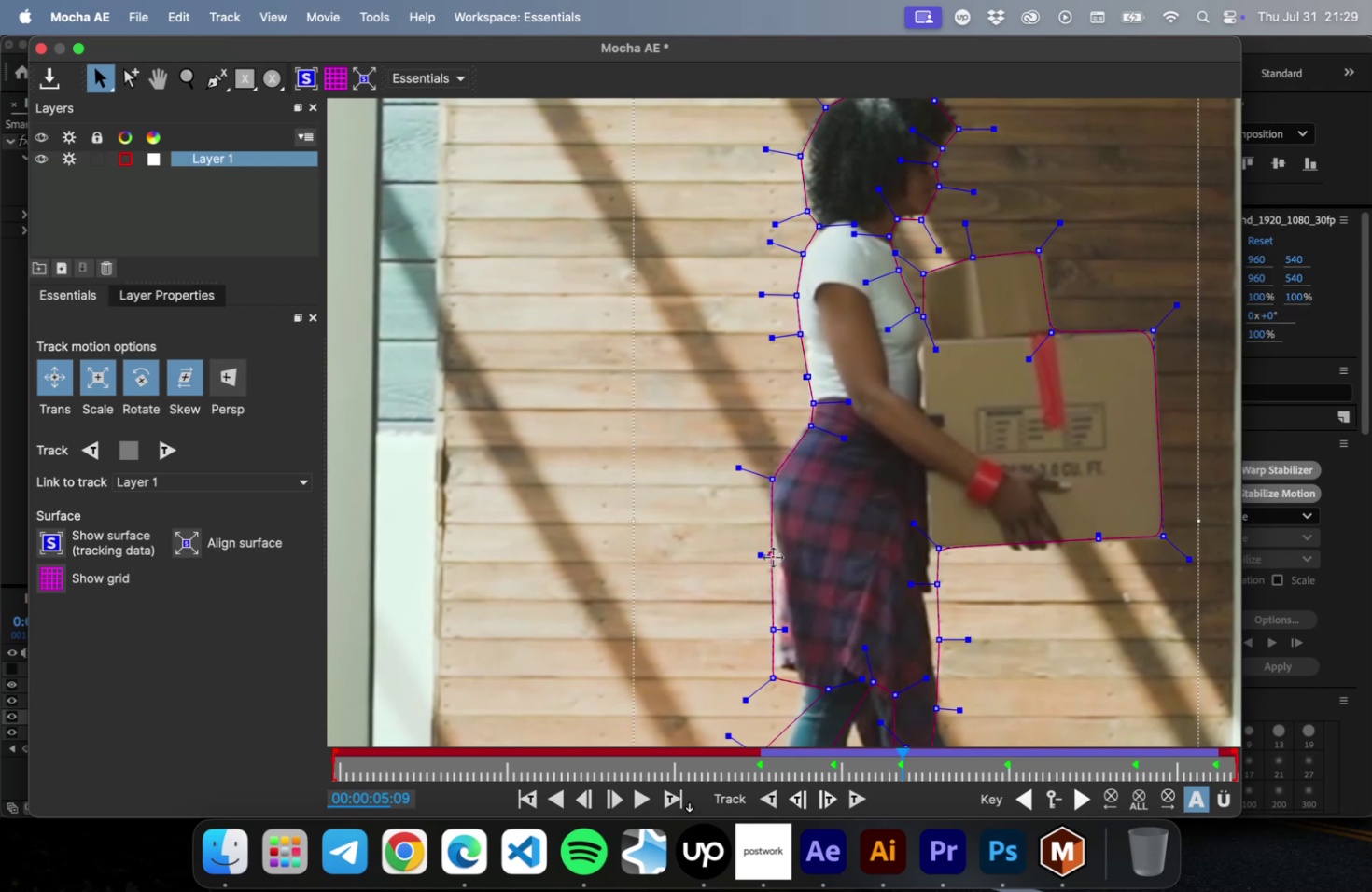 
left_click_drag(start_coordinate=[773, 557], to_coordinate=[783, 556])
 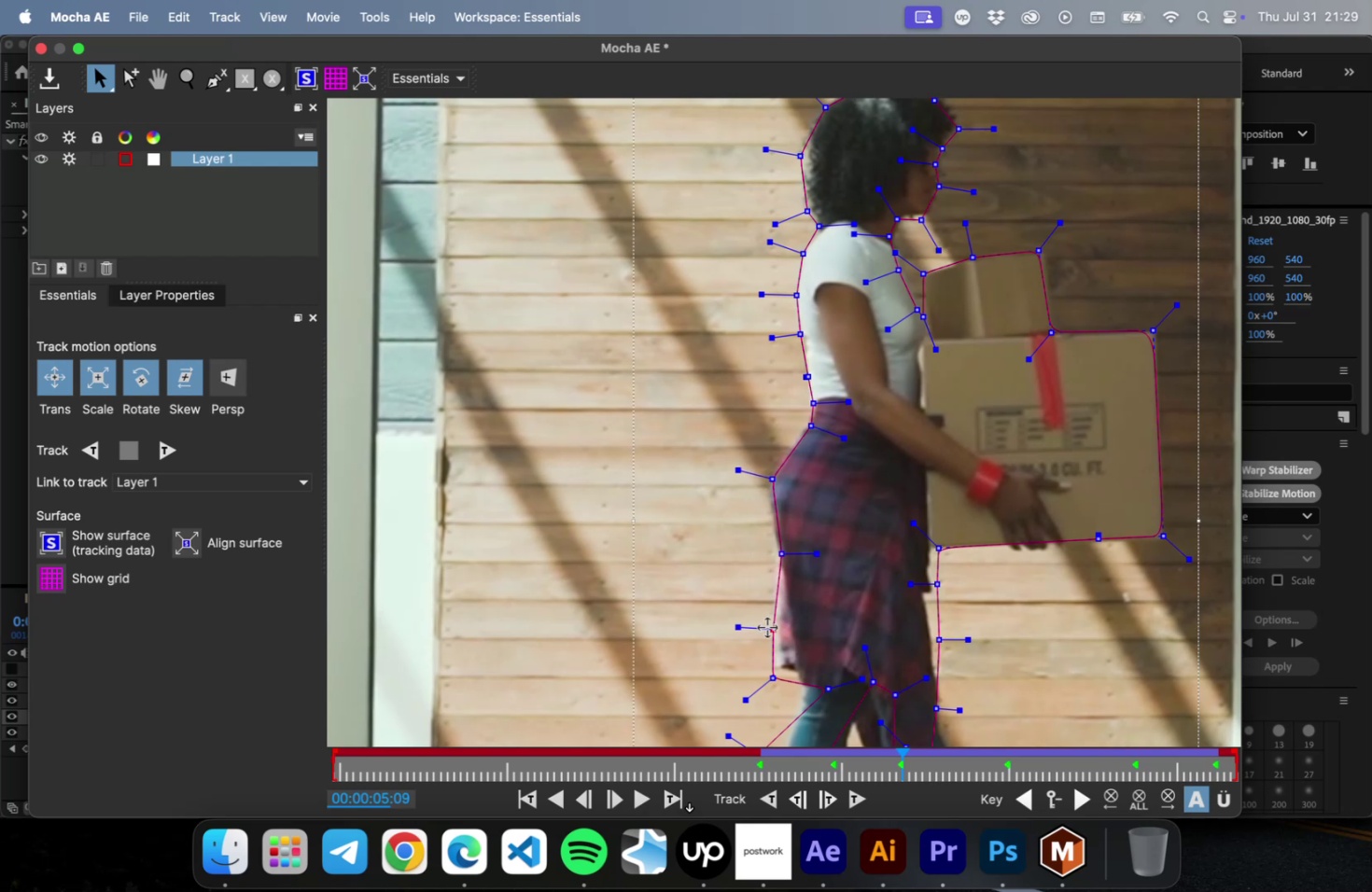 
left_click_drag(start_coordinate=[765, 627], to_coordinate=[771, 627])
 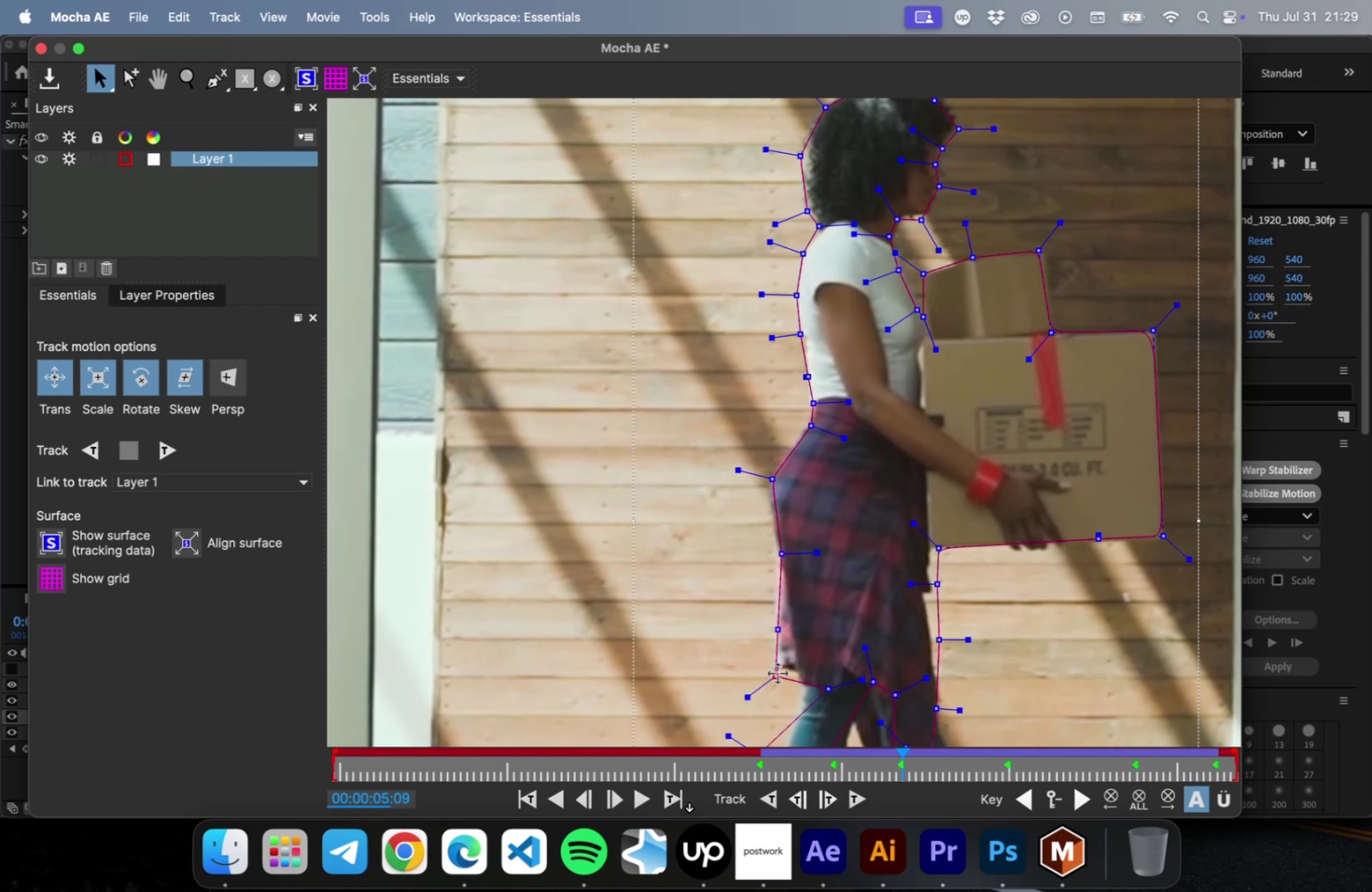 
left_click_drag(start_coordinate=[774, 676], to_coordinate=[775, 664])
 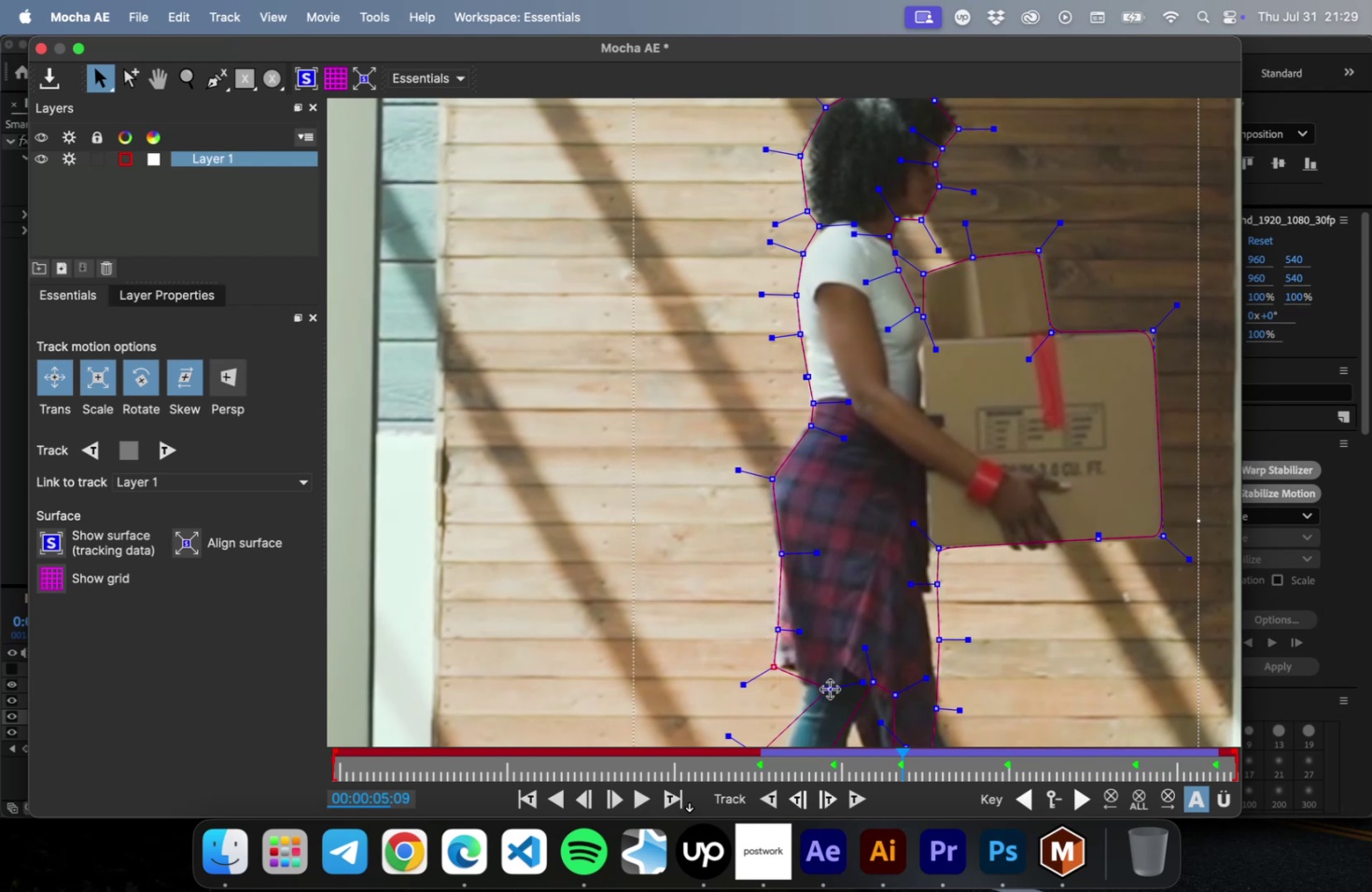 
left_click_drag(start_coordinate=[826, 689], to_coordinate=[819, 681])
 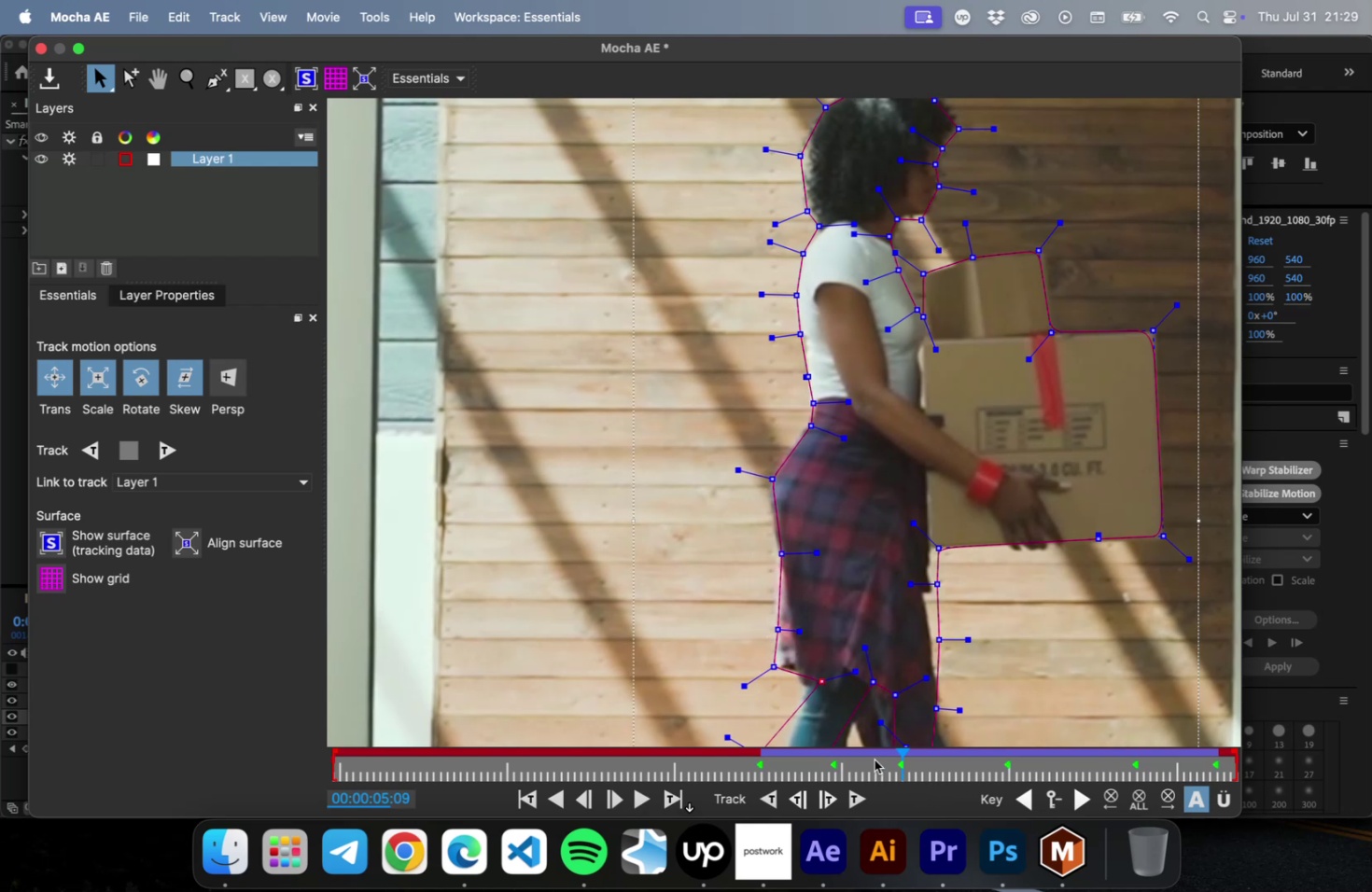 
left_click([867, 757])
 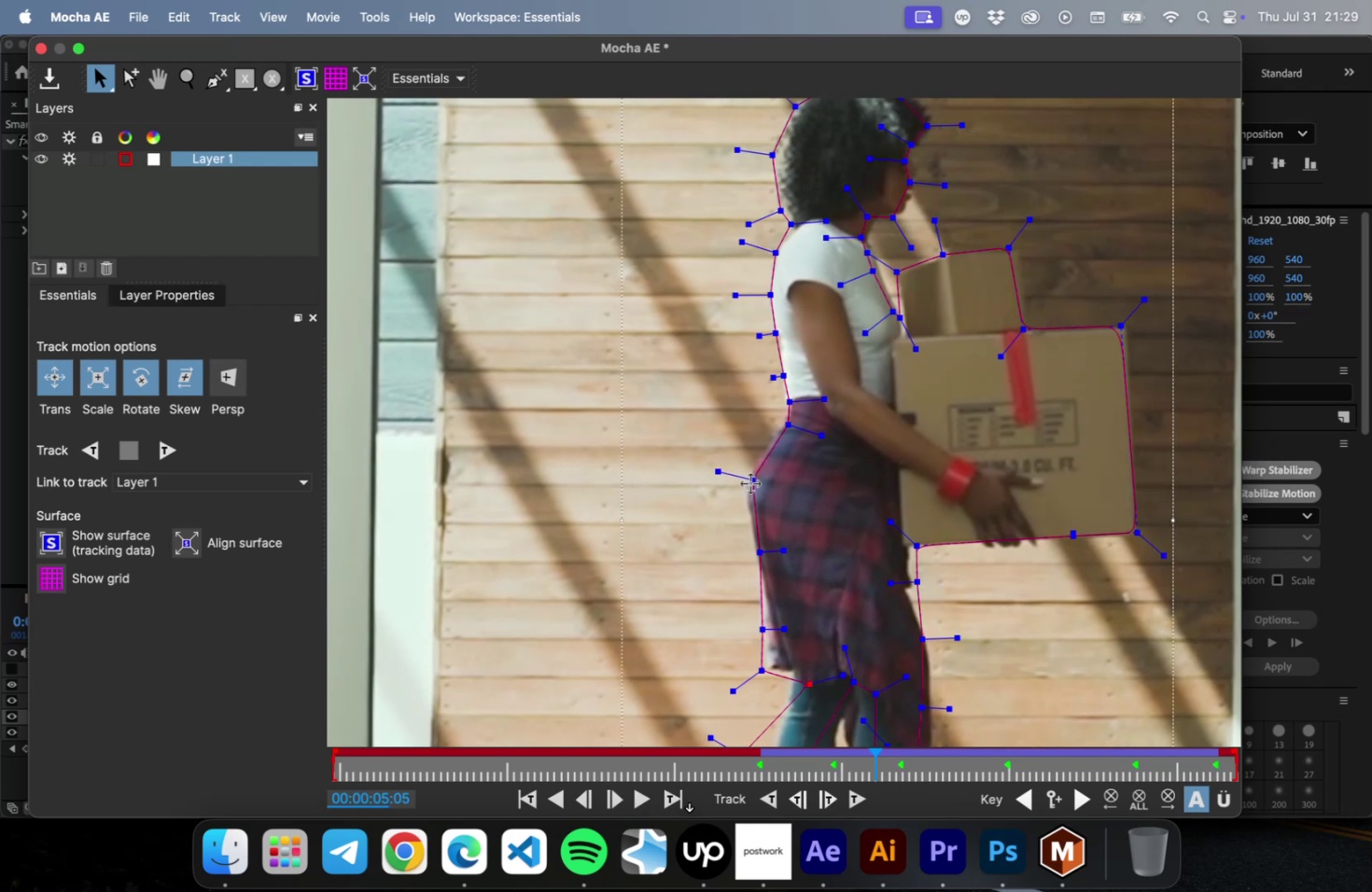 
left_click_drag(start_coordinate=[751, 481], to_coordinate=[744, 481])
 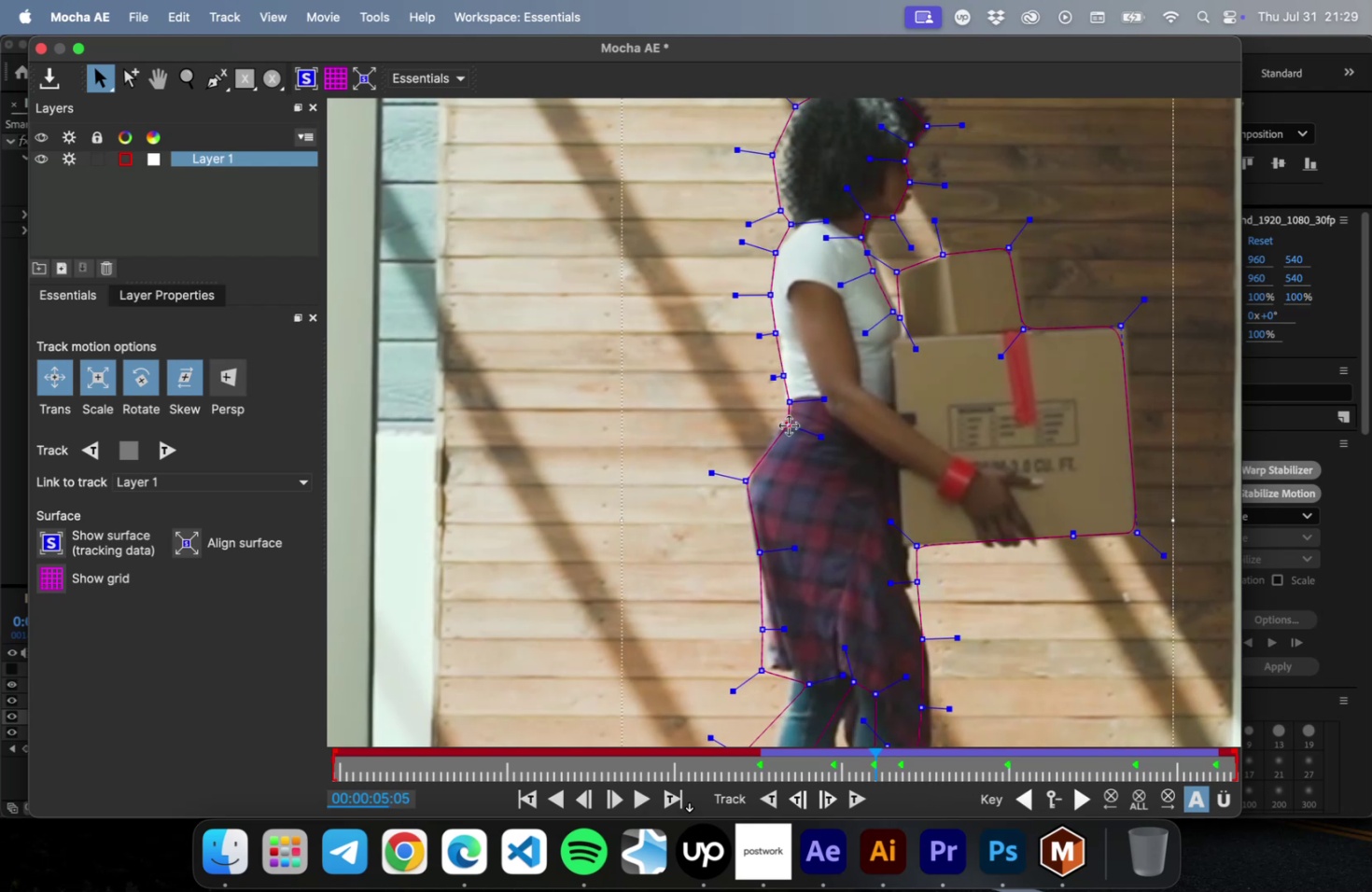 
left_click_drag(start_coordinate=[789, 425], to_coordinate=[782, 425])
 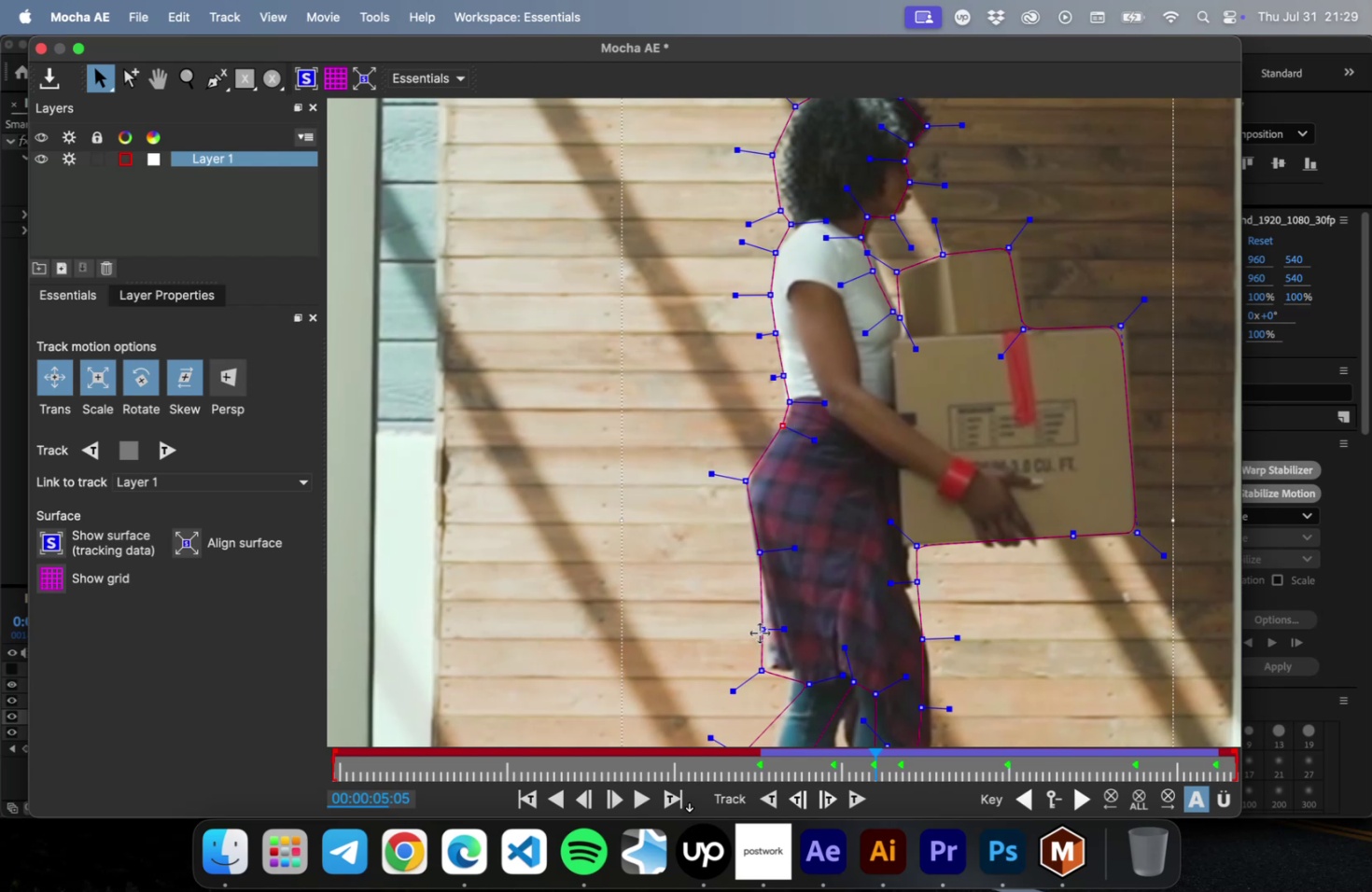 
left_click_drag(start_coordinate=[761, 633], to_coordinate=[766, 632])
 